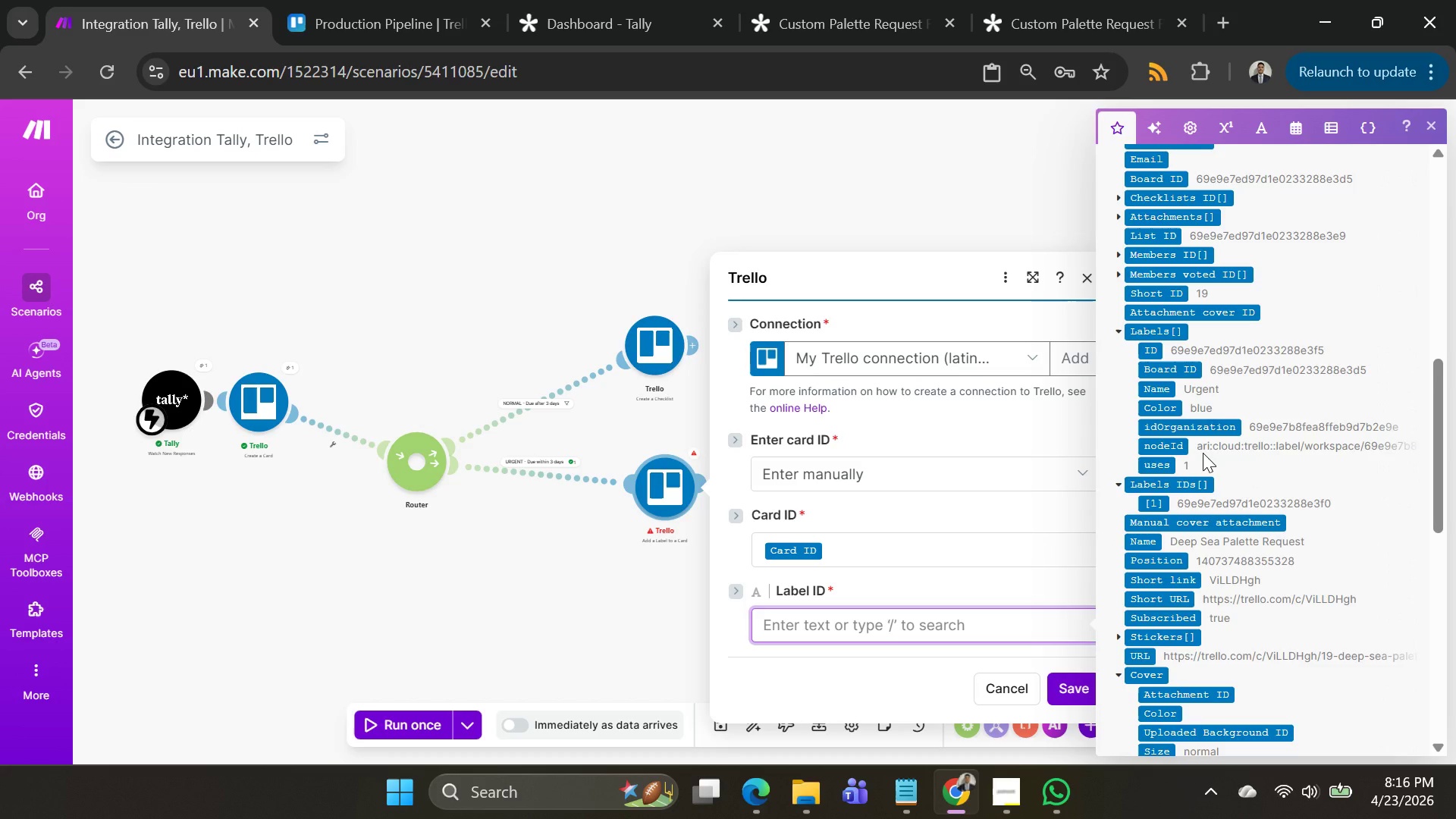 
left_click([271, 401])
 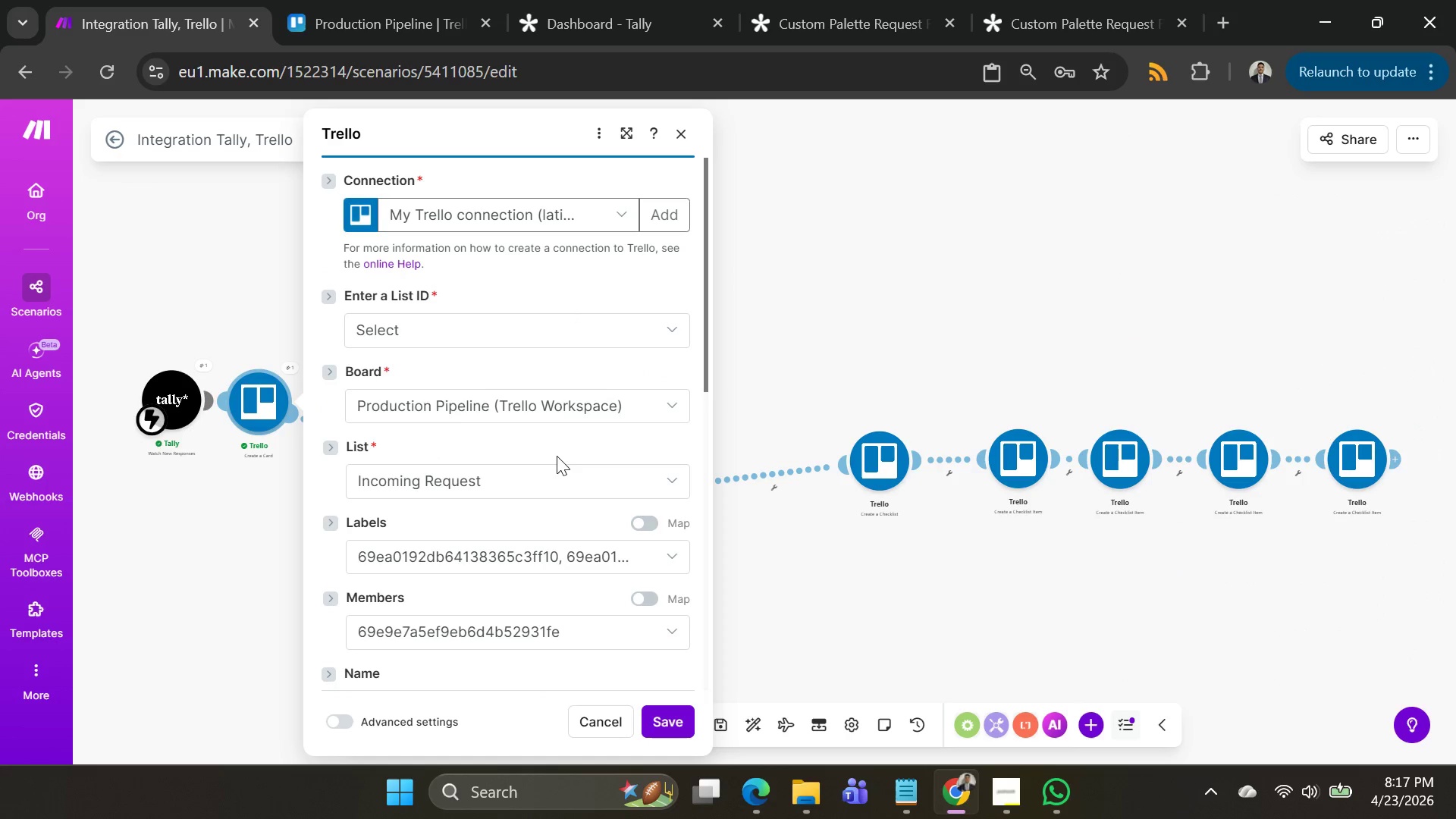 
scroll: coordinate [553, 479], scroll_direction: down, amount: 3.0
 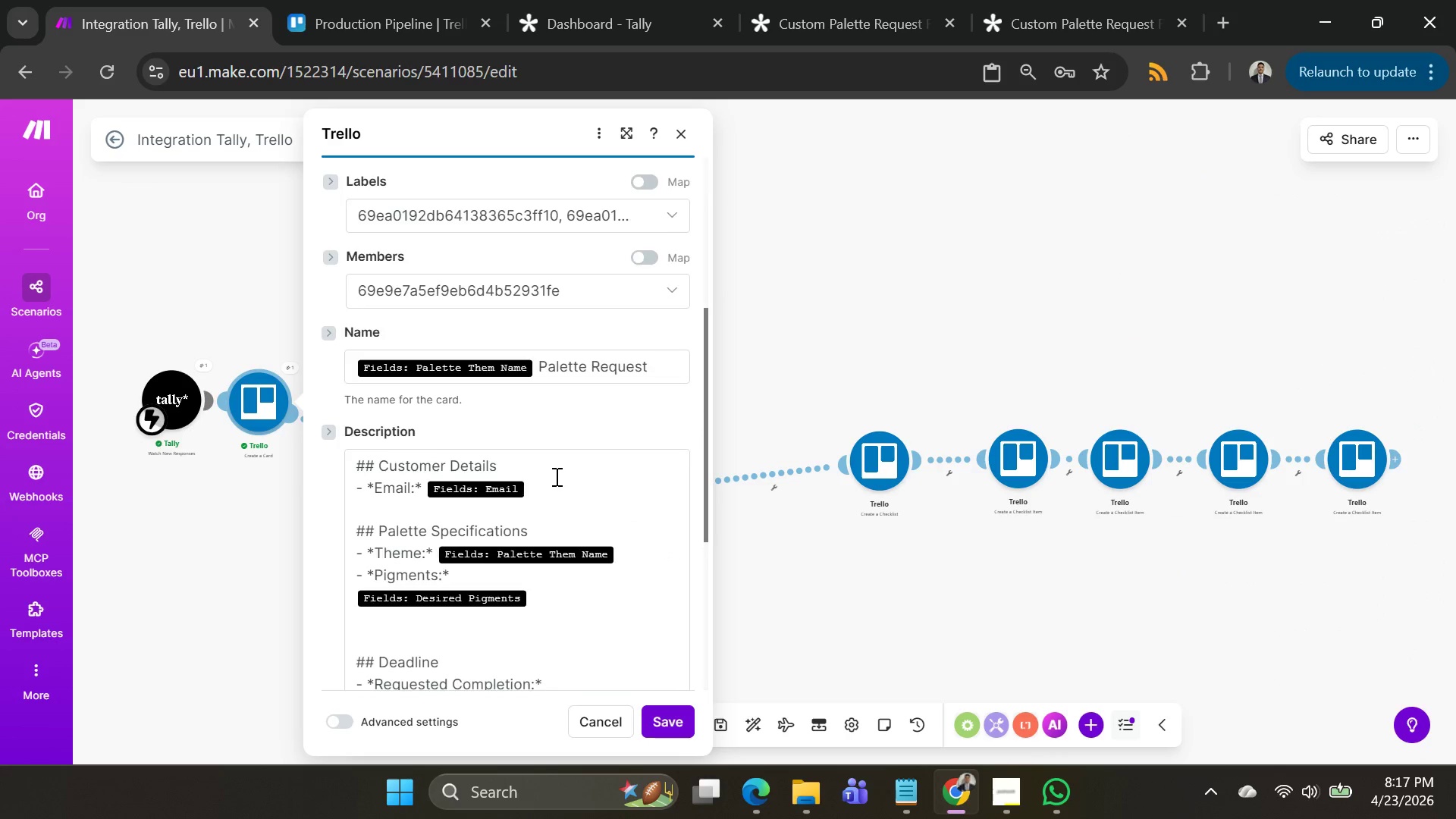 
scroll: coordinate [555, 476], scroll_direction: up, amount: 1.0
 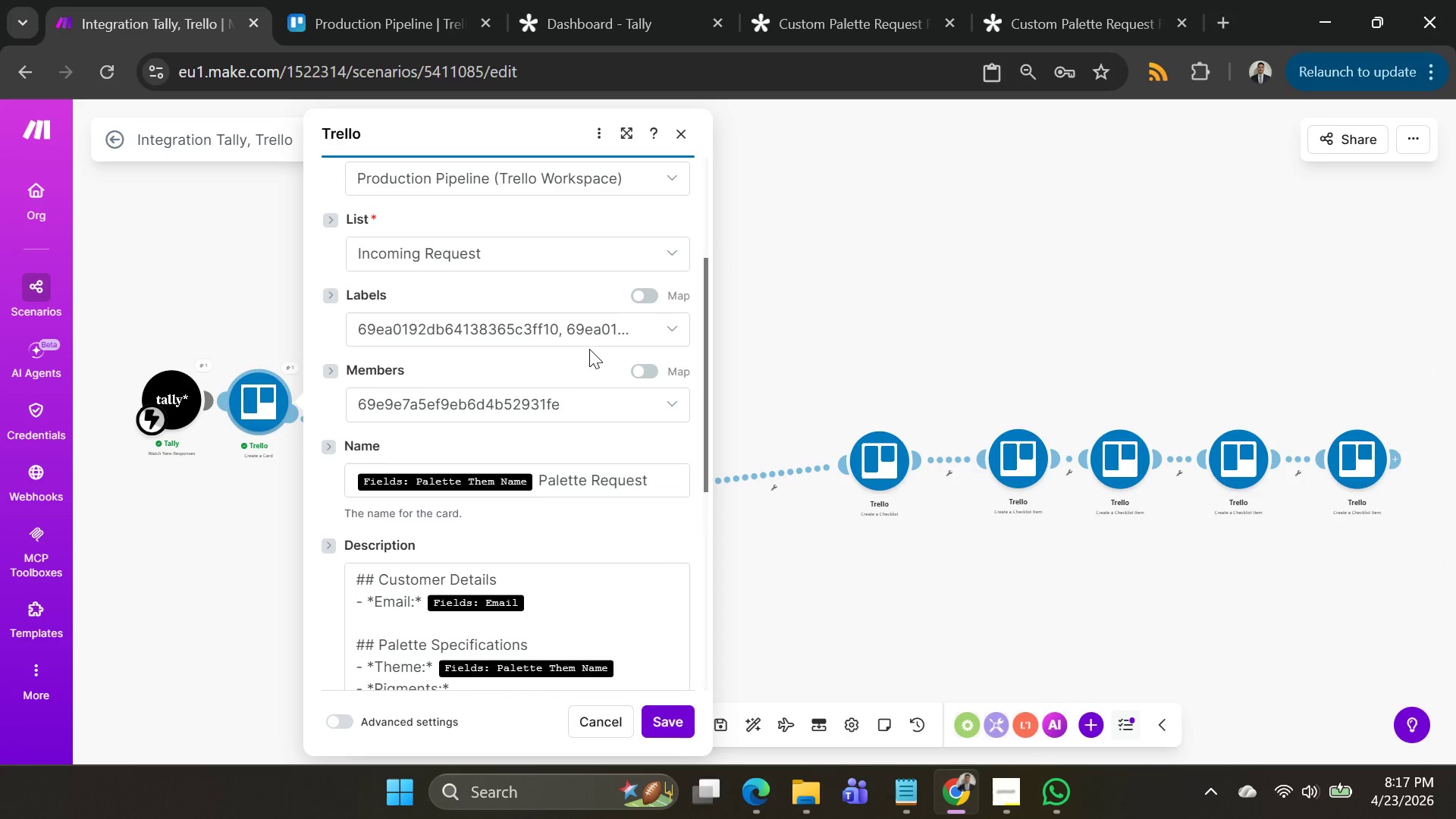 
left_click([594, 336])
 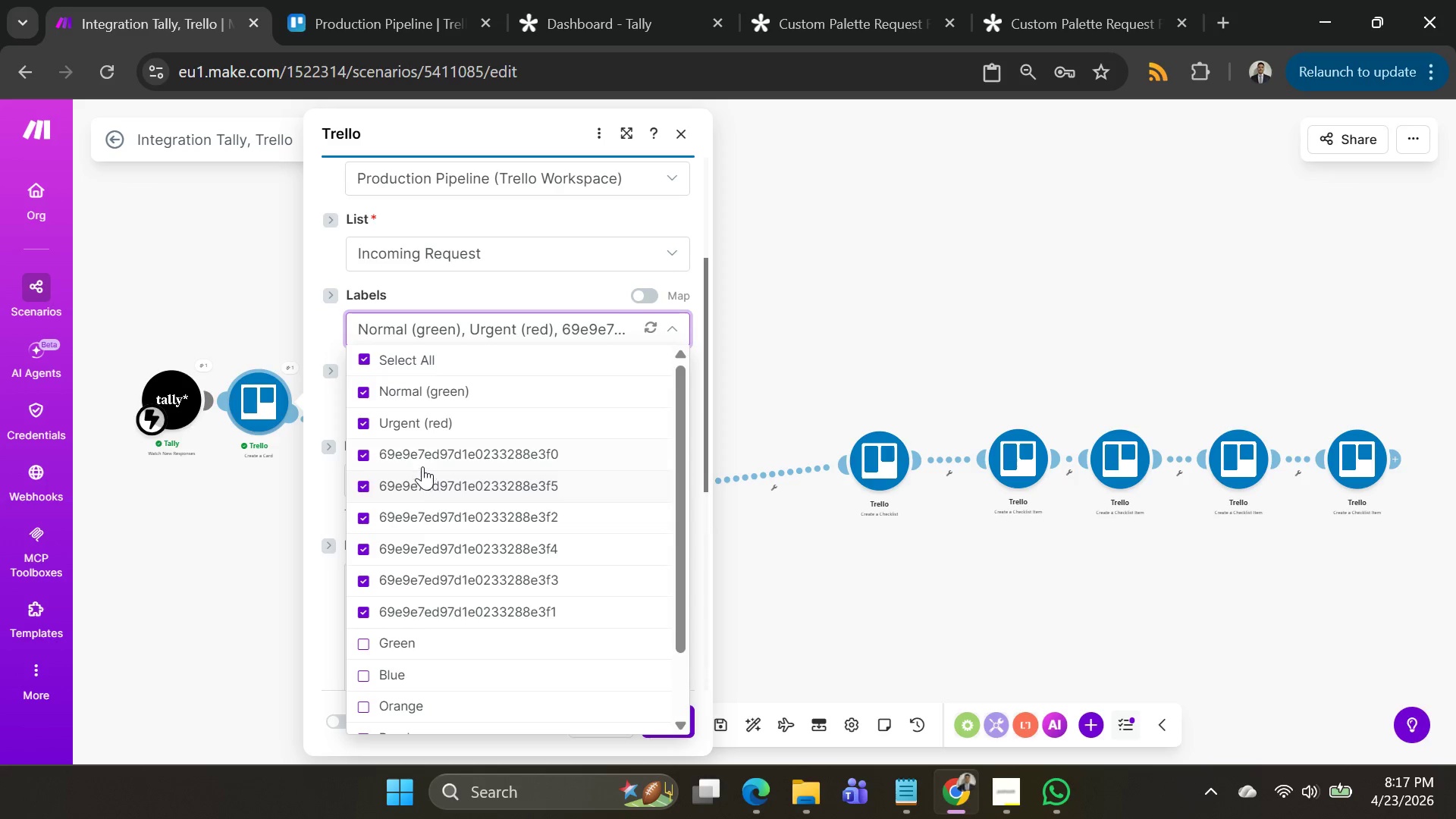 
wait(5.23)
 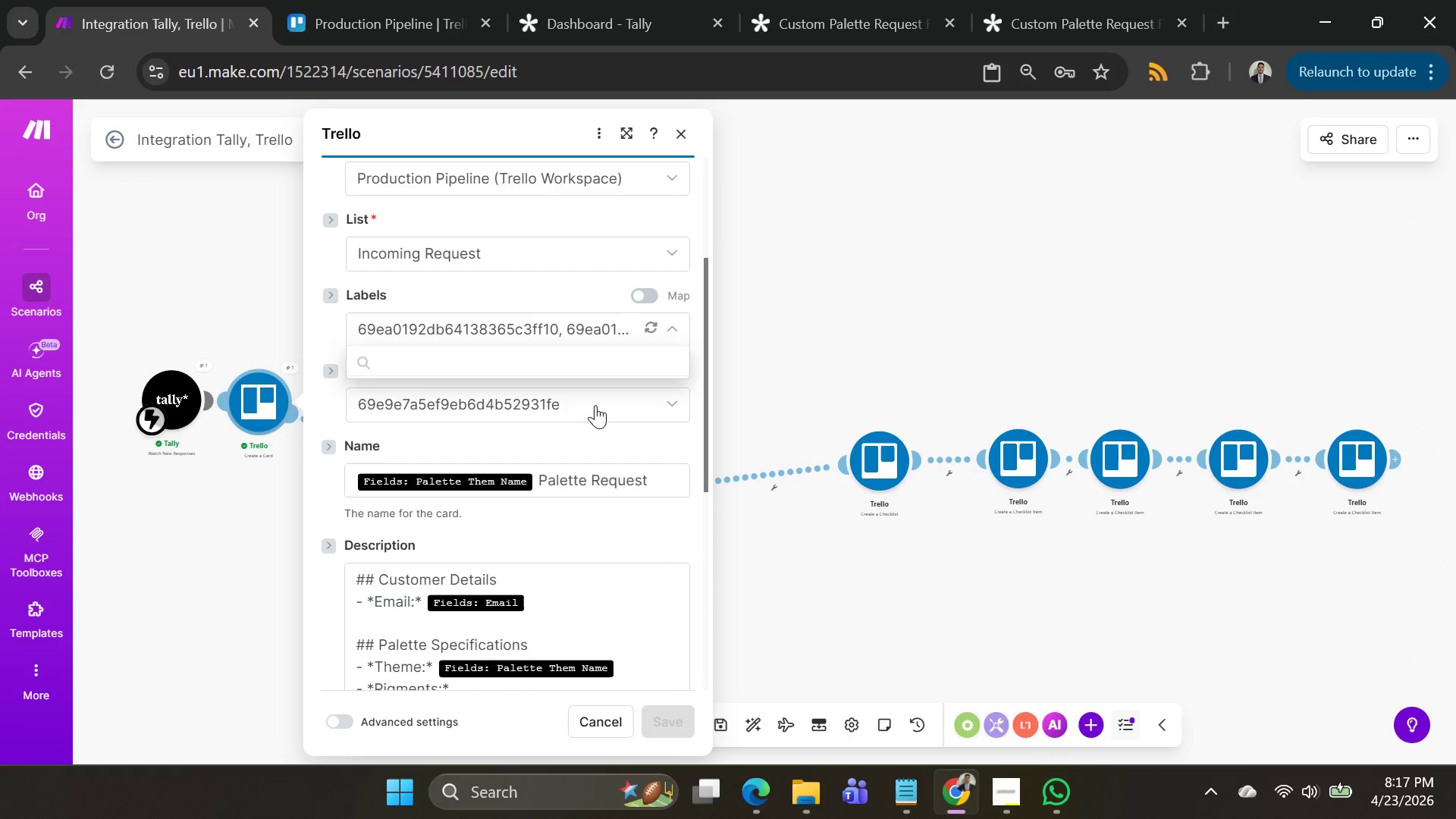 
left_click([367, 447])
 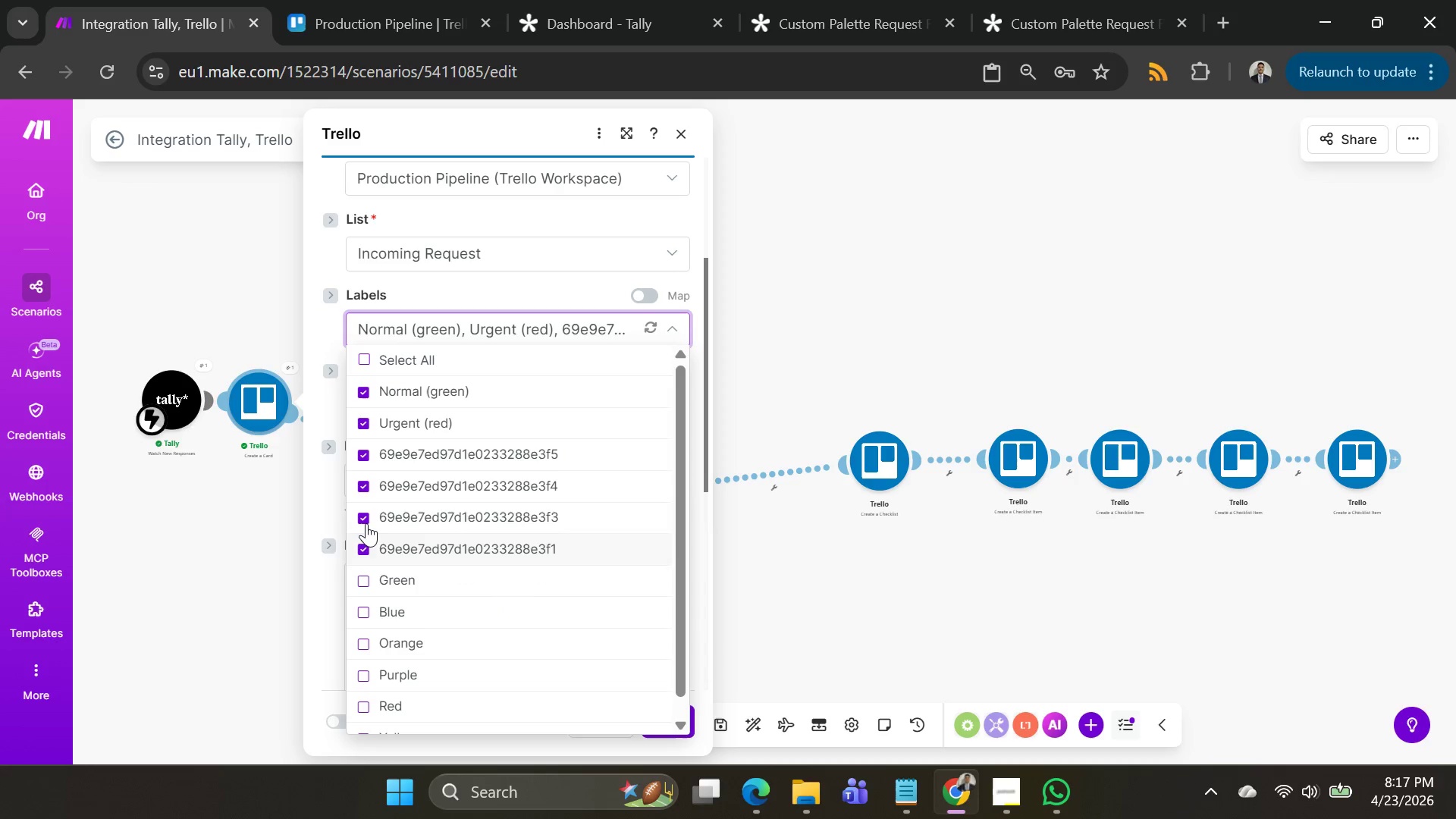 
double_click([367, 546])
 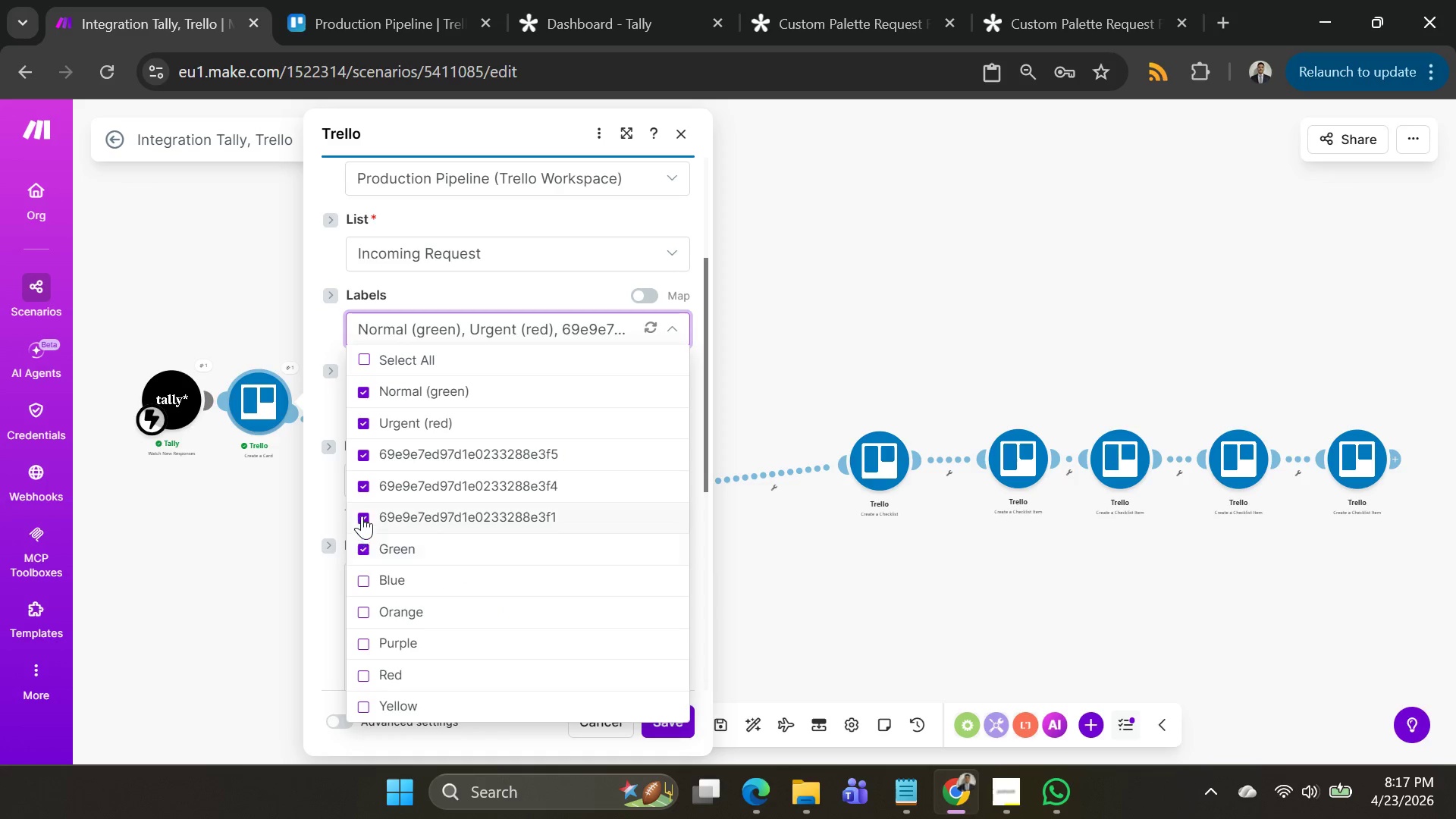 
left_click([362, 513])
 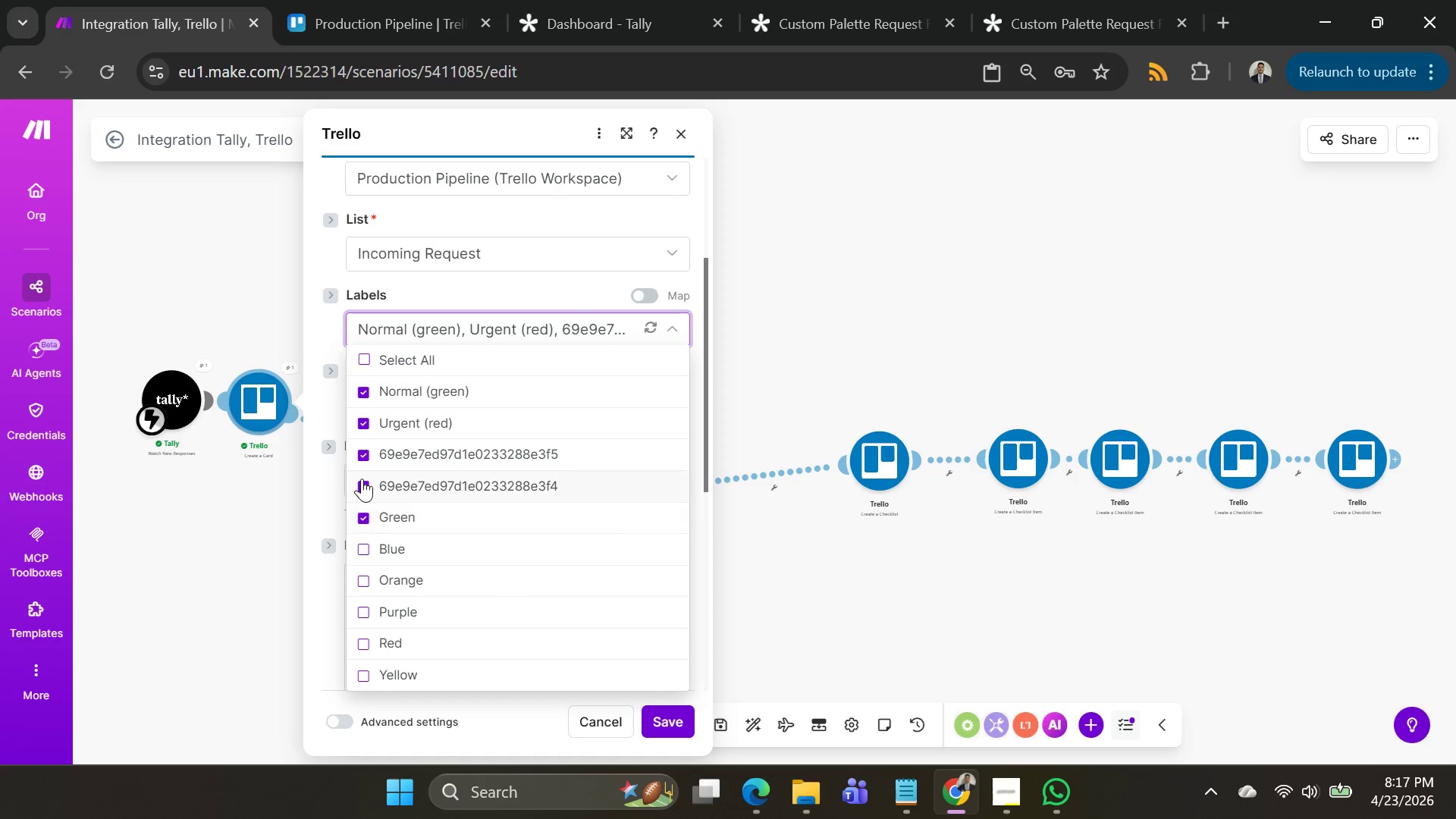 
left_click([362, 479])
 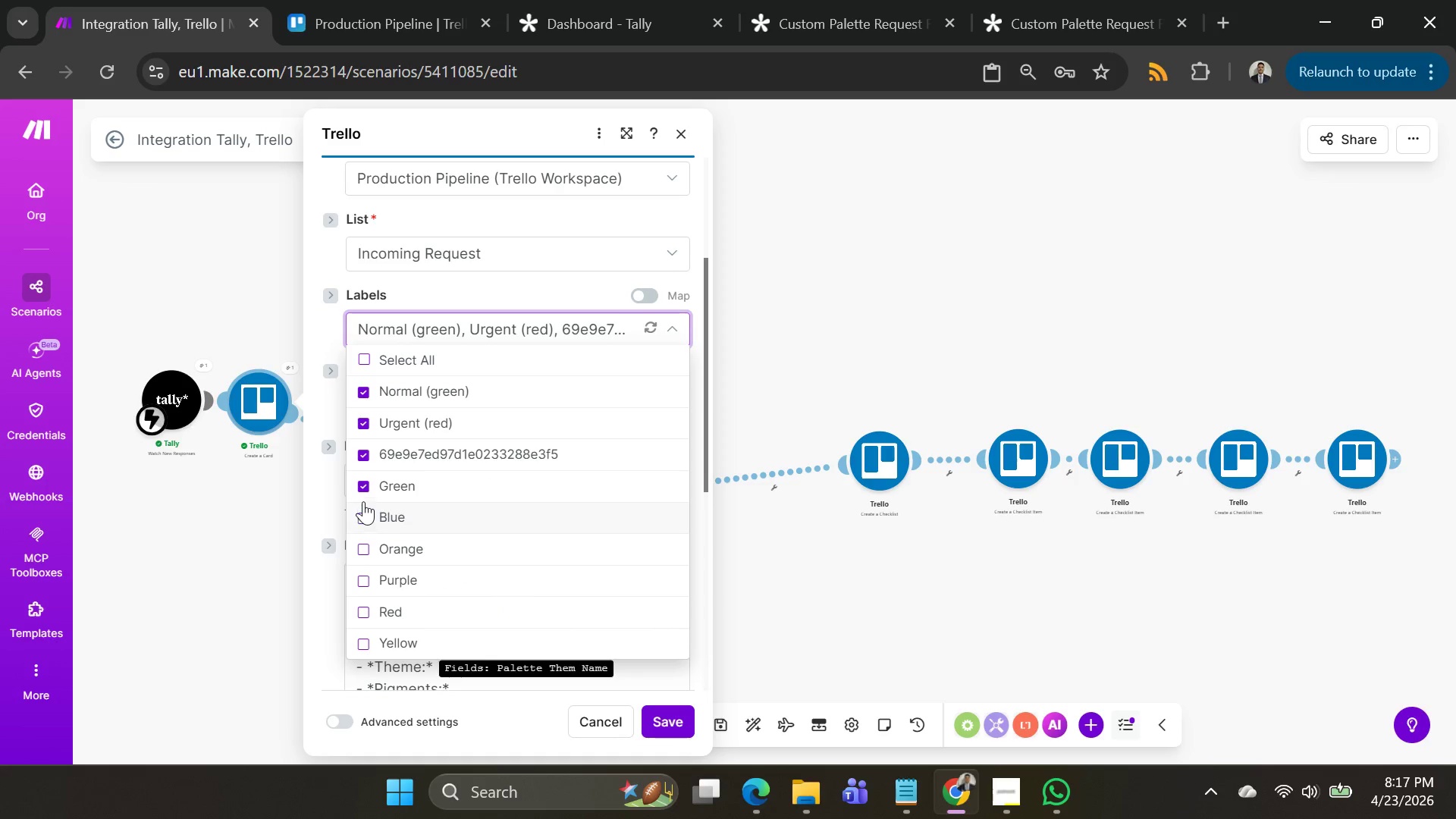 
left_click([363, 488])
 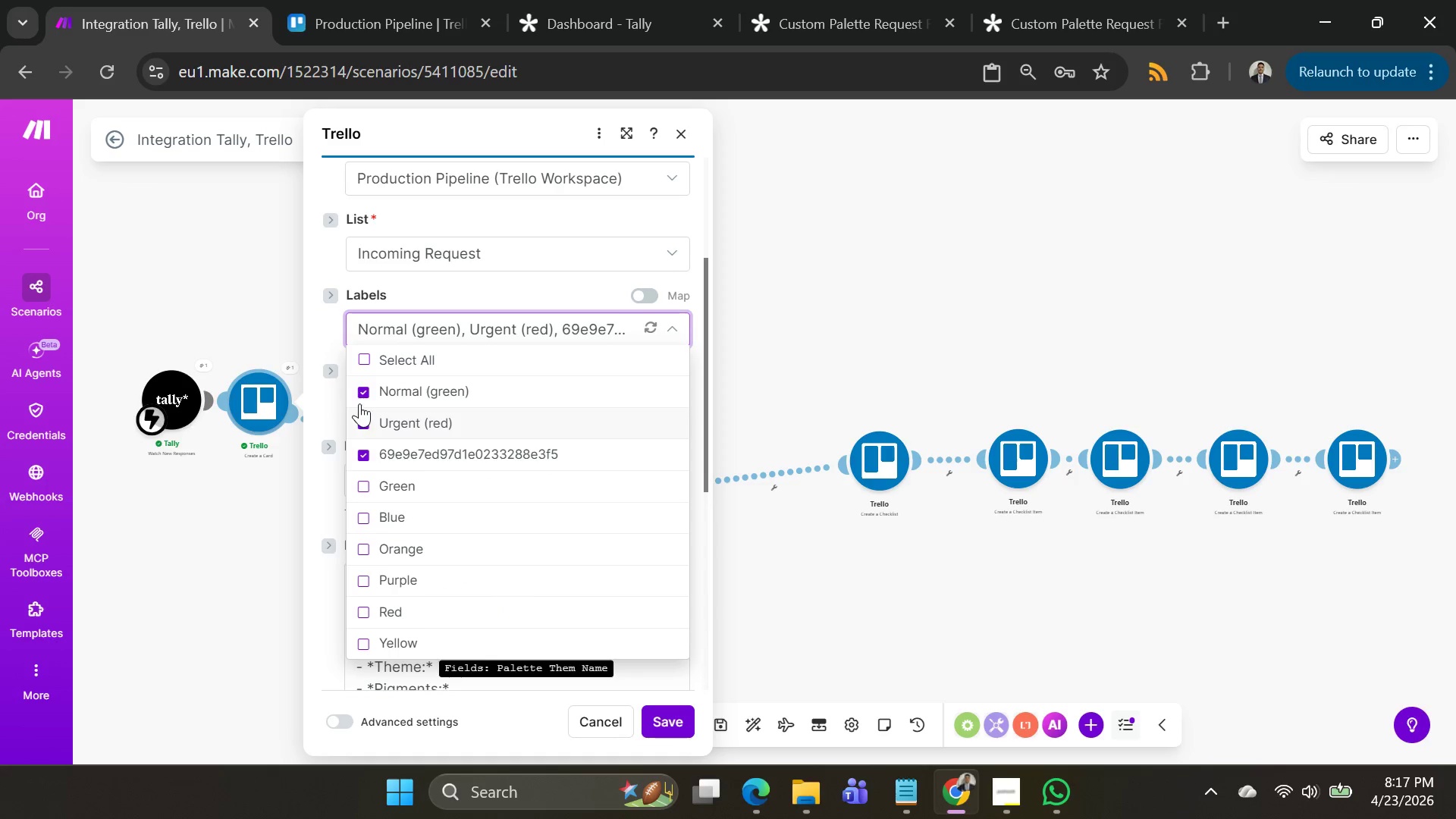 
left_click([361, 390])
 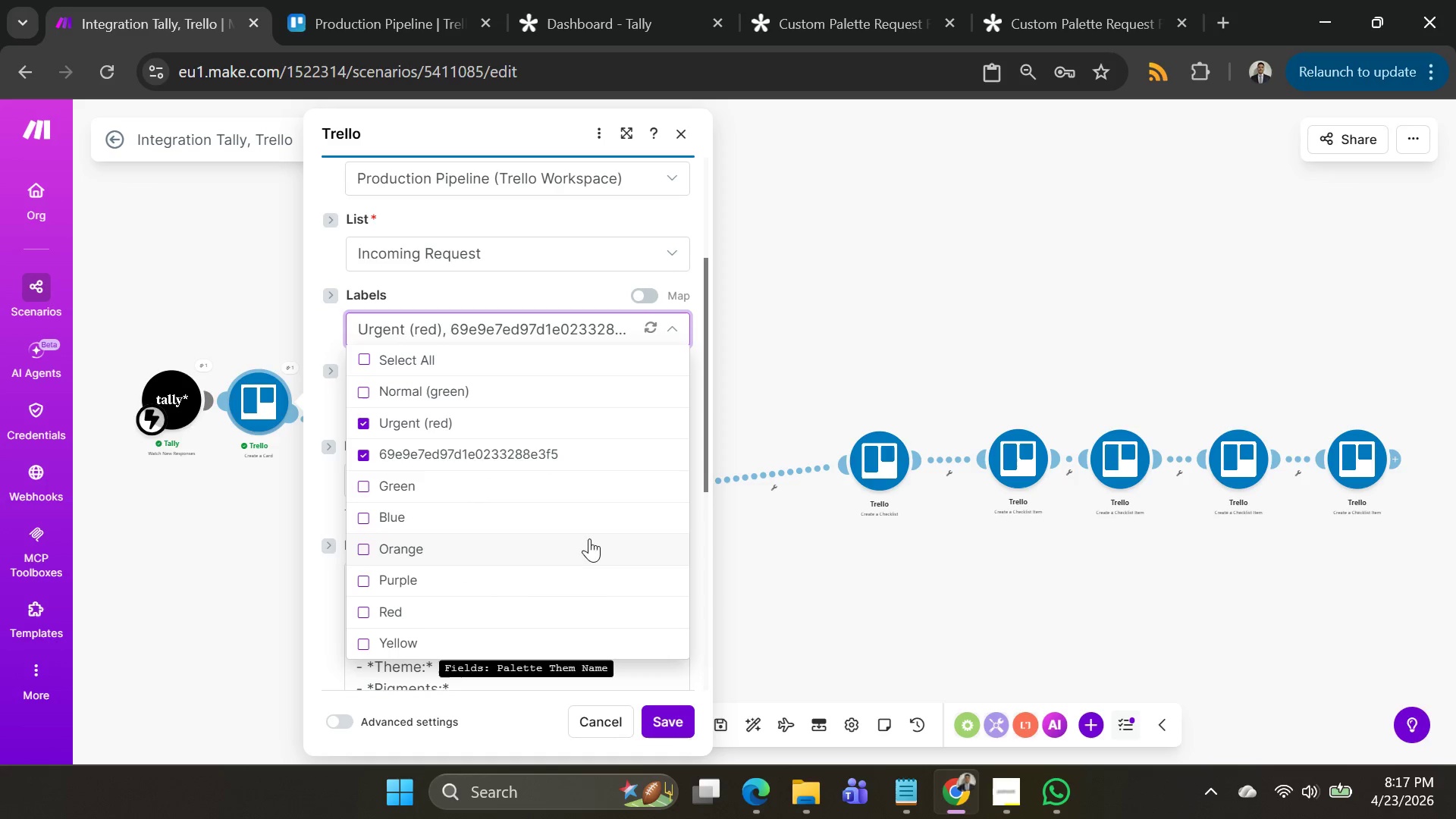 
left_click([668, 721])
 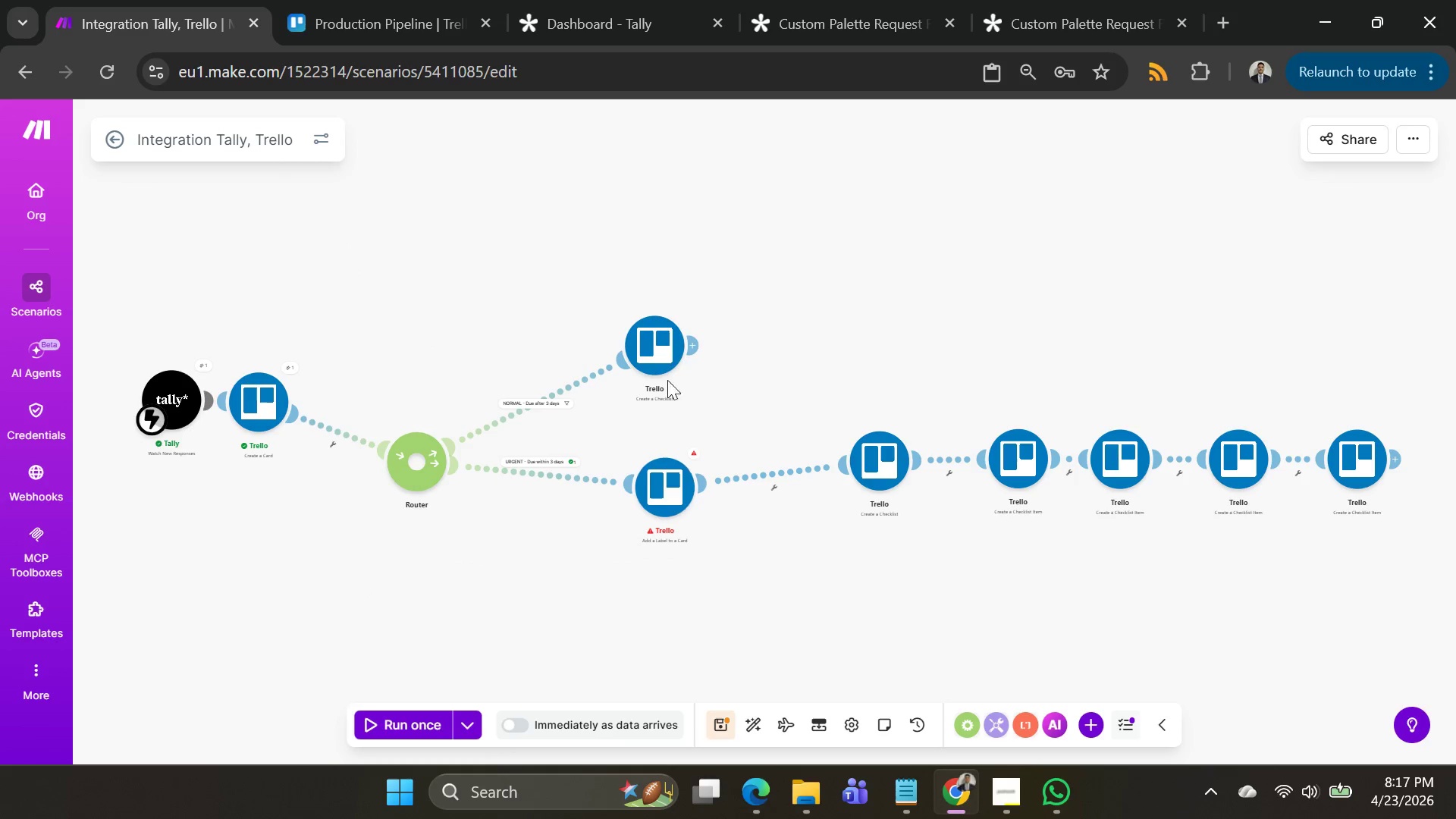 
left_click([667, 362])
 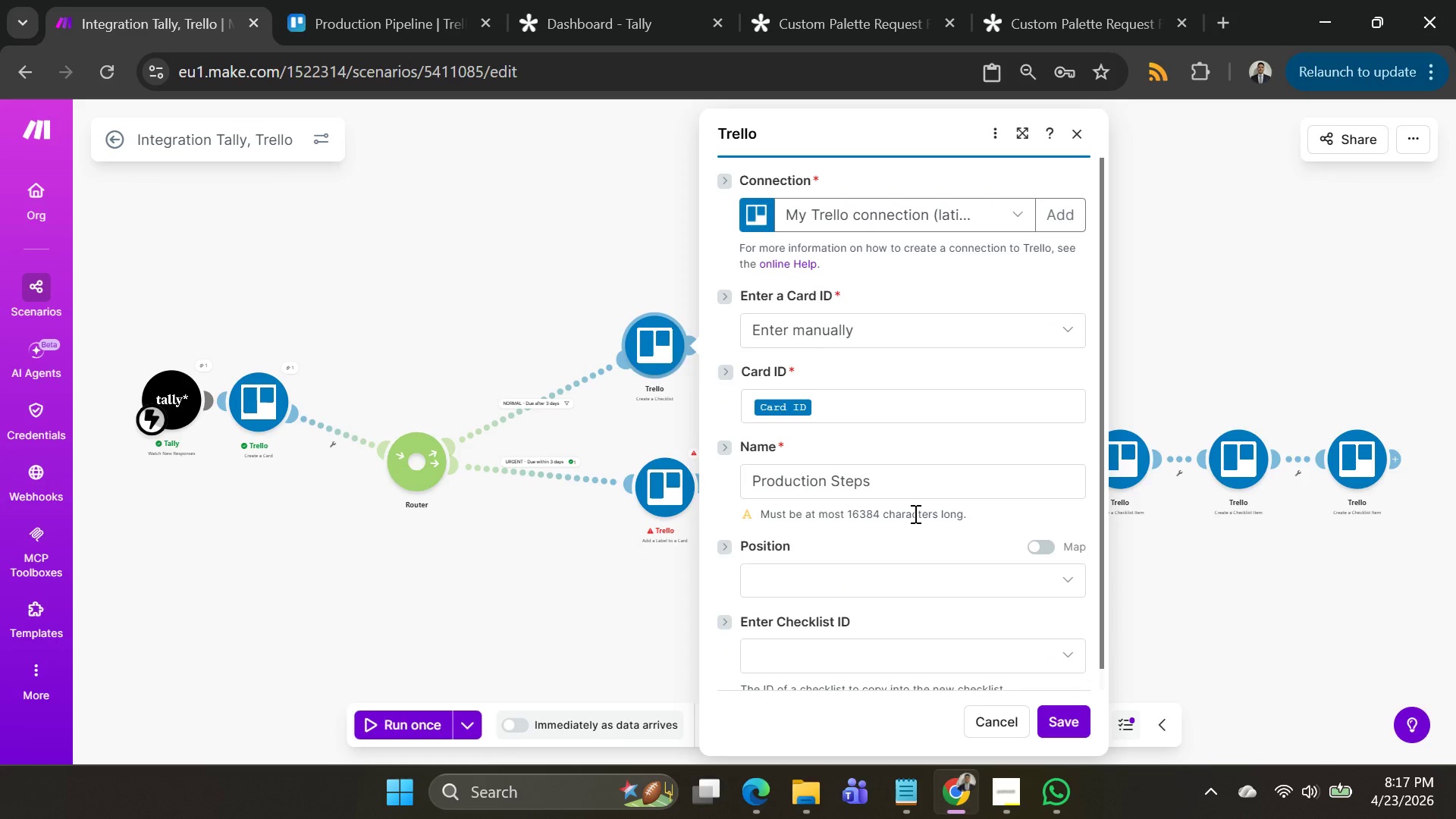 
wait(8.55)
 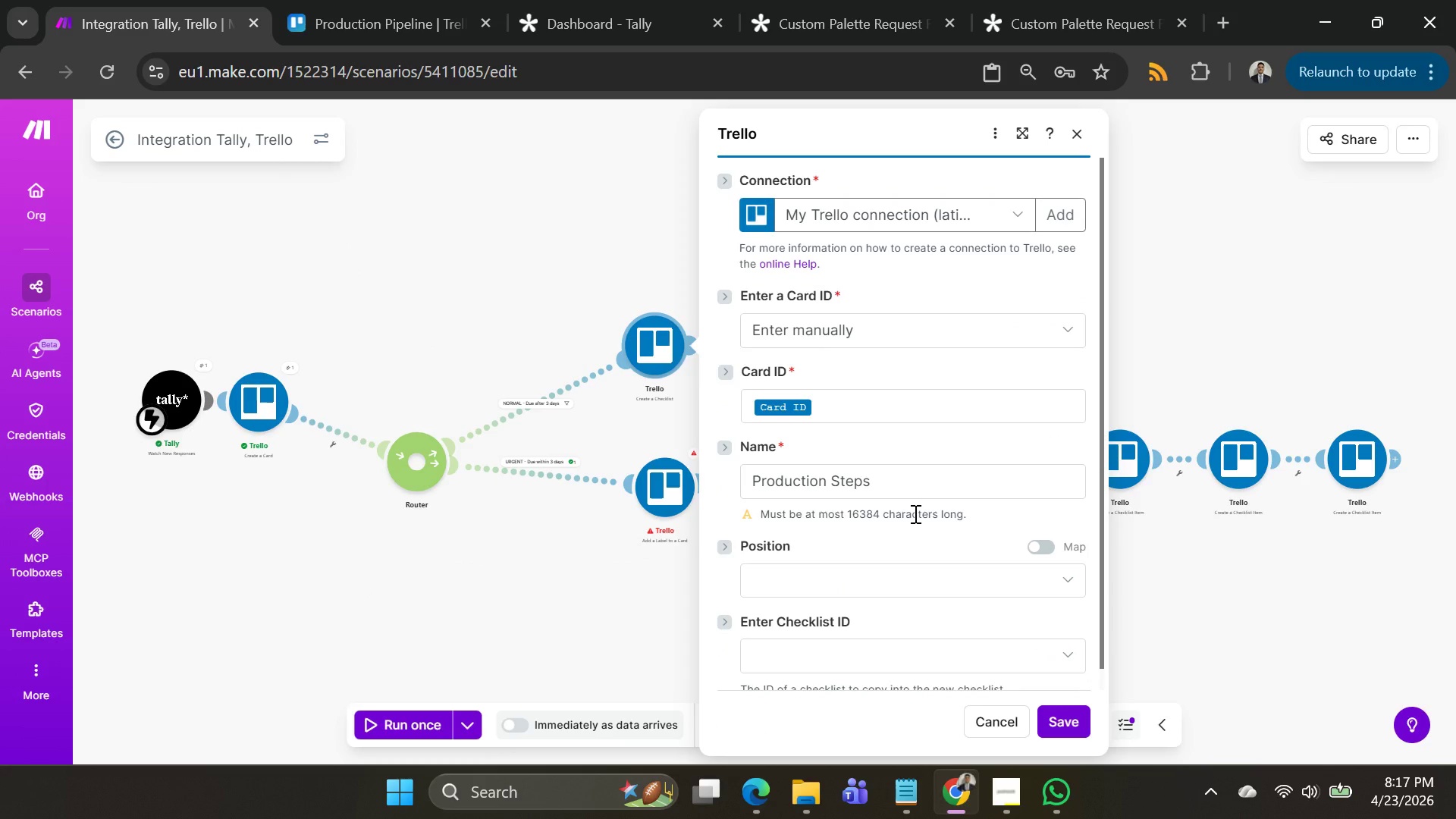 
left_click([499, 639])
 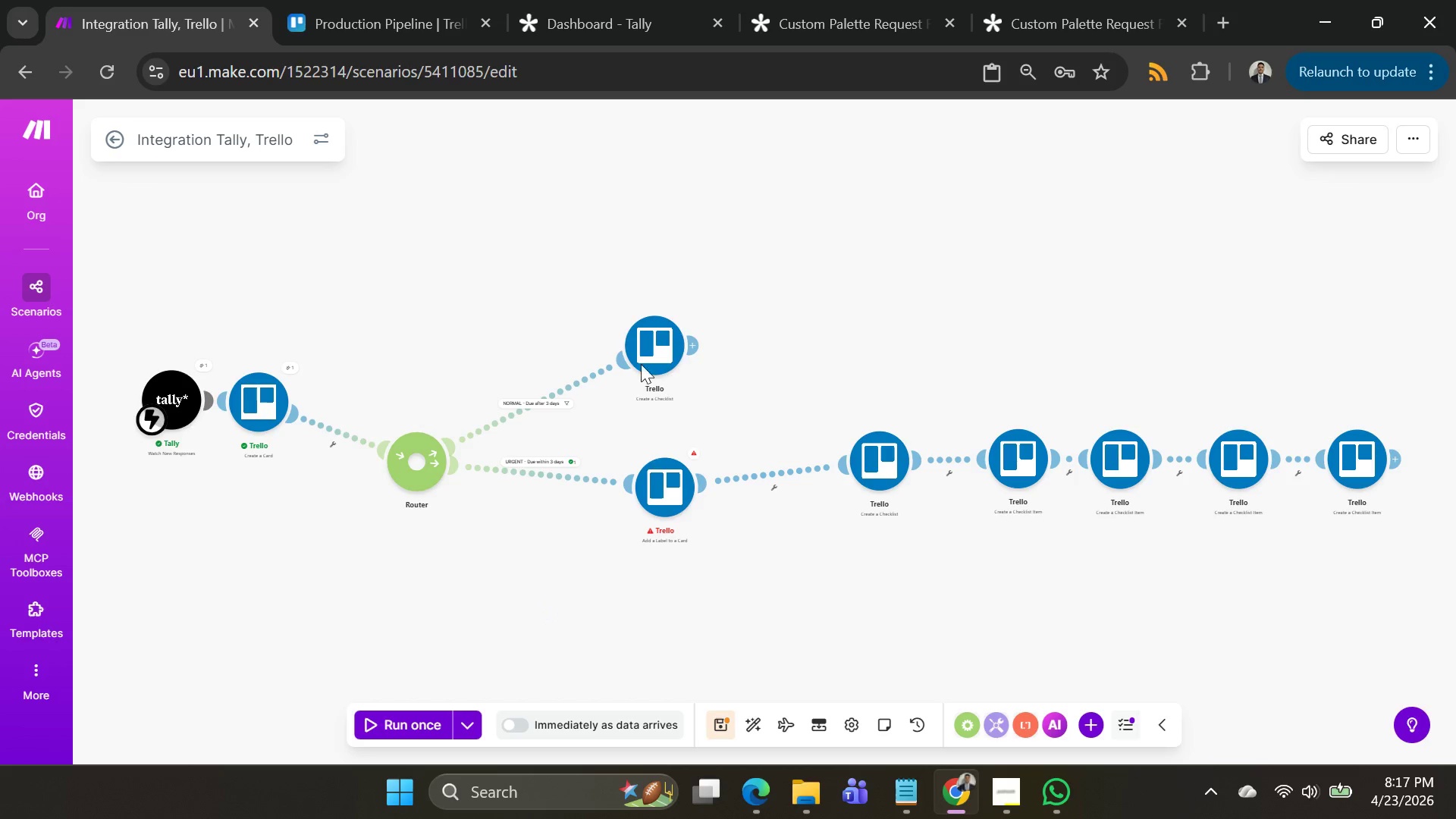 
left_click([643, 356])
 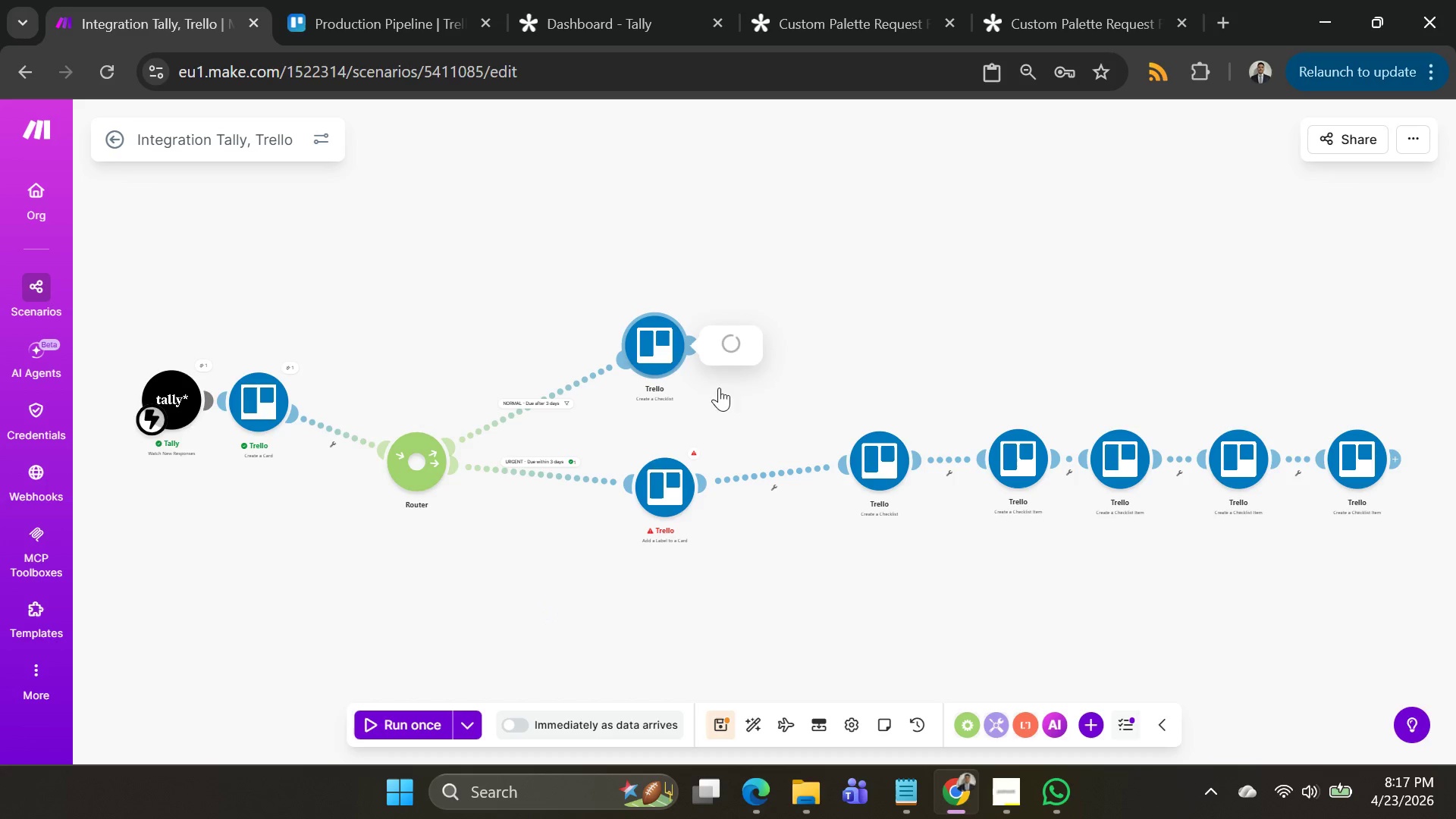 
mouse_move([830, 436])
 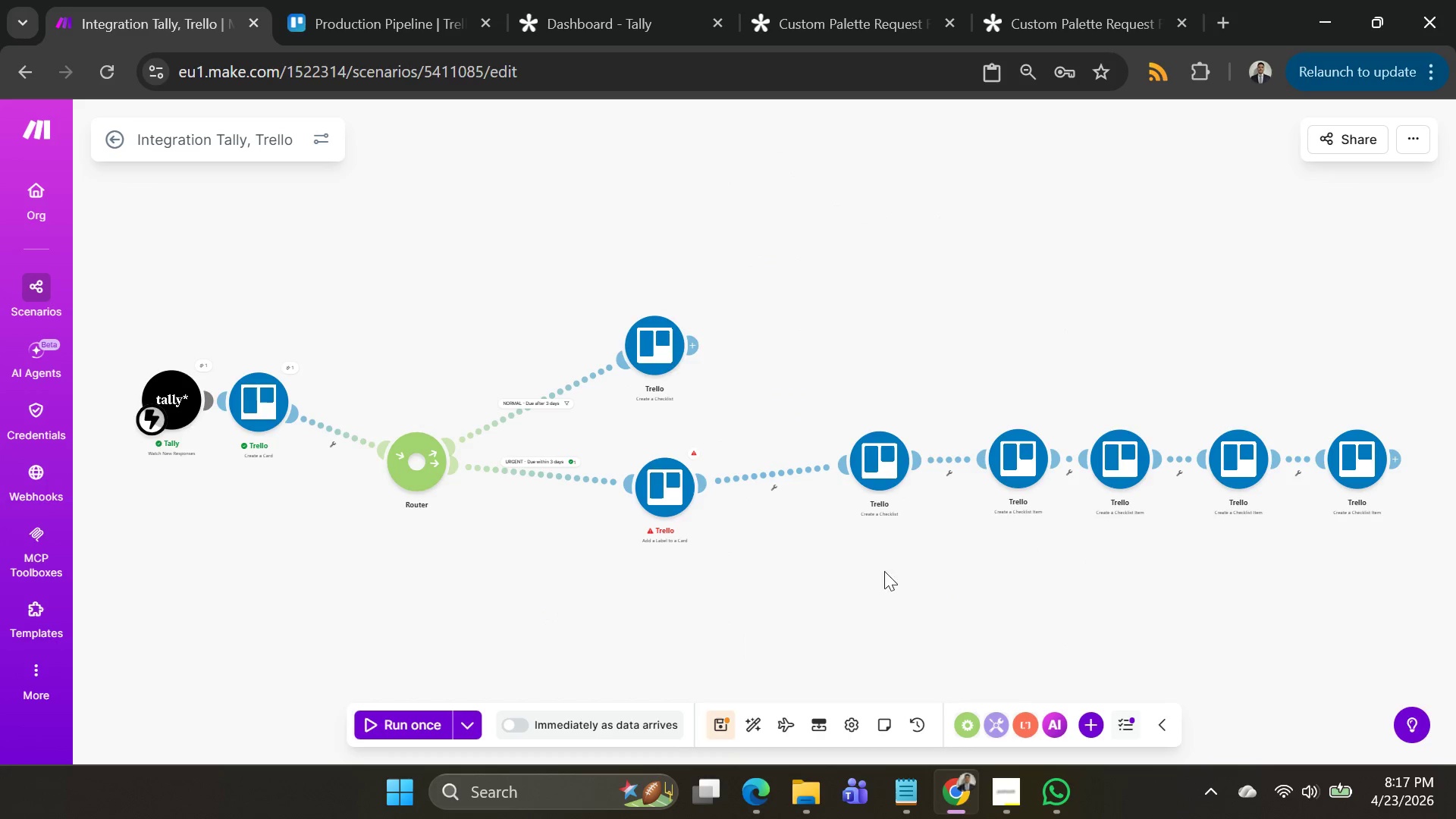 
left_click([670, 491])
 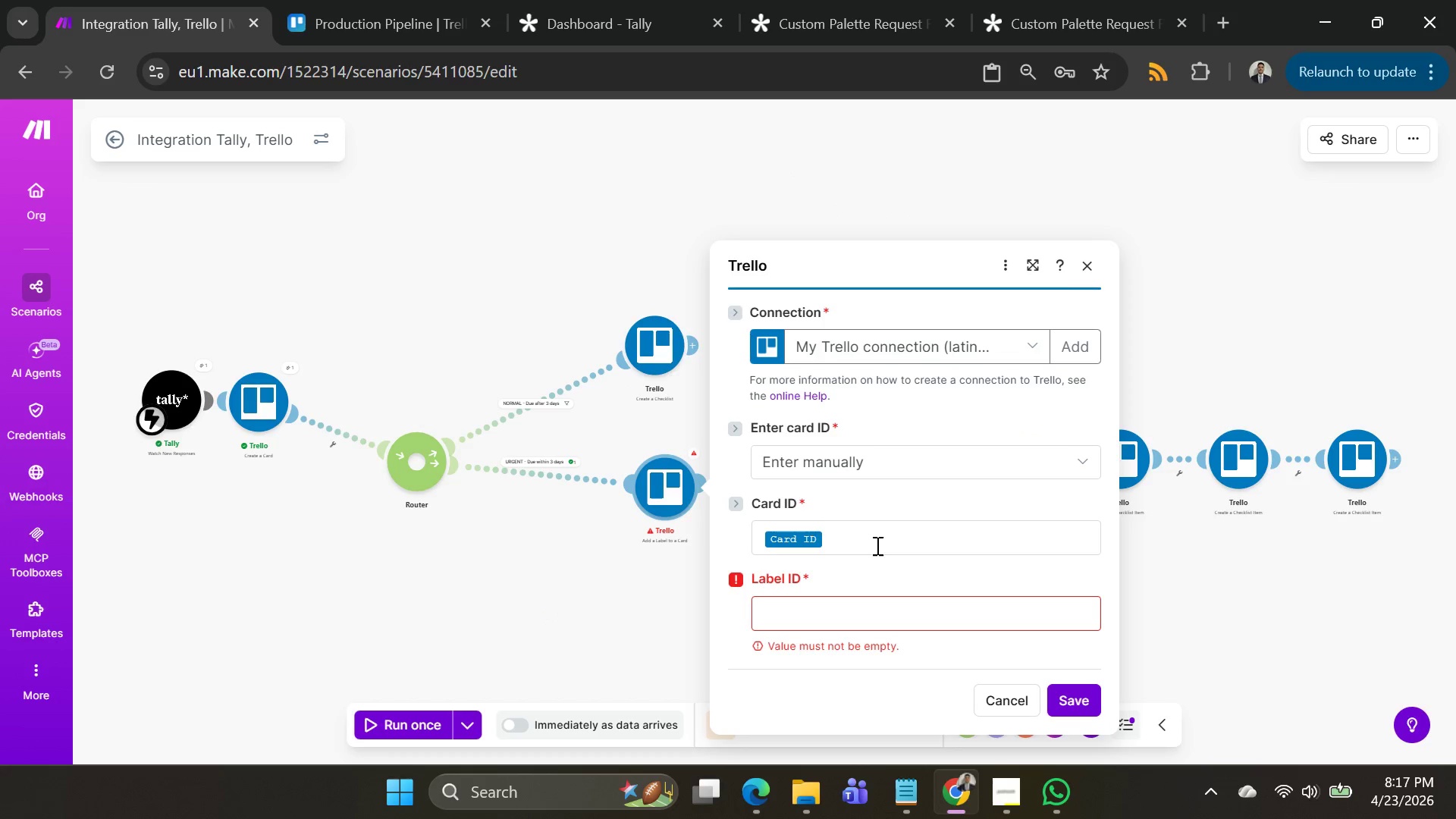 
left_click([877, 547])
 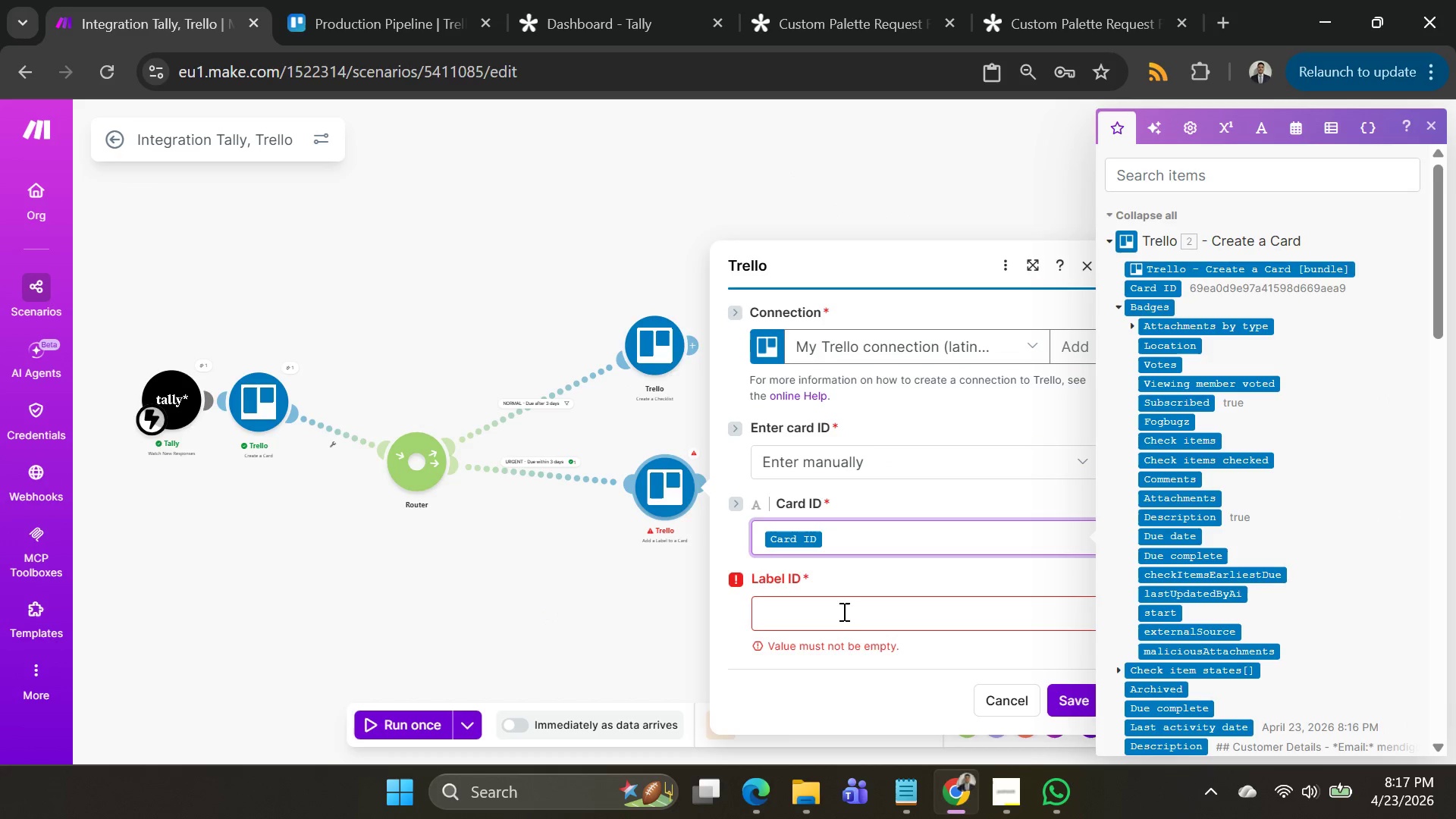 
left_click([841, 613])
 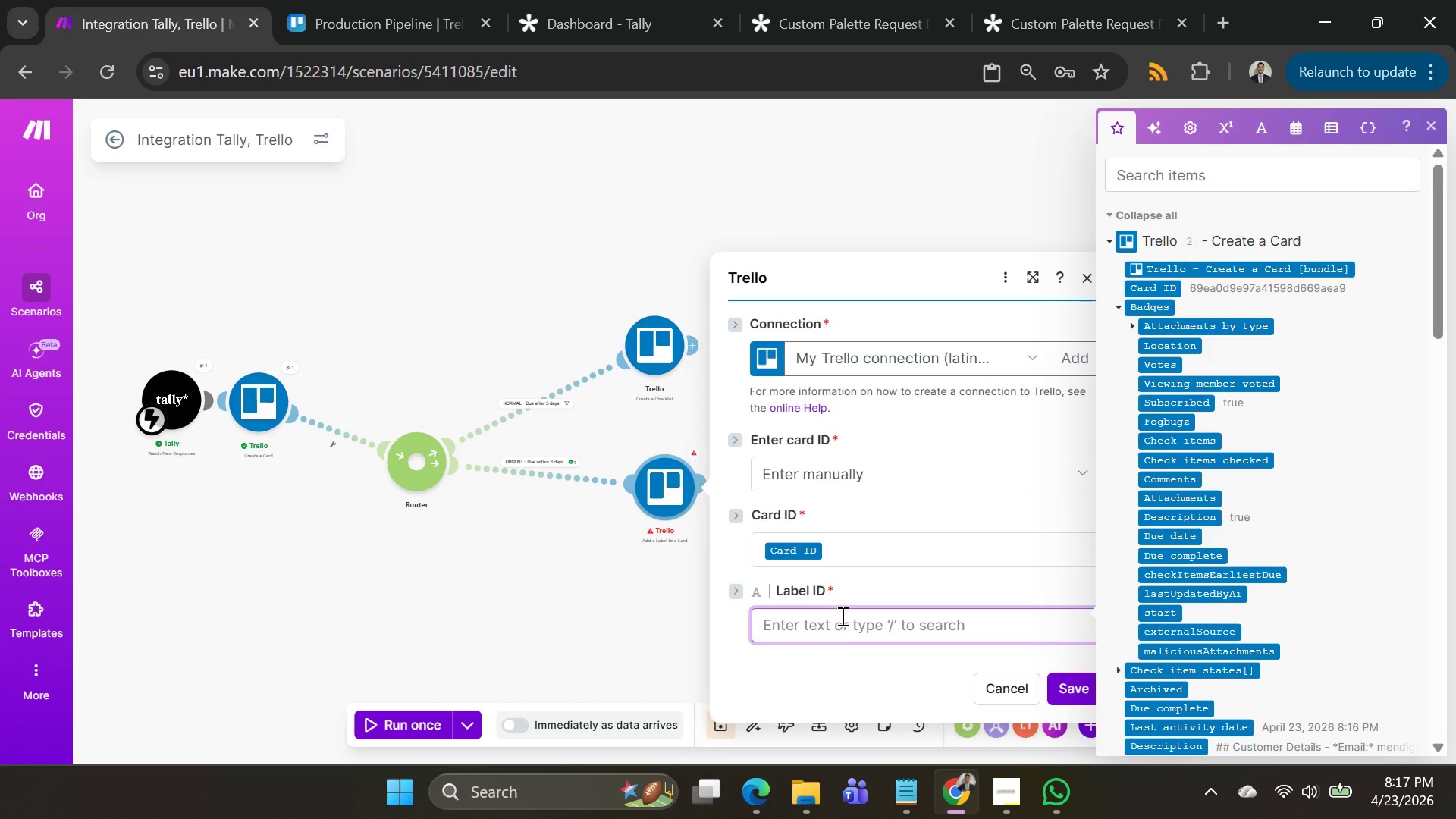 
scroll: coordinate [1199, 516], scroll_direction: down, amount: 11.0
 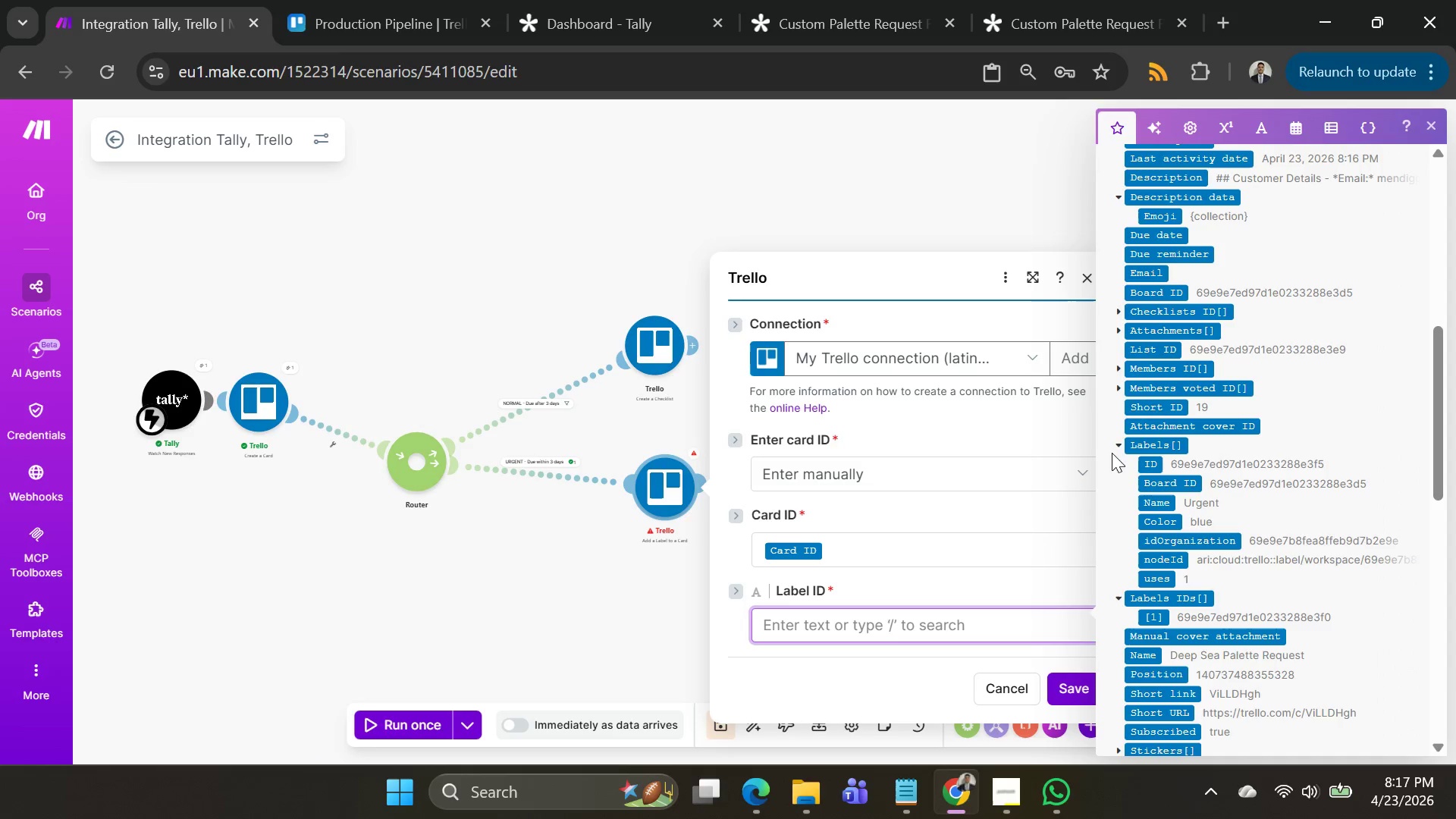 
left_click([1119, 447])
 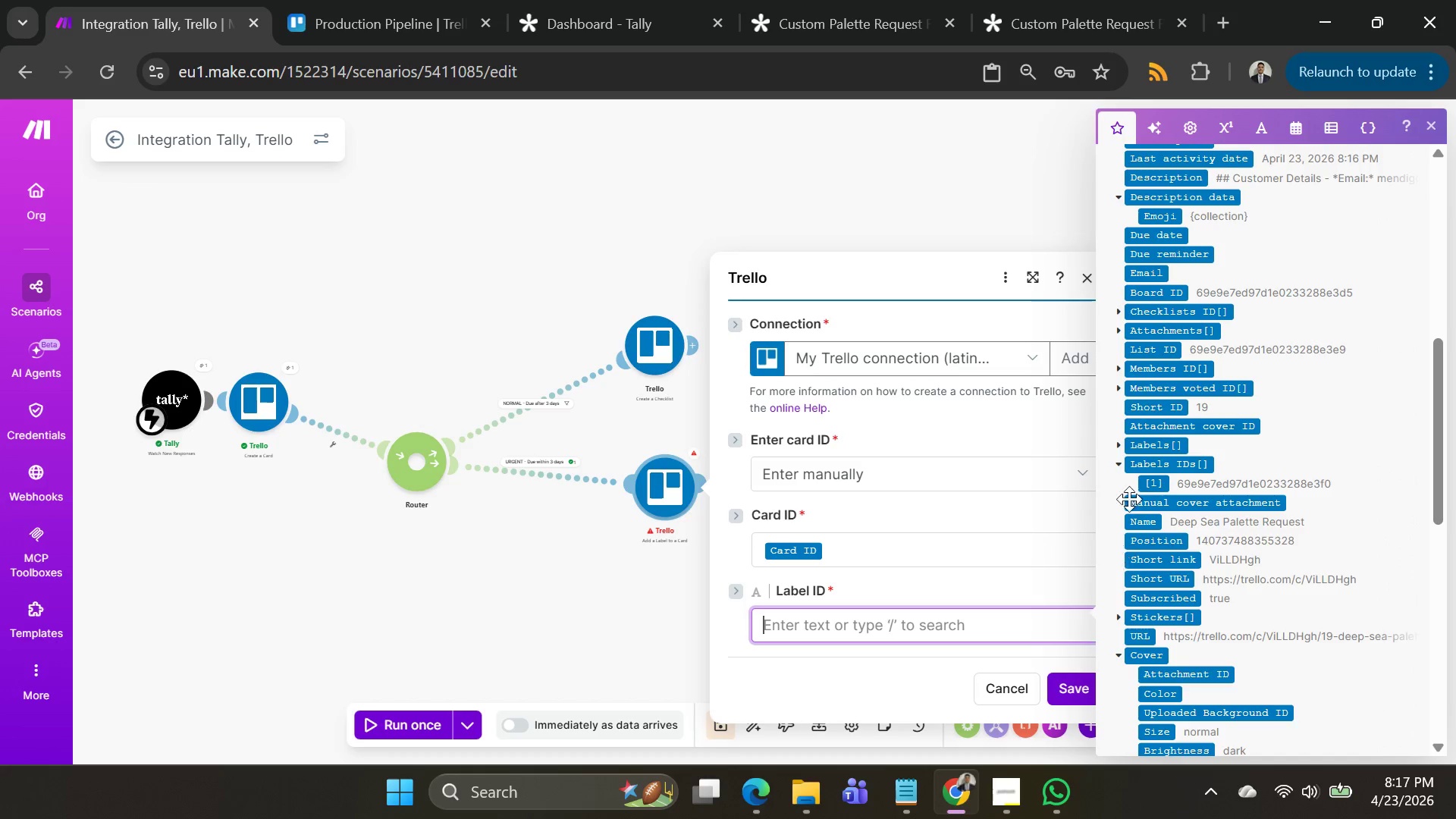 
left_click([1119, 444])
 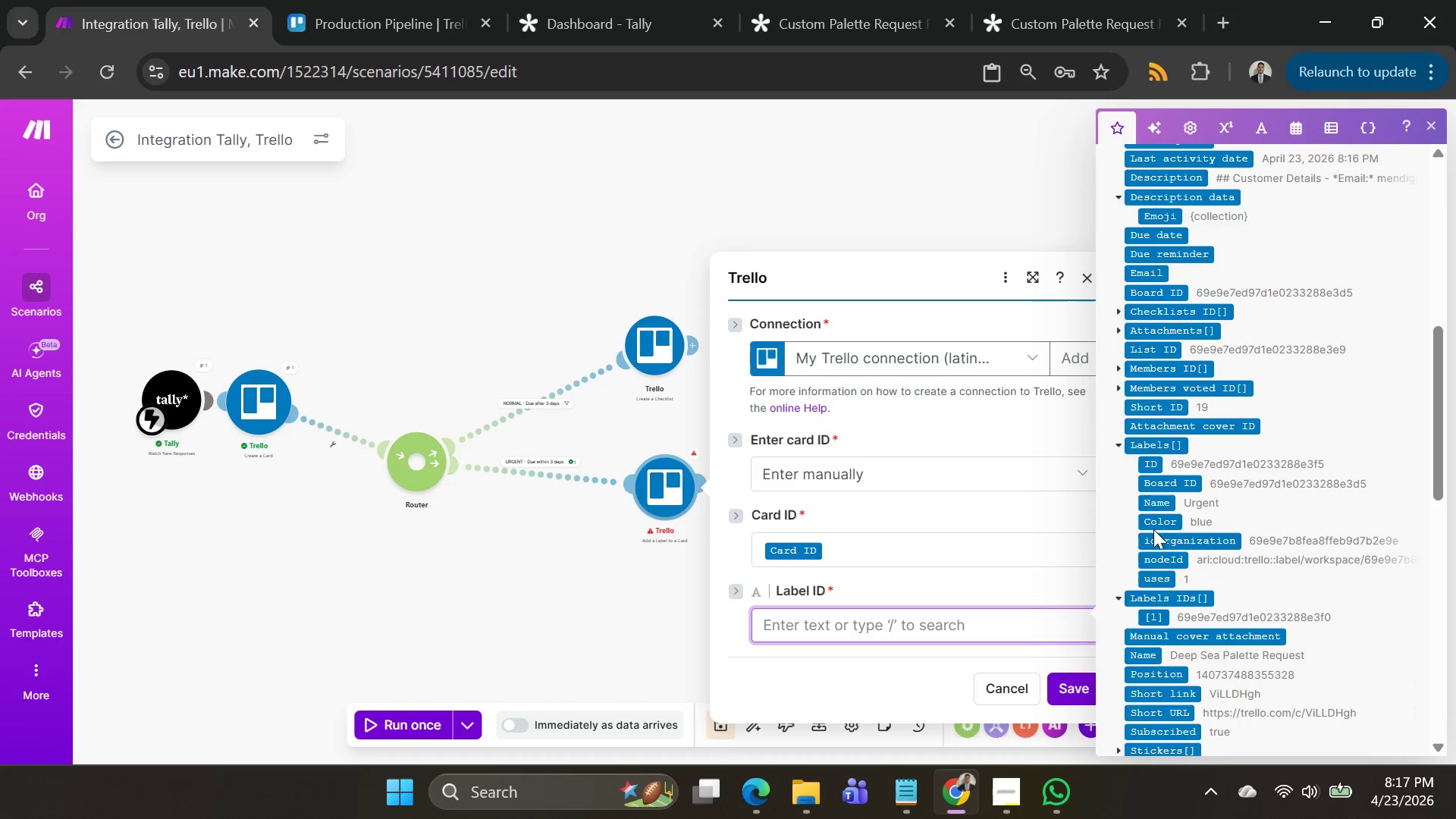 
left_click([1153, 528])
 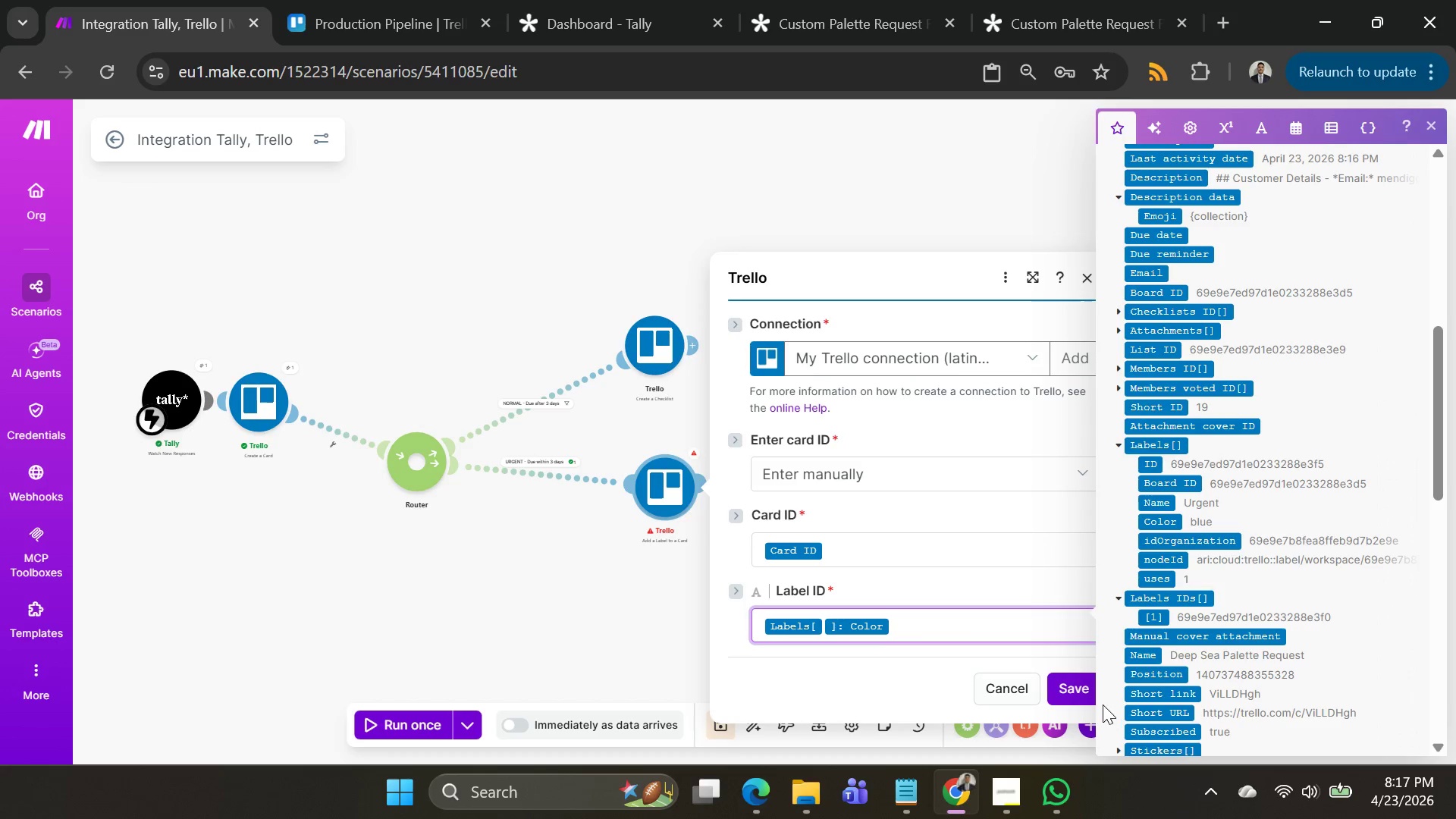 
left_click([1066, 698])
 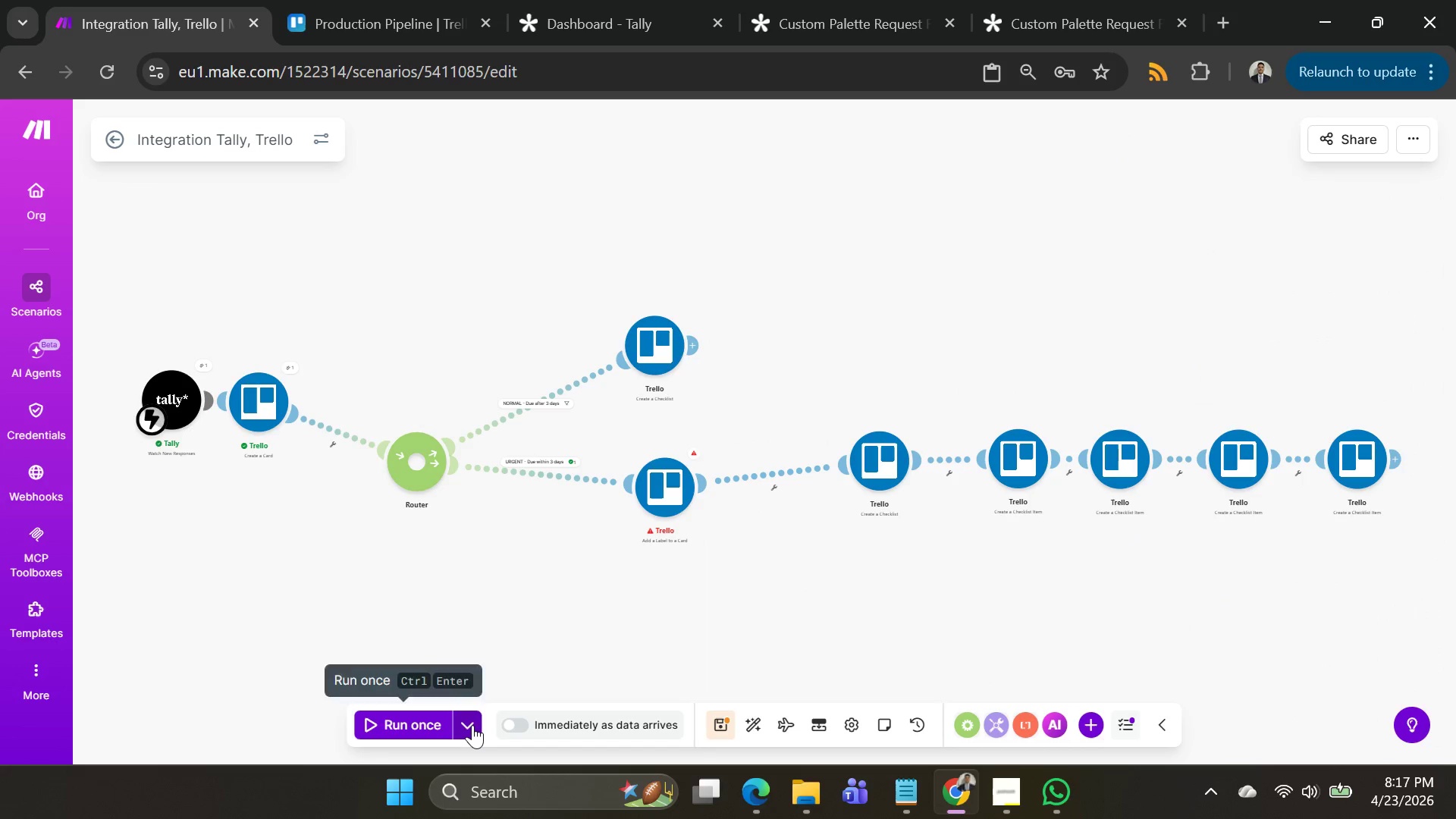 
left_click([469, 726])
 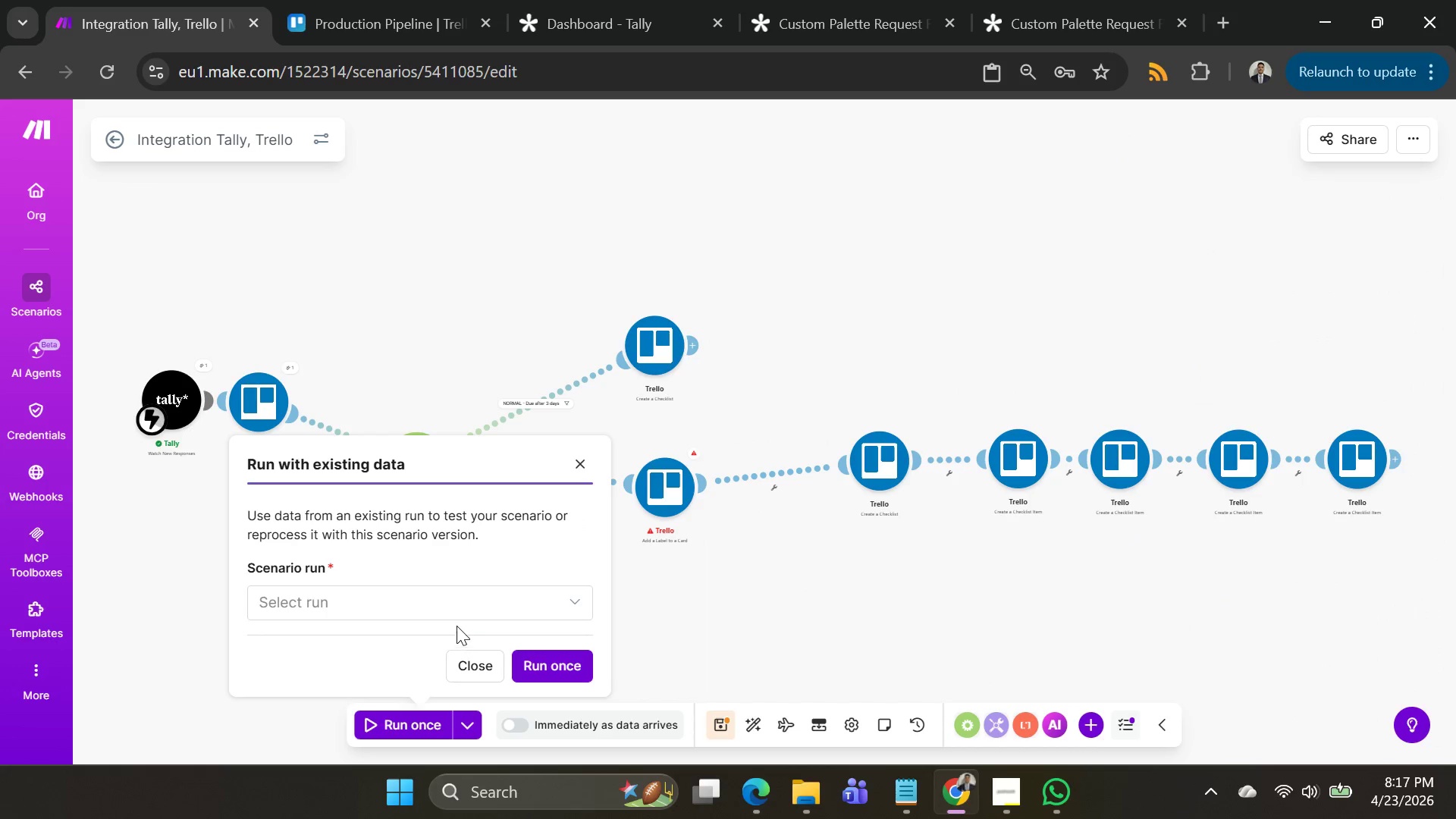 
left_click([455, 610])
 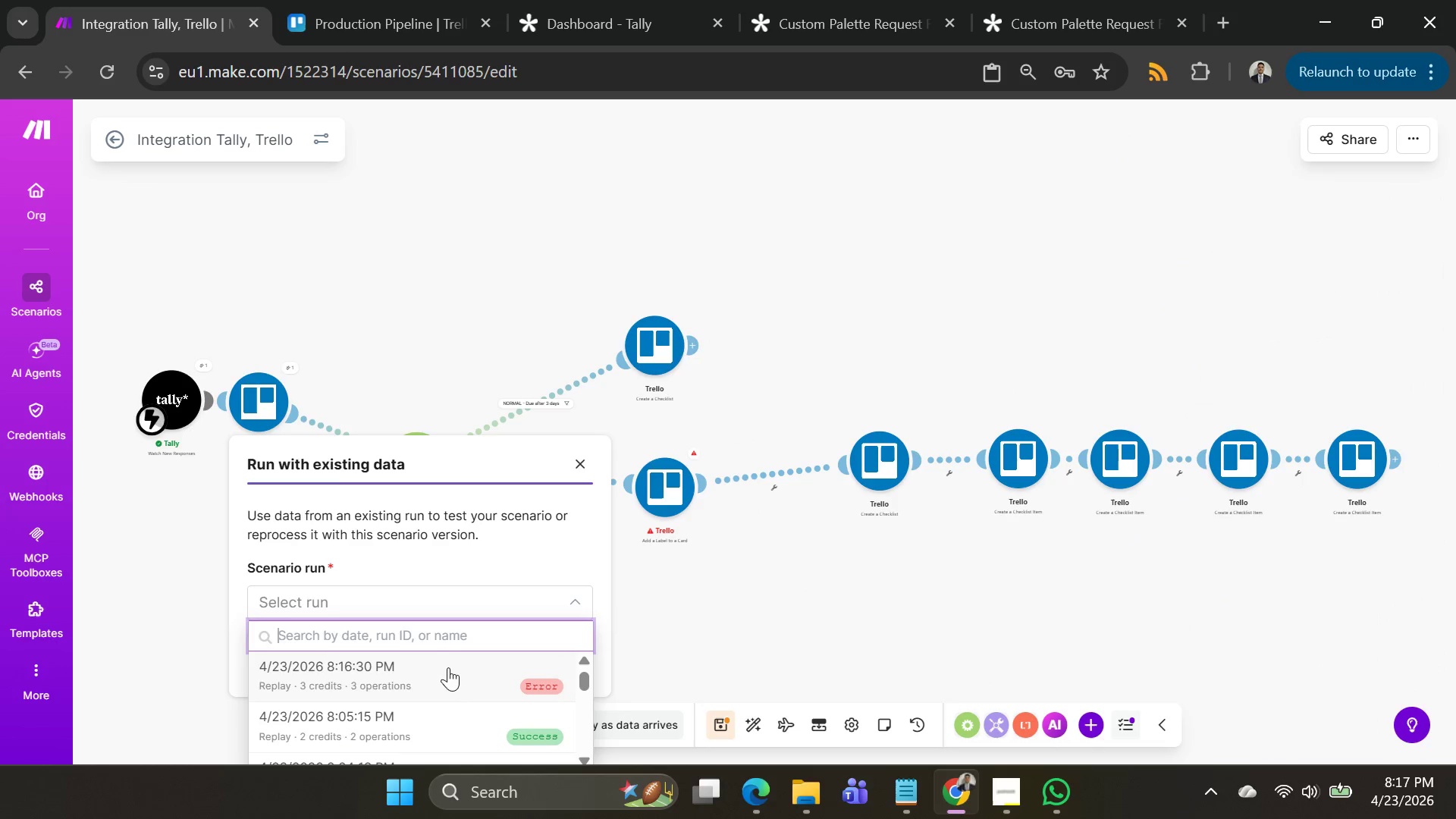 
left_click([447, 675])
 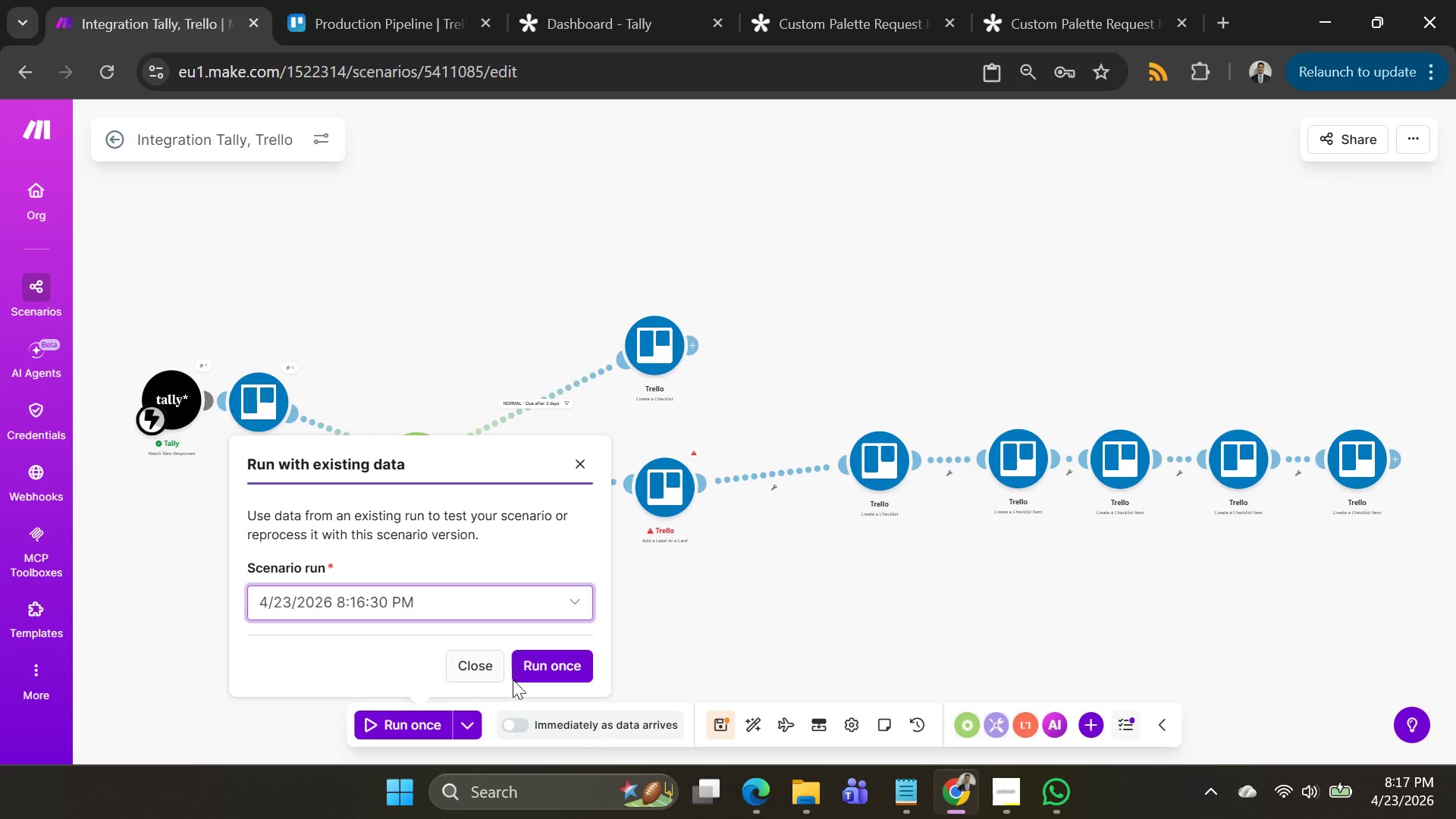 
left_click([543, 666])
 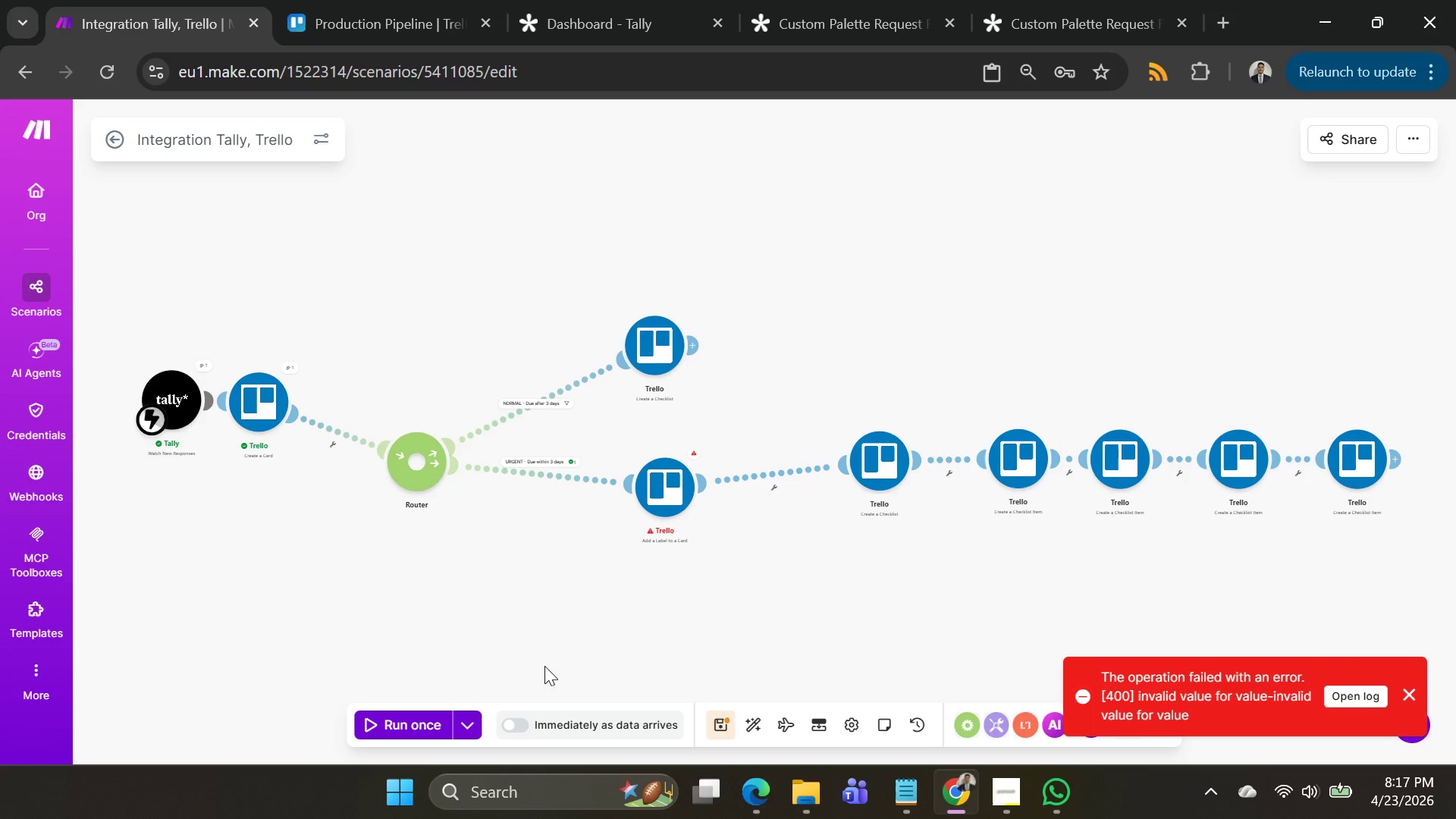 
left_click([651, 489])
 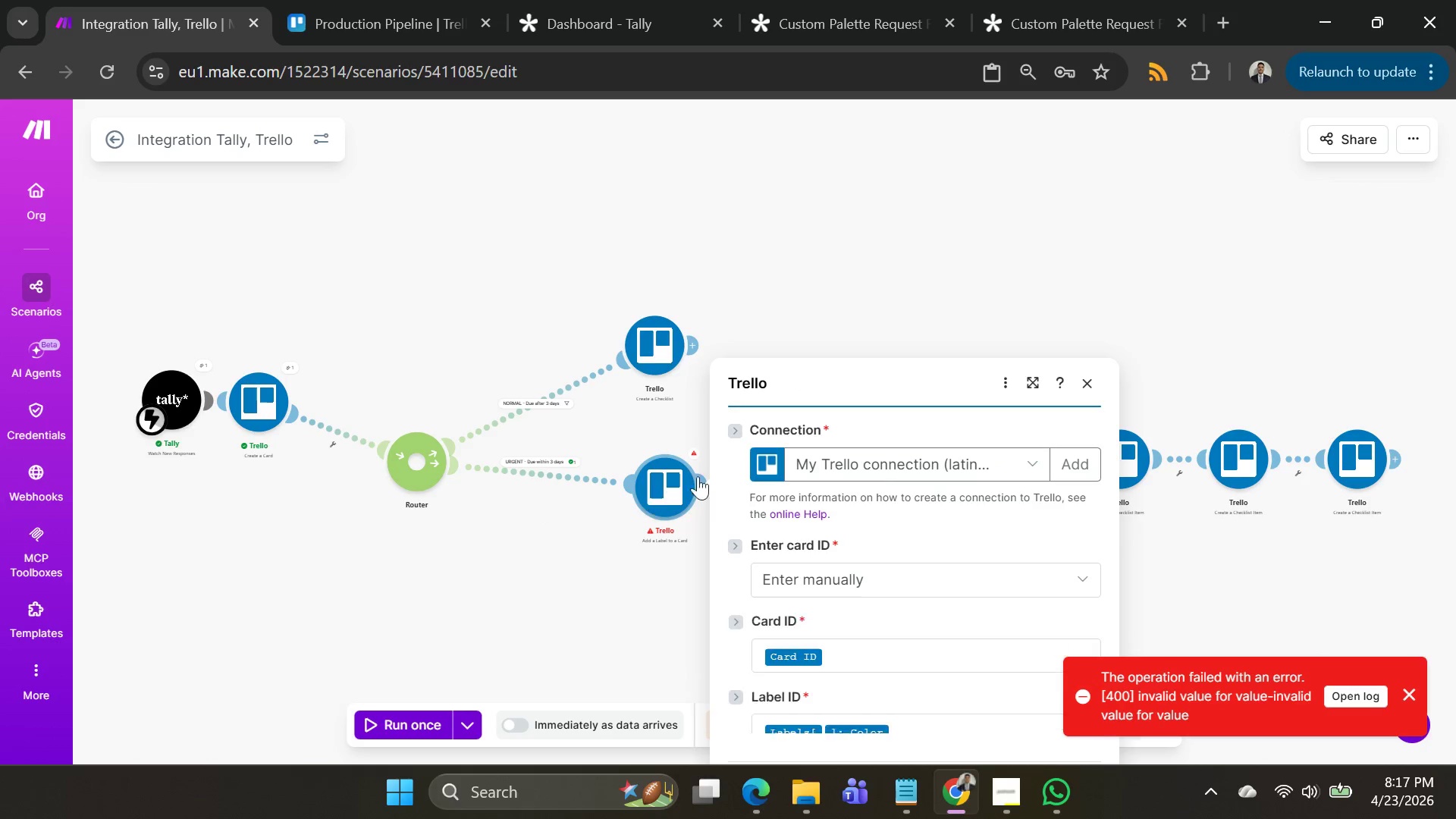 
scroll: coordinate [894, 484], scroll_direction: down, amount: 5.0
 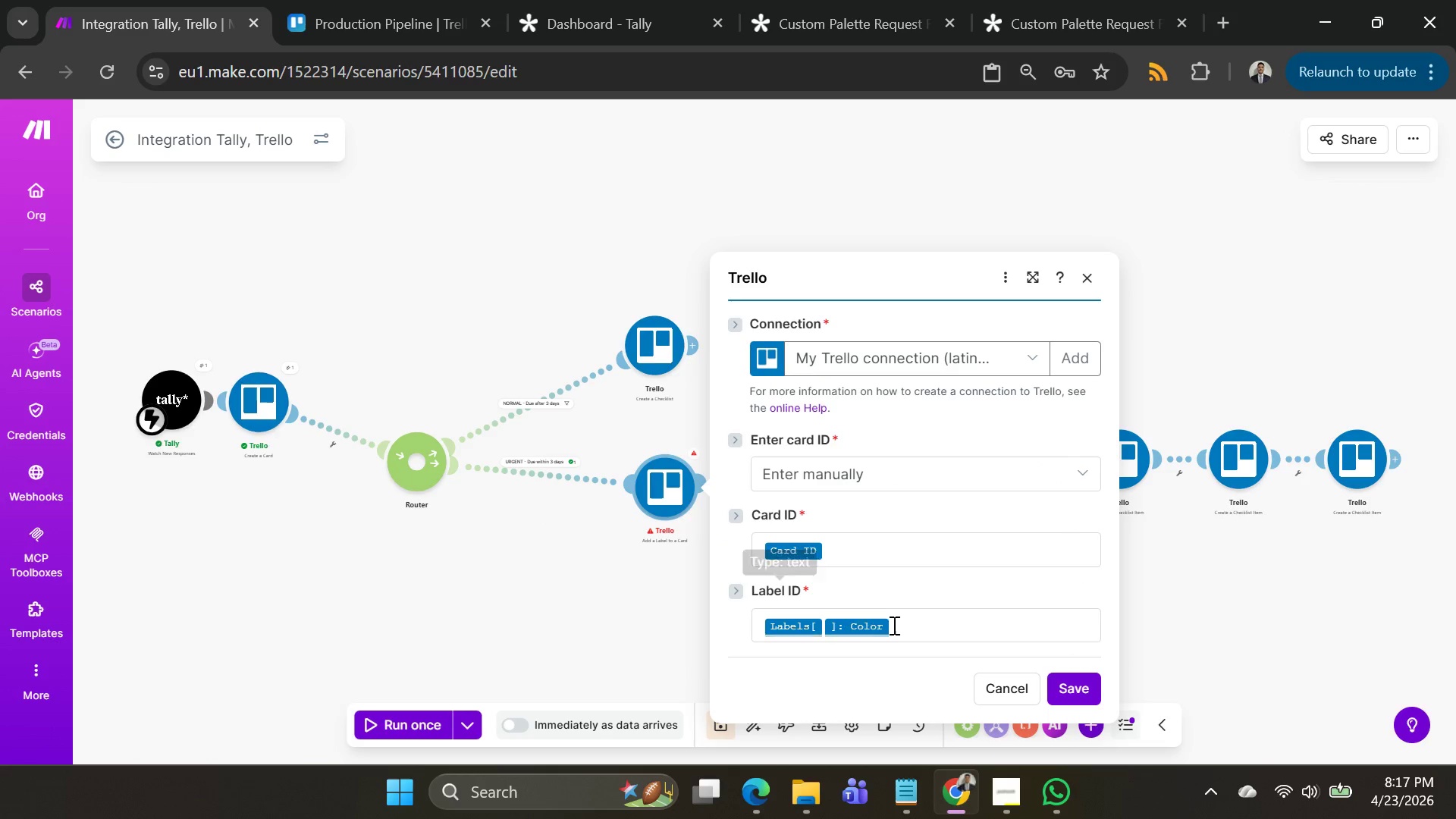 
left_click([902, 625])
 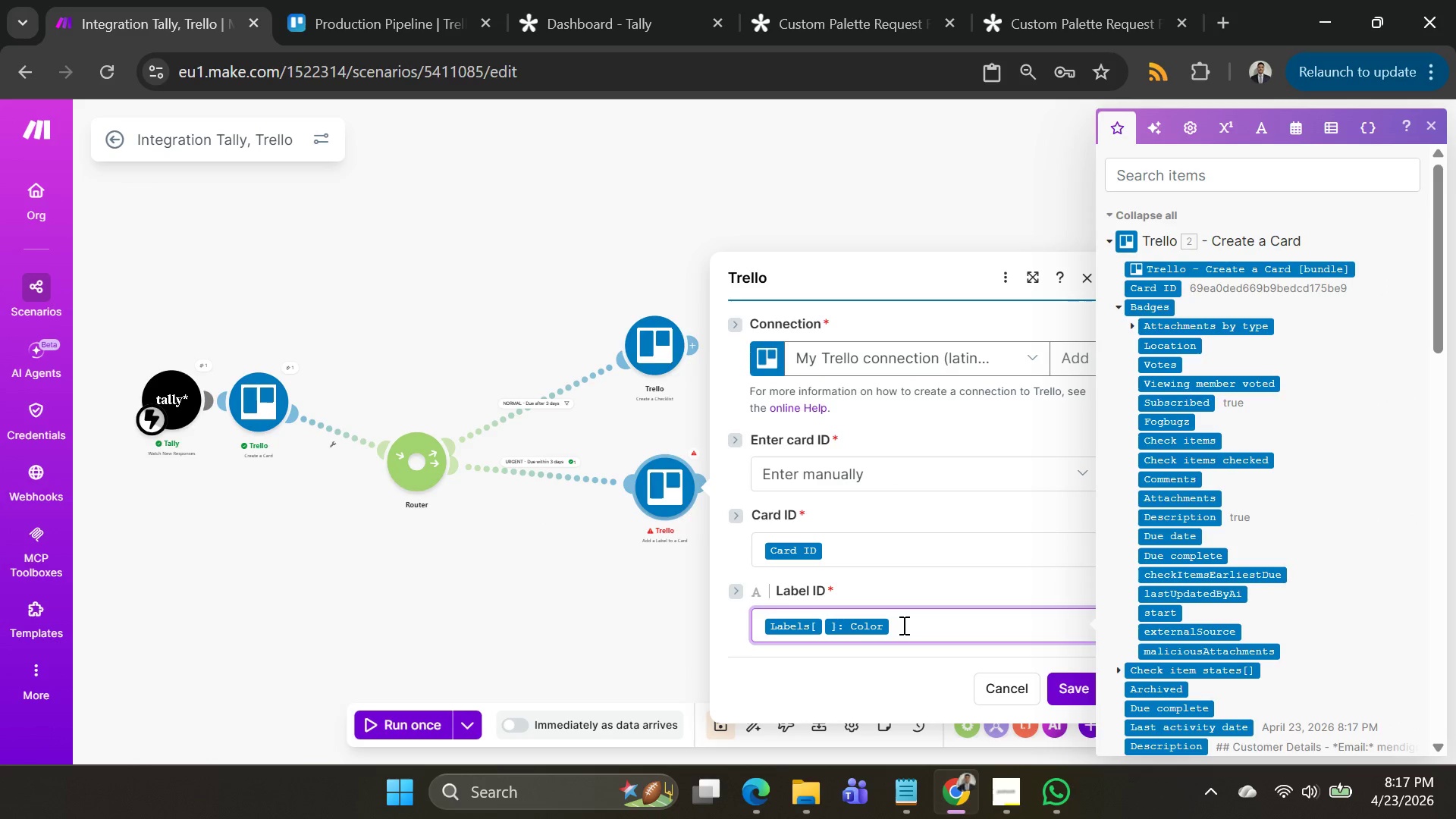 
key(Equal)
 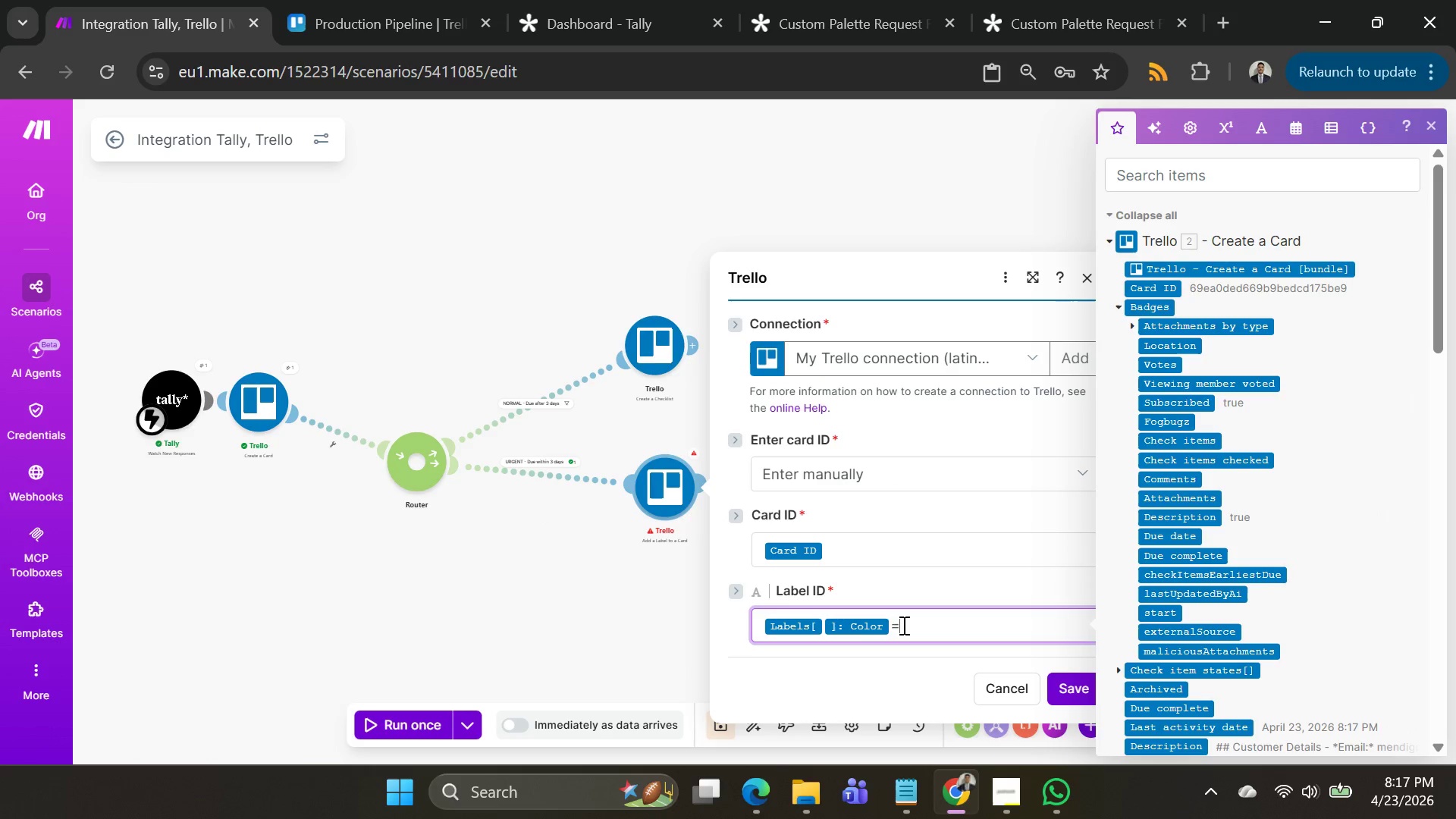 
key(Backspace)
 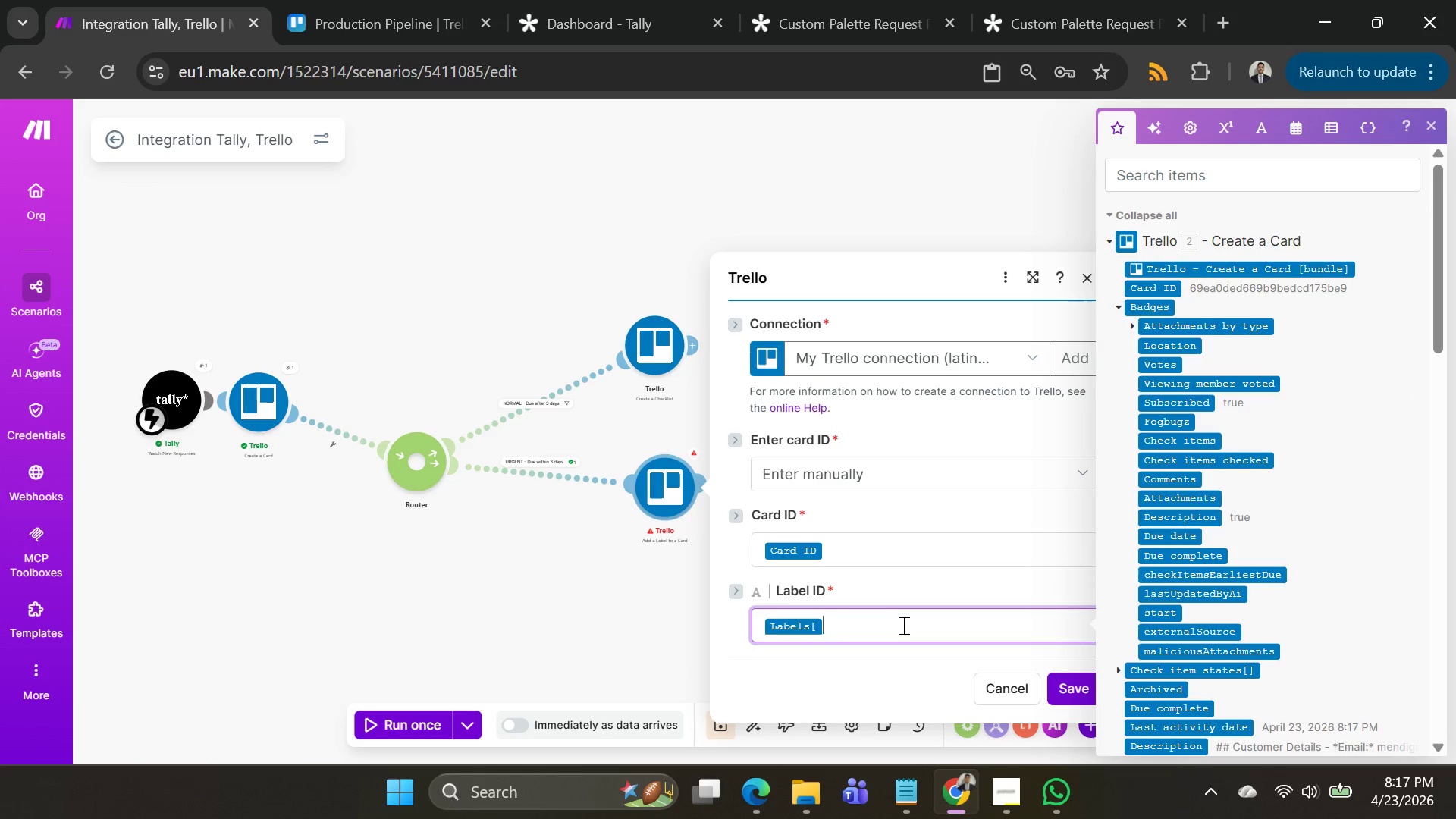 
key(Backspace)
 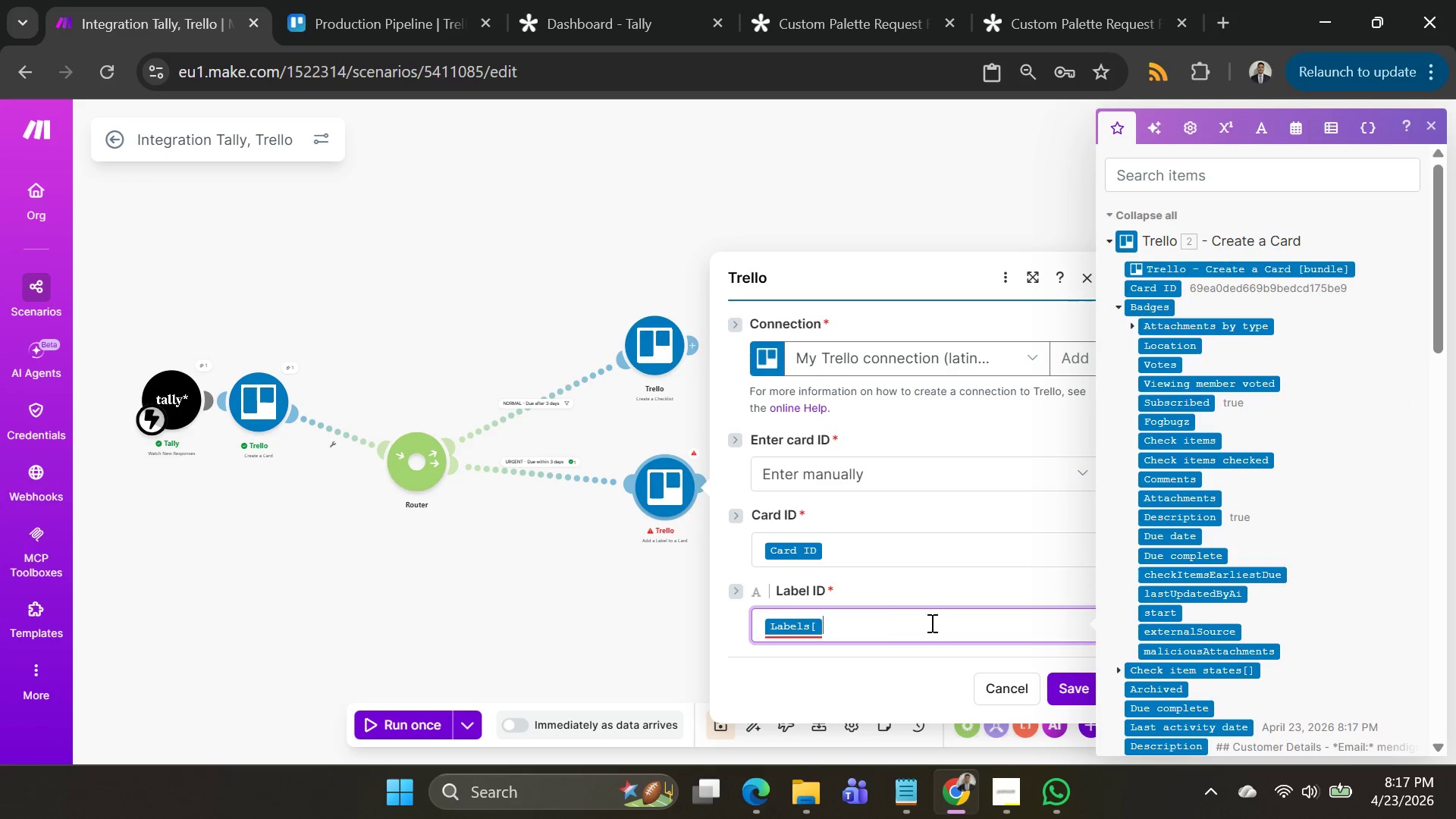 
key(Backspace)
 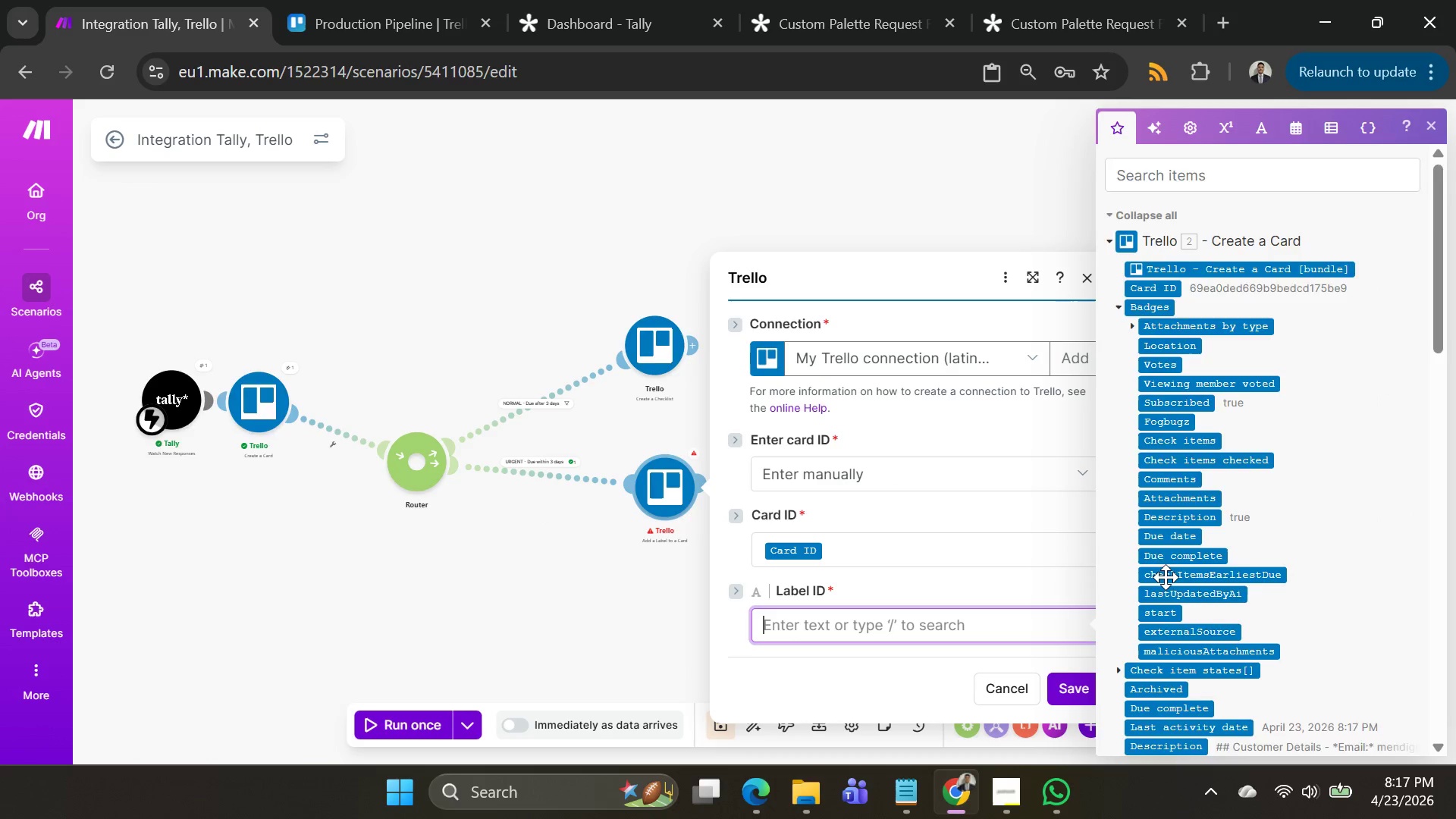 
scroll: coordinate [1147, 540], scroll_direction: down, amount: 6.0
 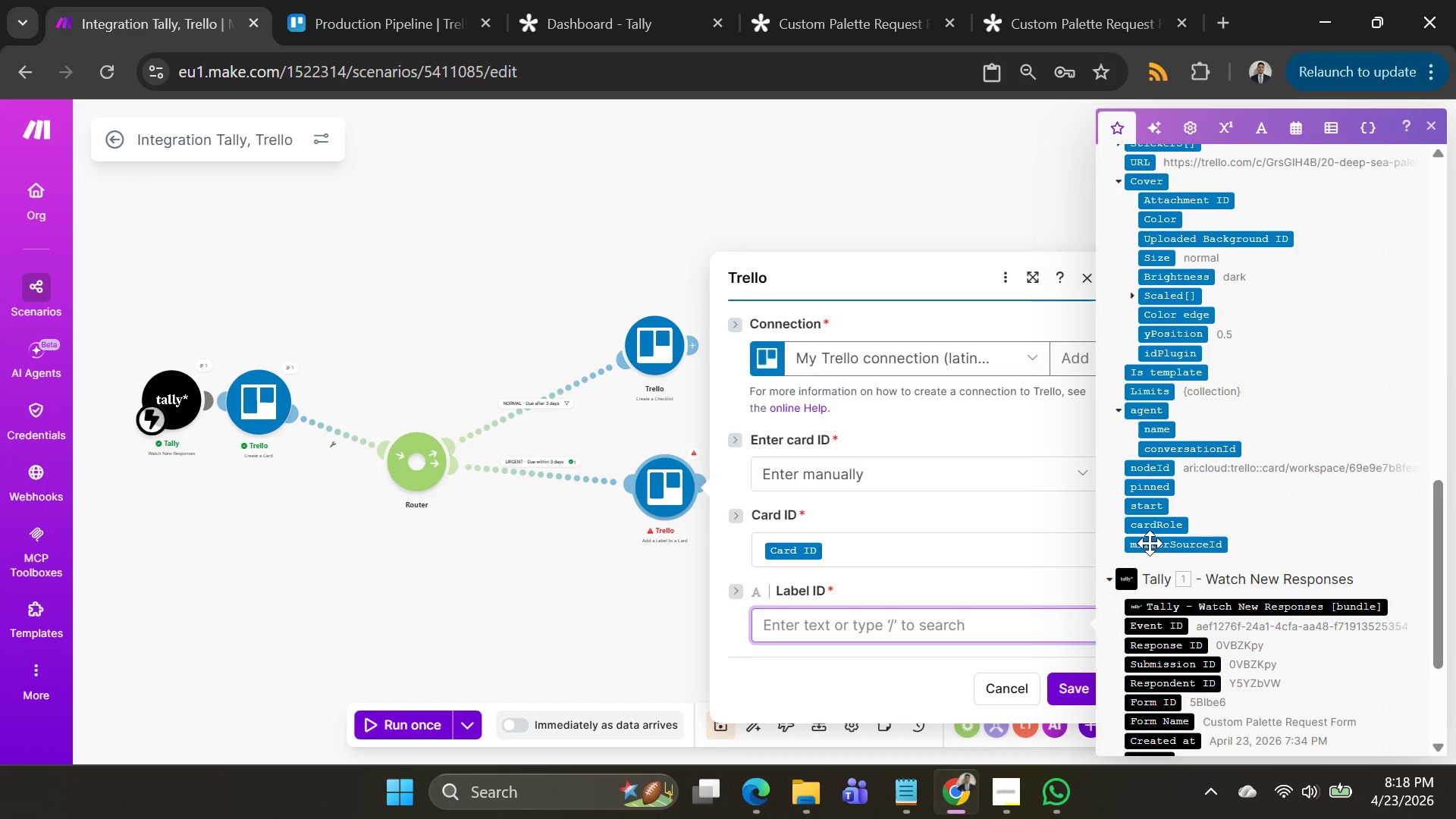 
scroll: coordinate [1169, 523], scroll_direction: up, amount: 6.0
 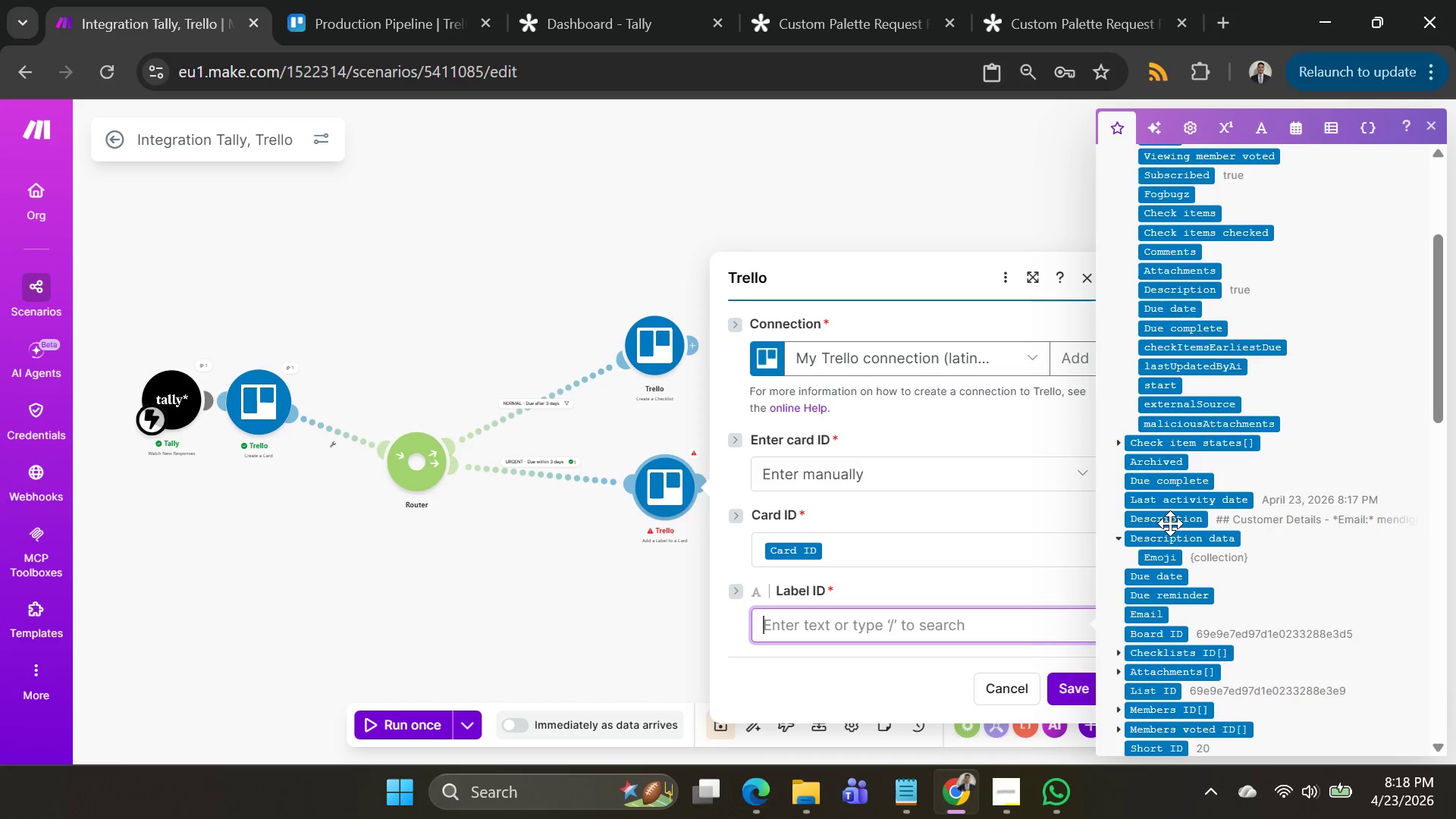 
scroll: coordinate [1167, 523], scroll_direction: down, amount: 3.0
 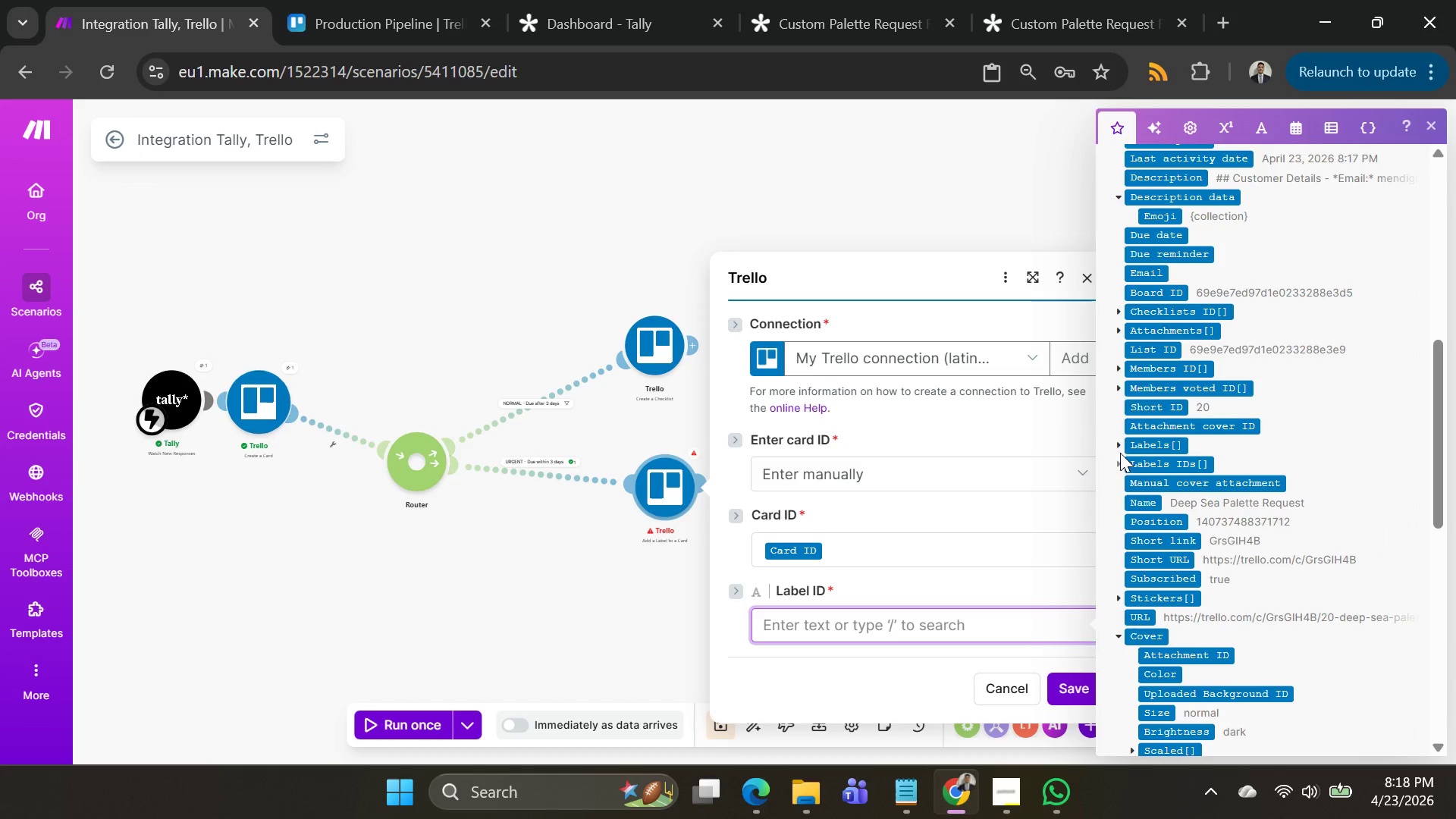 
left_click([1114, 438])
 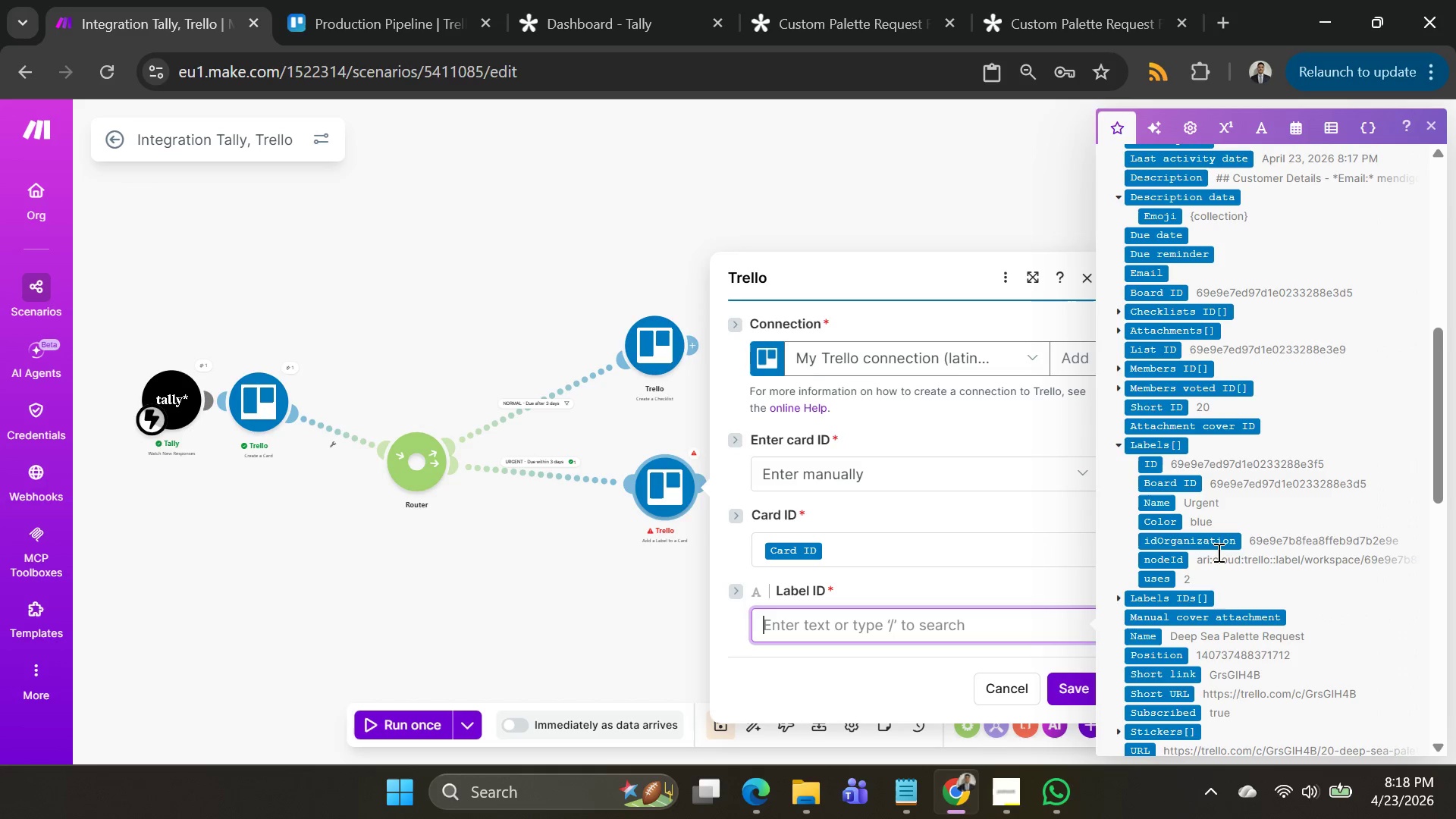 
mouse_move([1173, 530])
 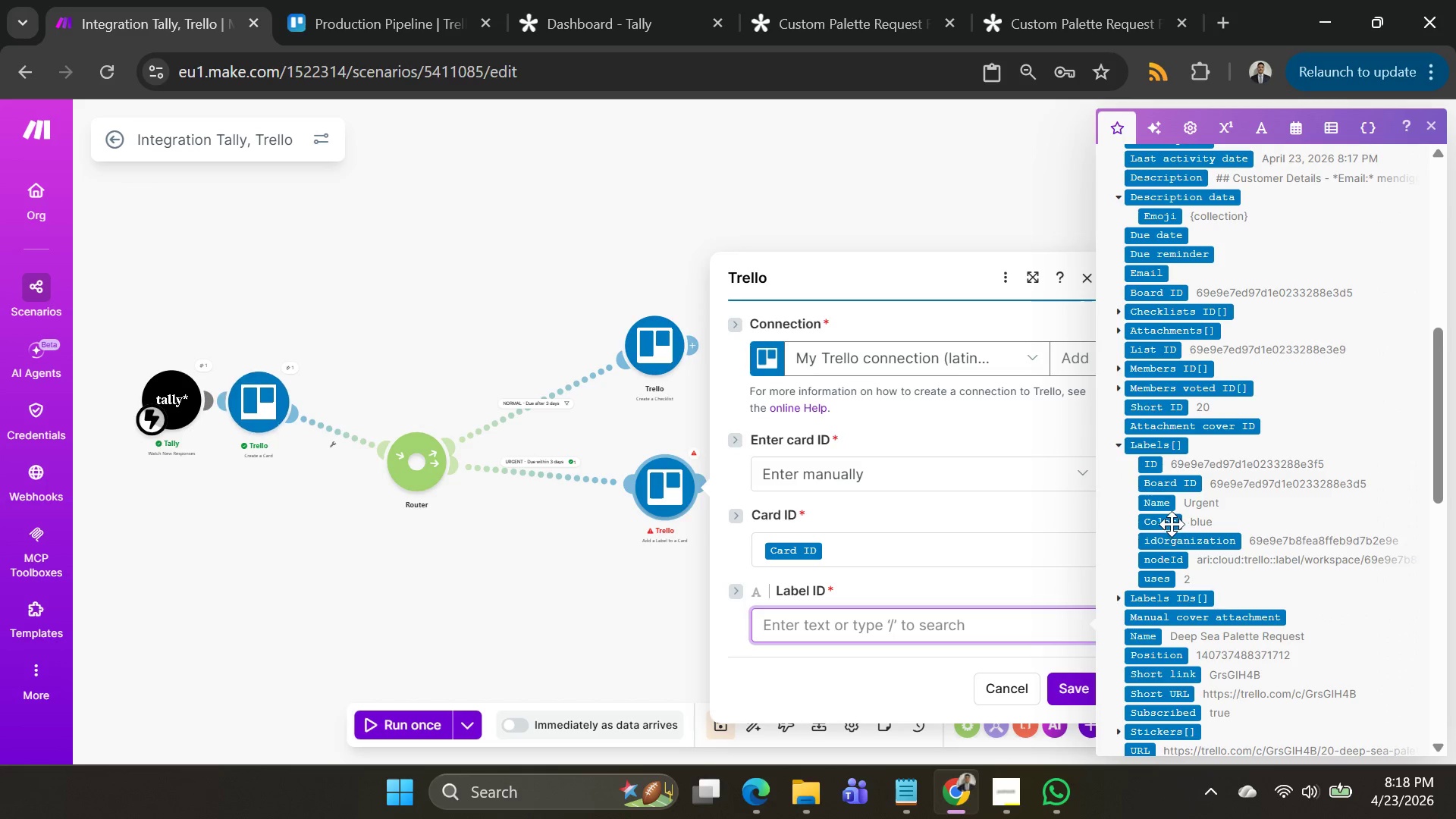 
left_click([1170, 522])
 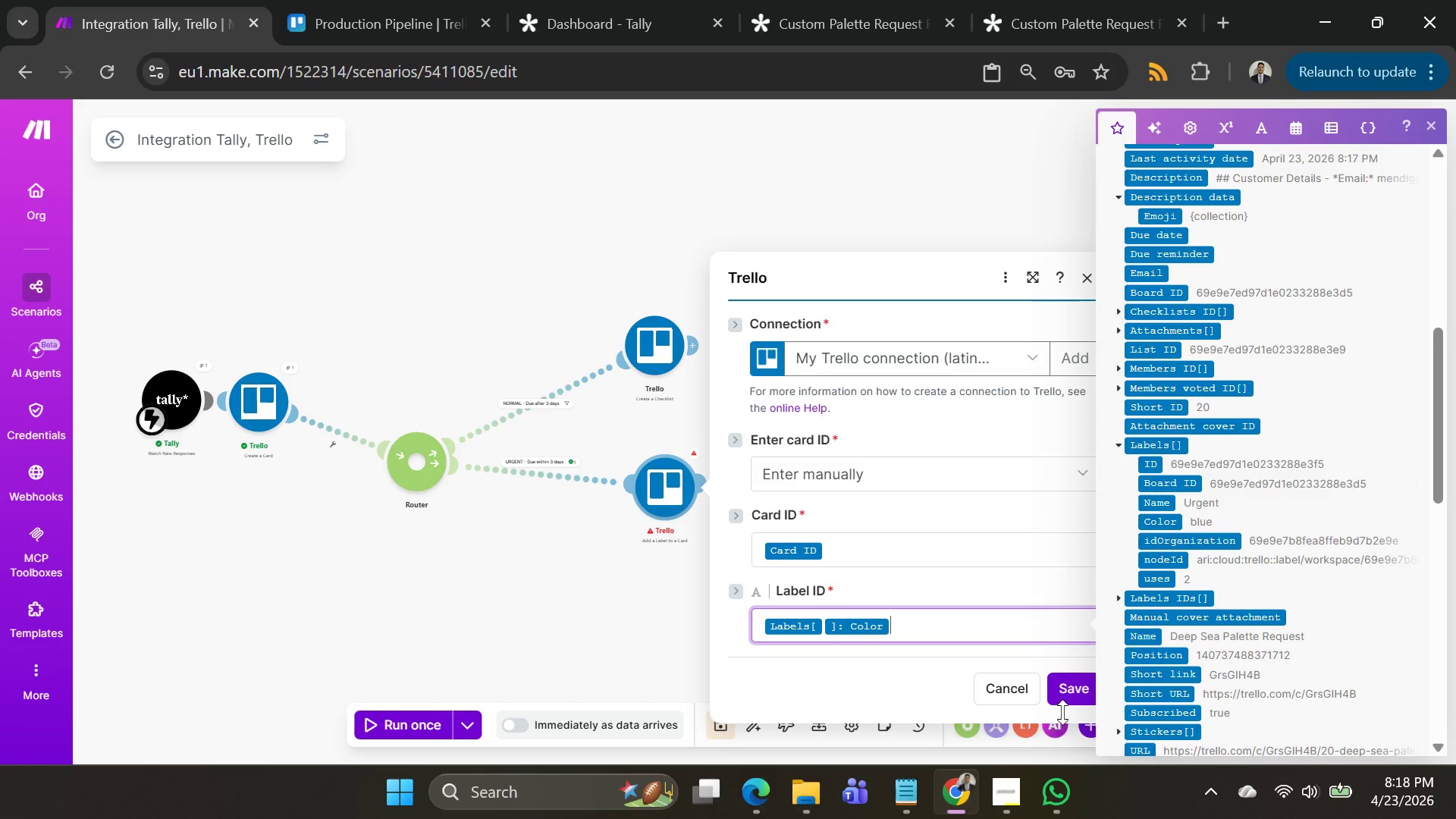 
left_click([1065, 695])
 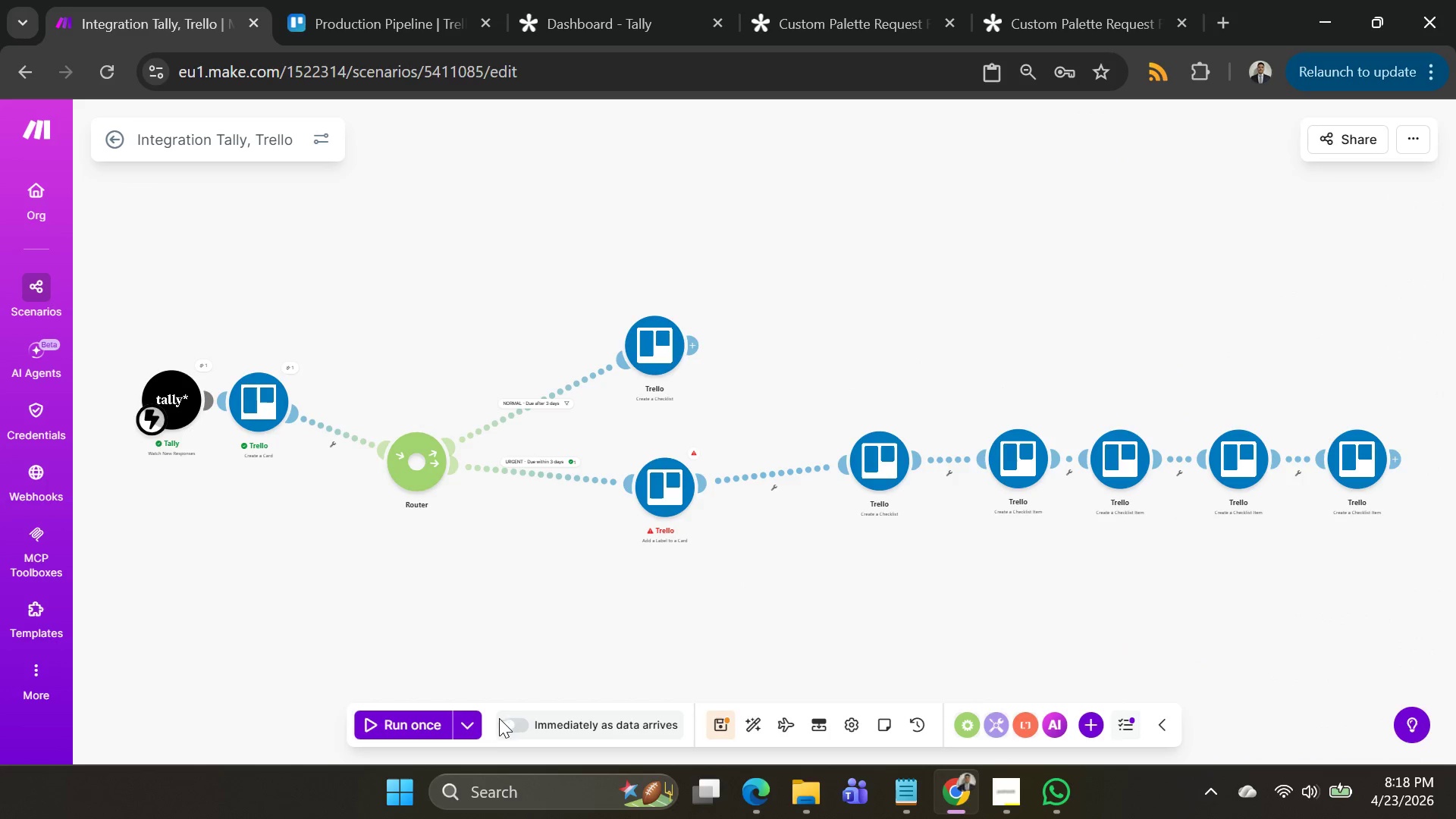 
left_click([479, 729])
 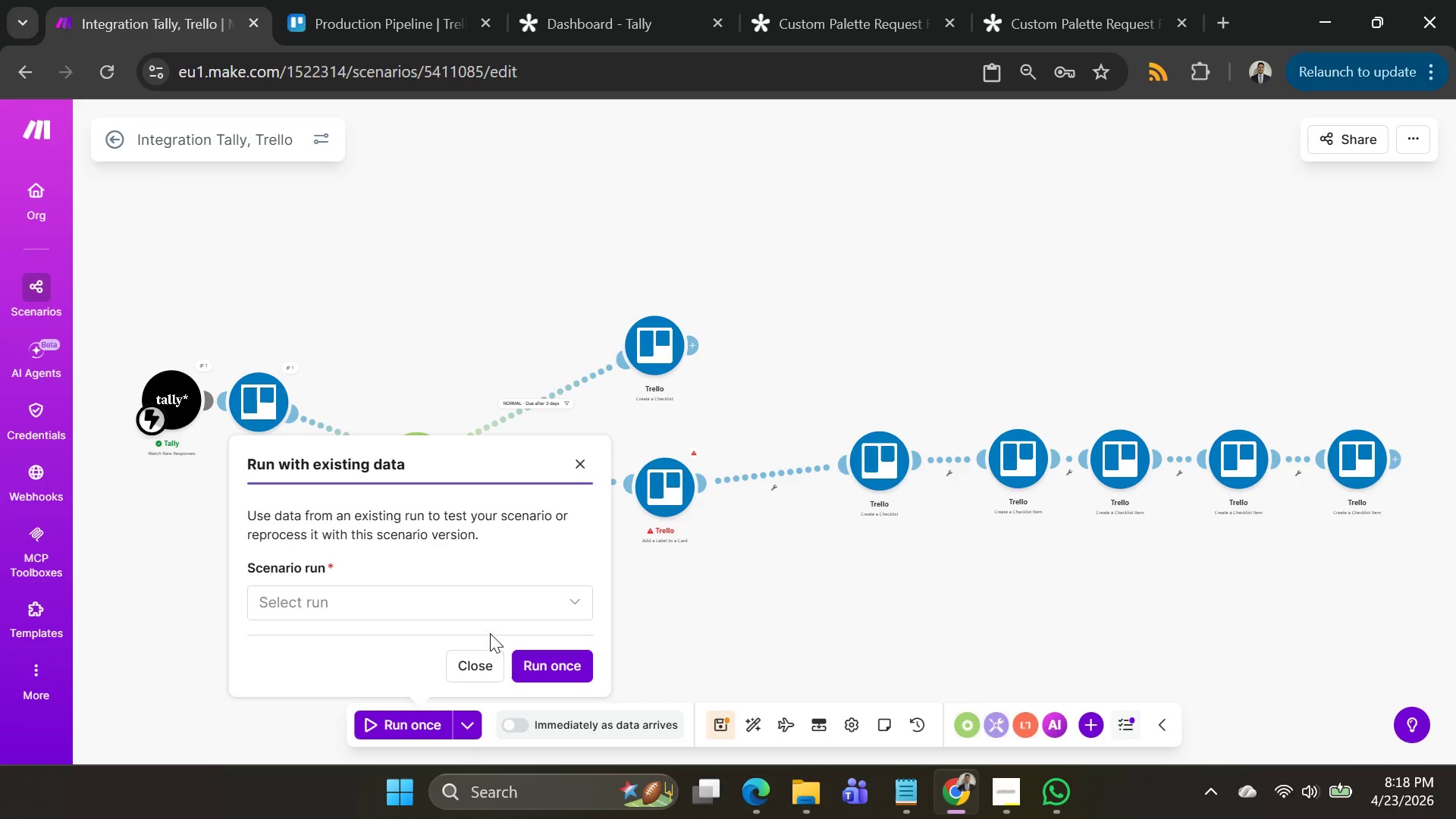 
left_click([485, 607])
 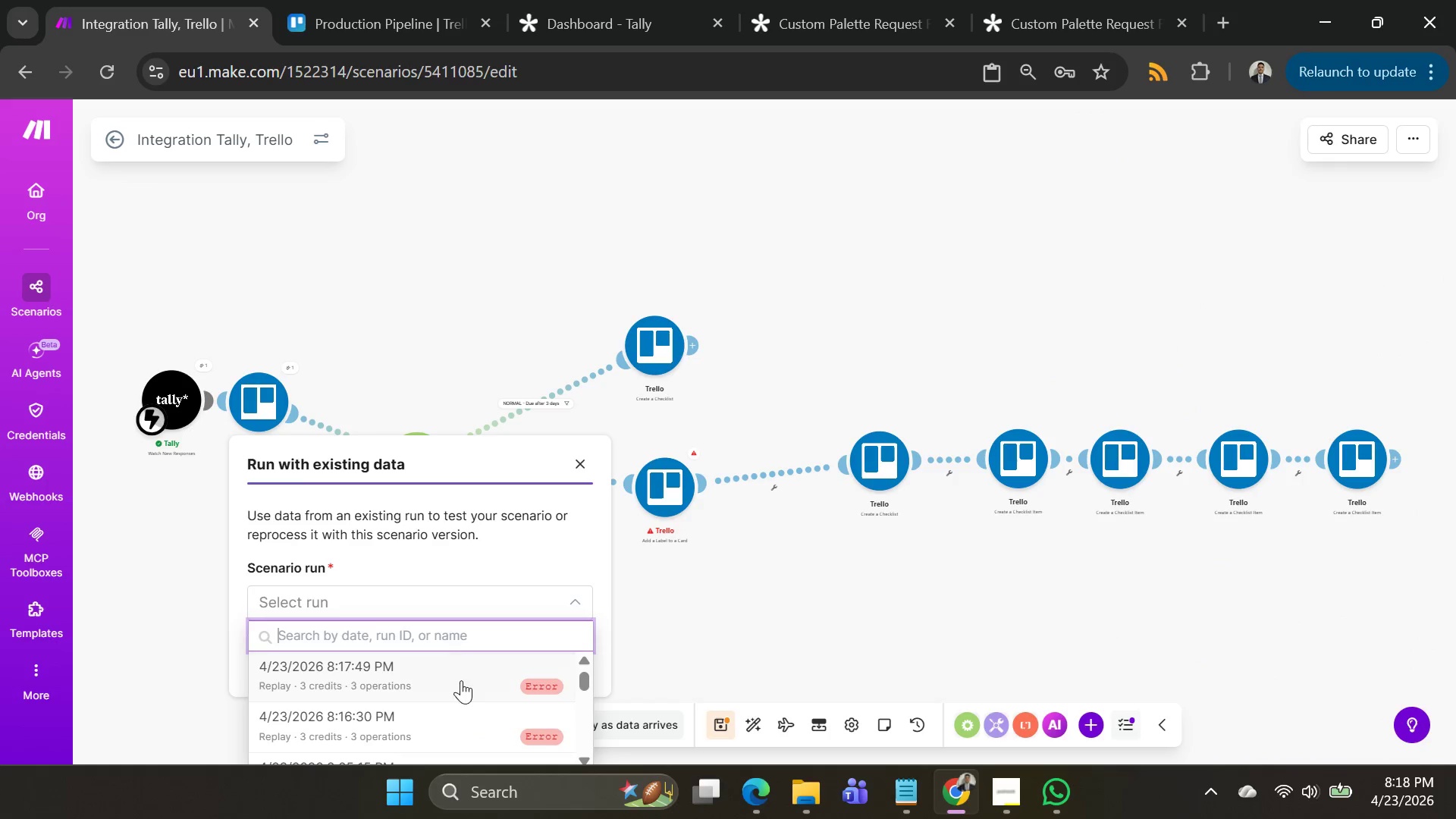 
left_click([460, 682])
 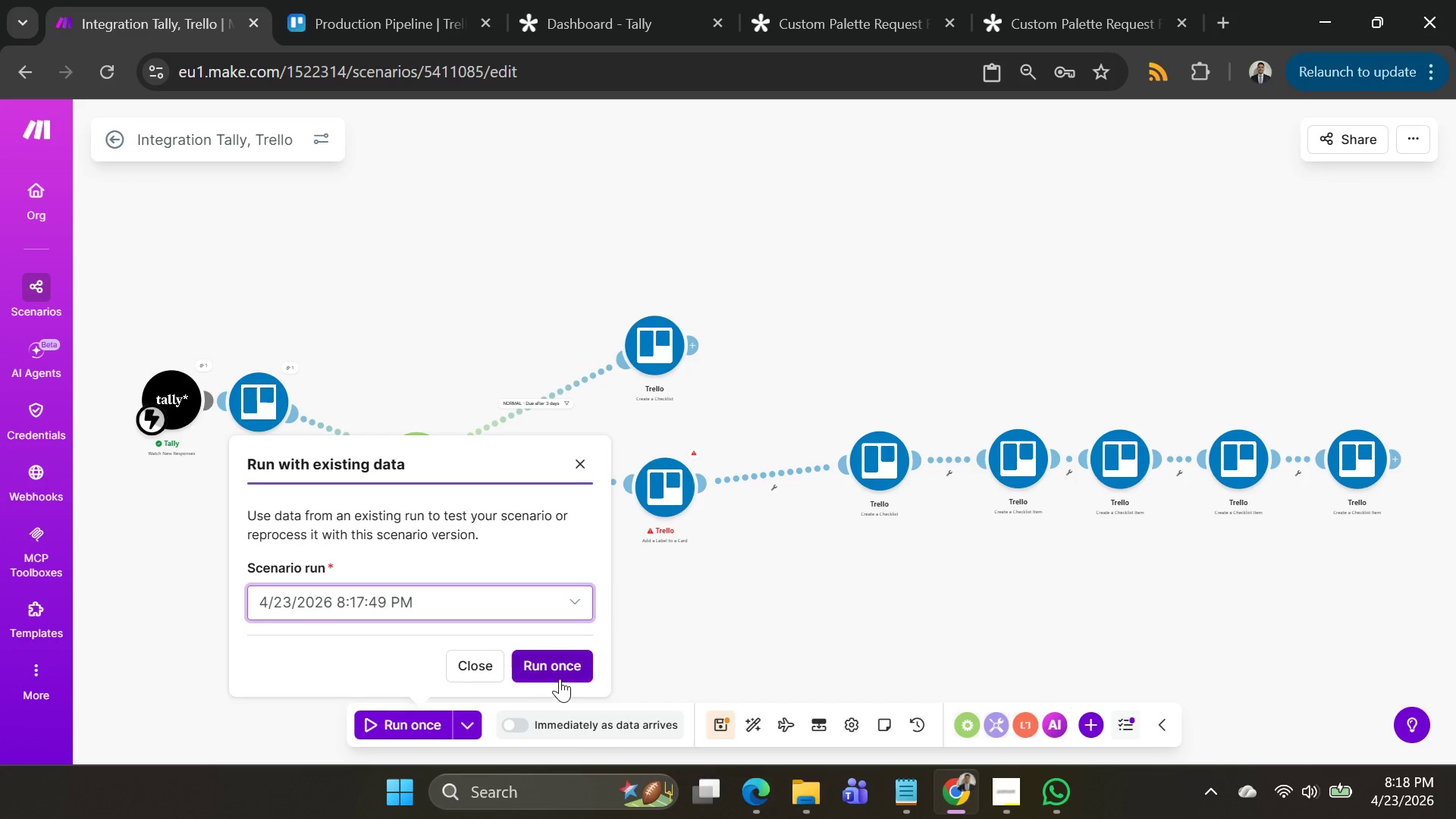 
left_click([560, 672])
 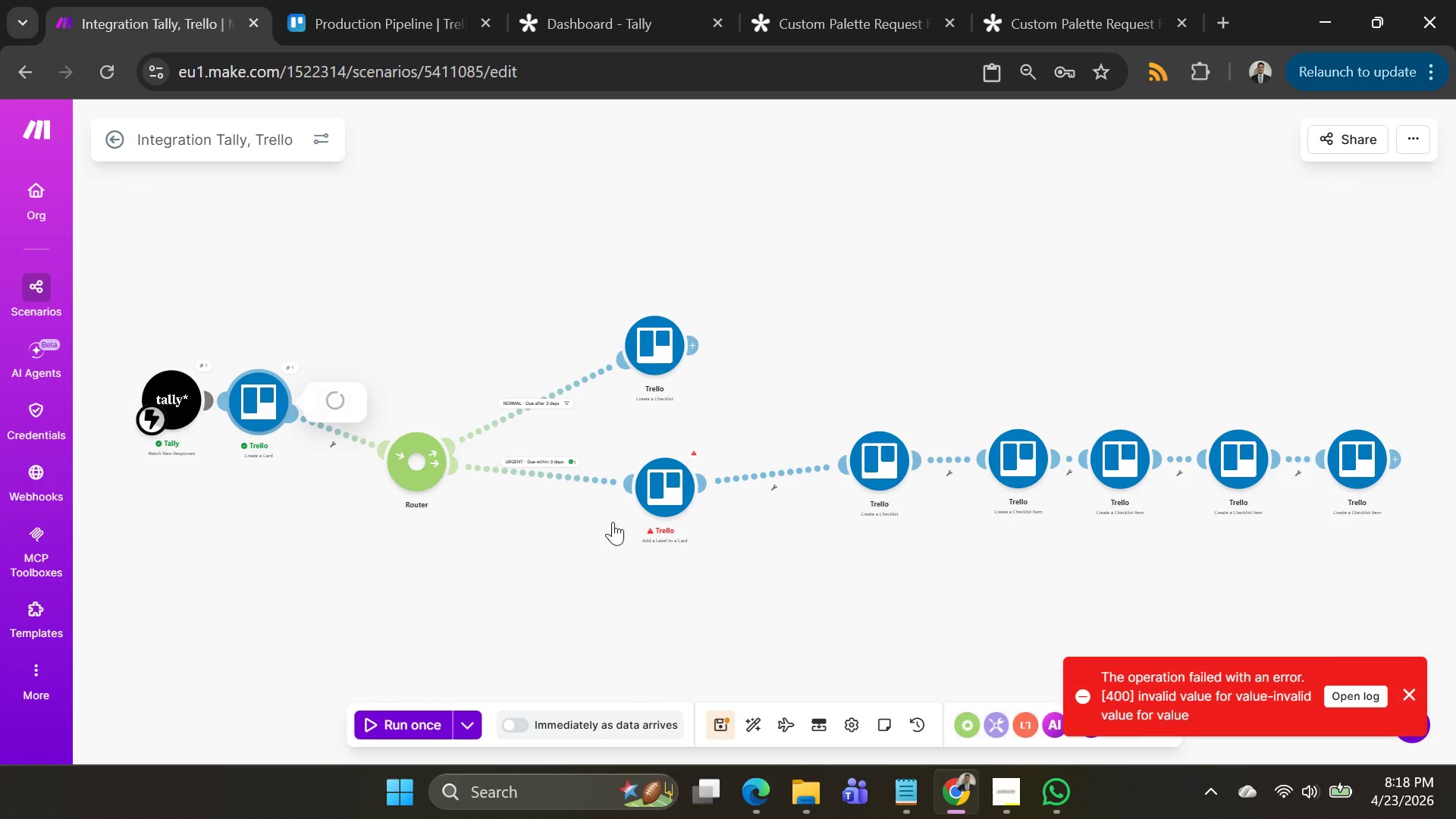 
scroll: coordinate [570, 507], scroll_direction: down, amount: 2.0
 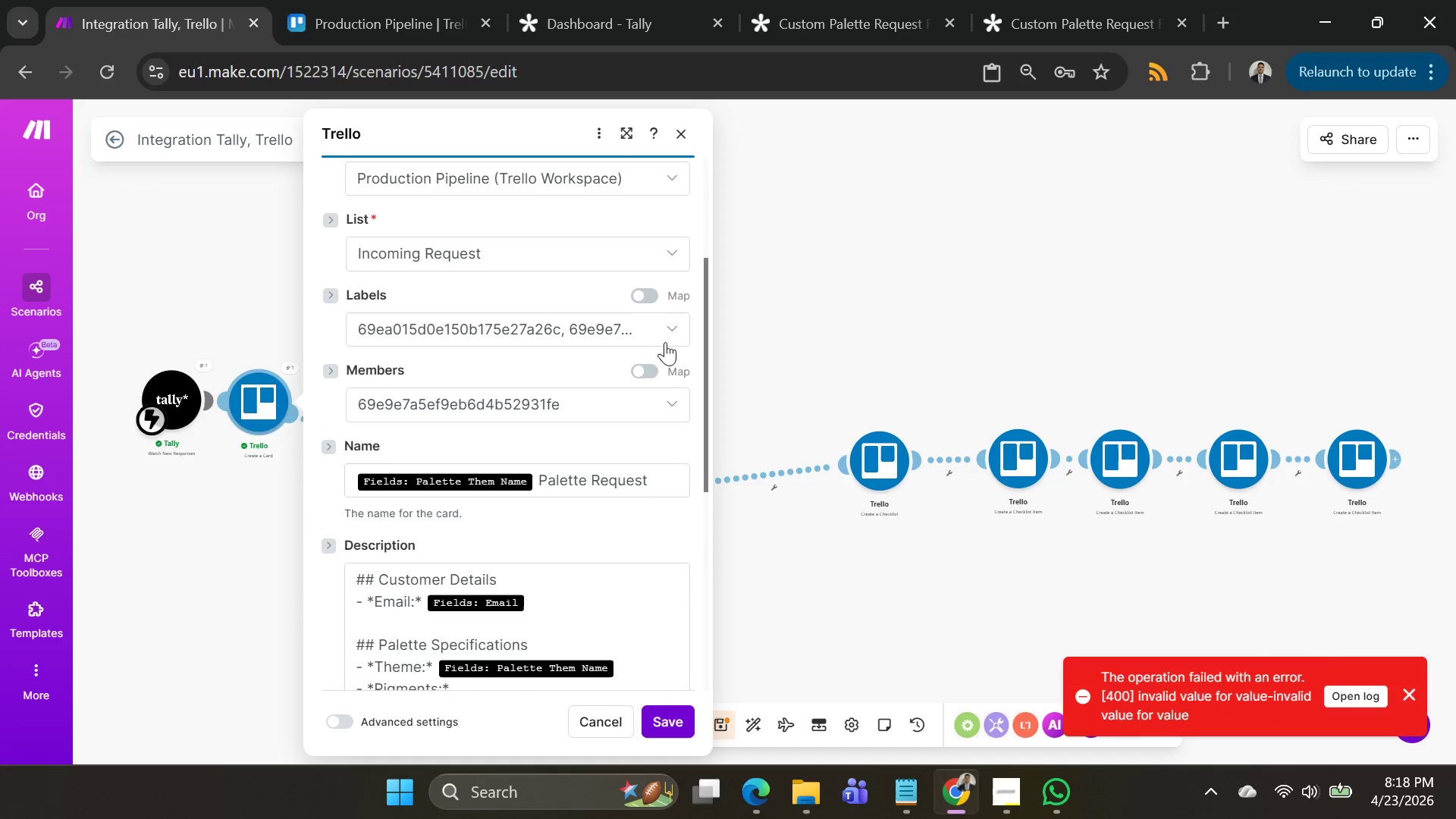 
left_click([662, 328])
 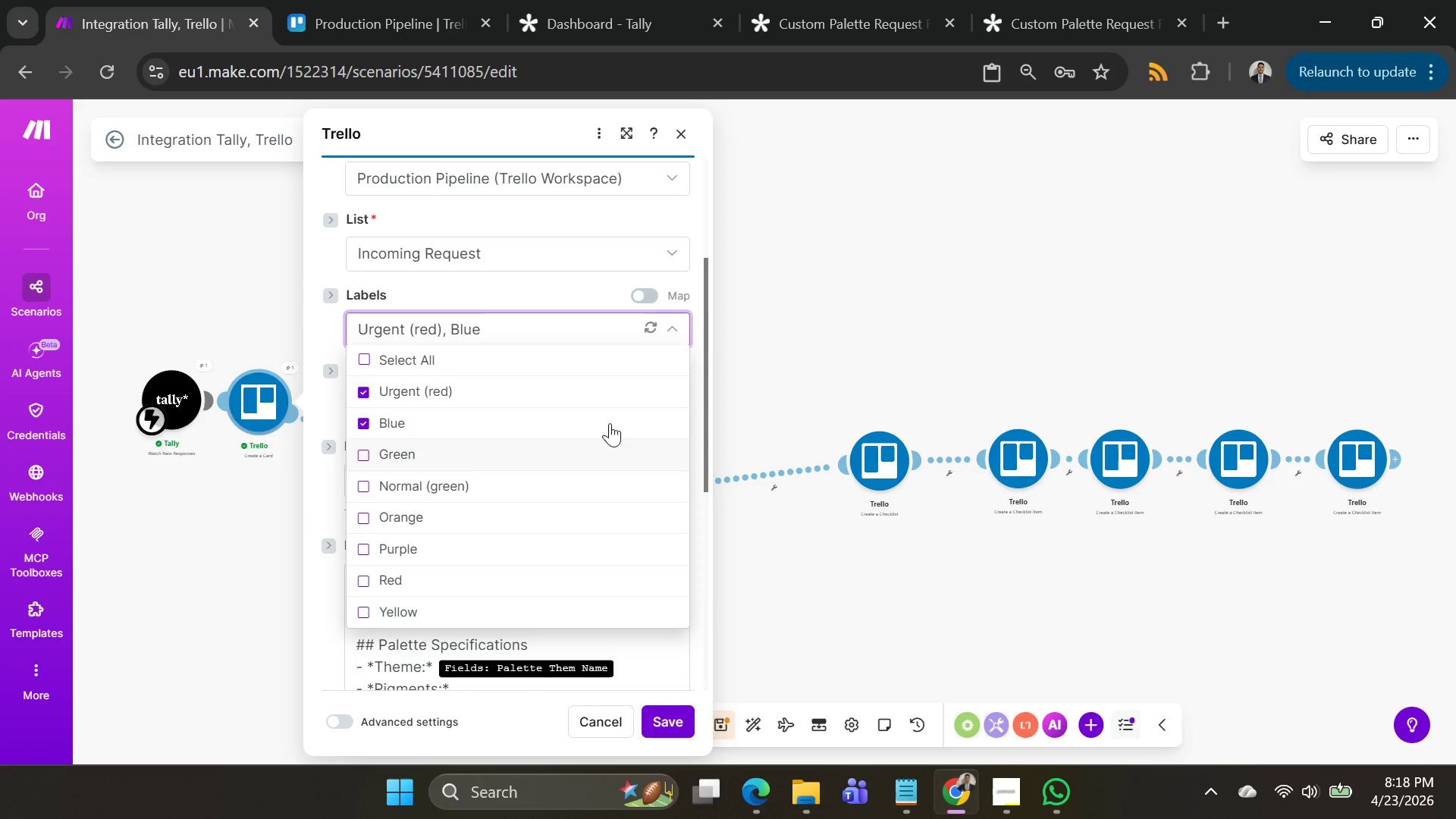 
left_click([657, 325])
 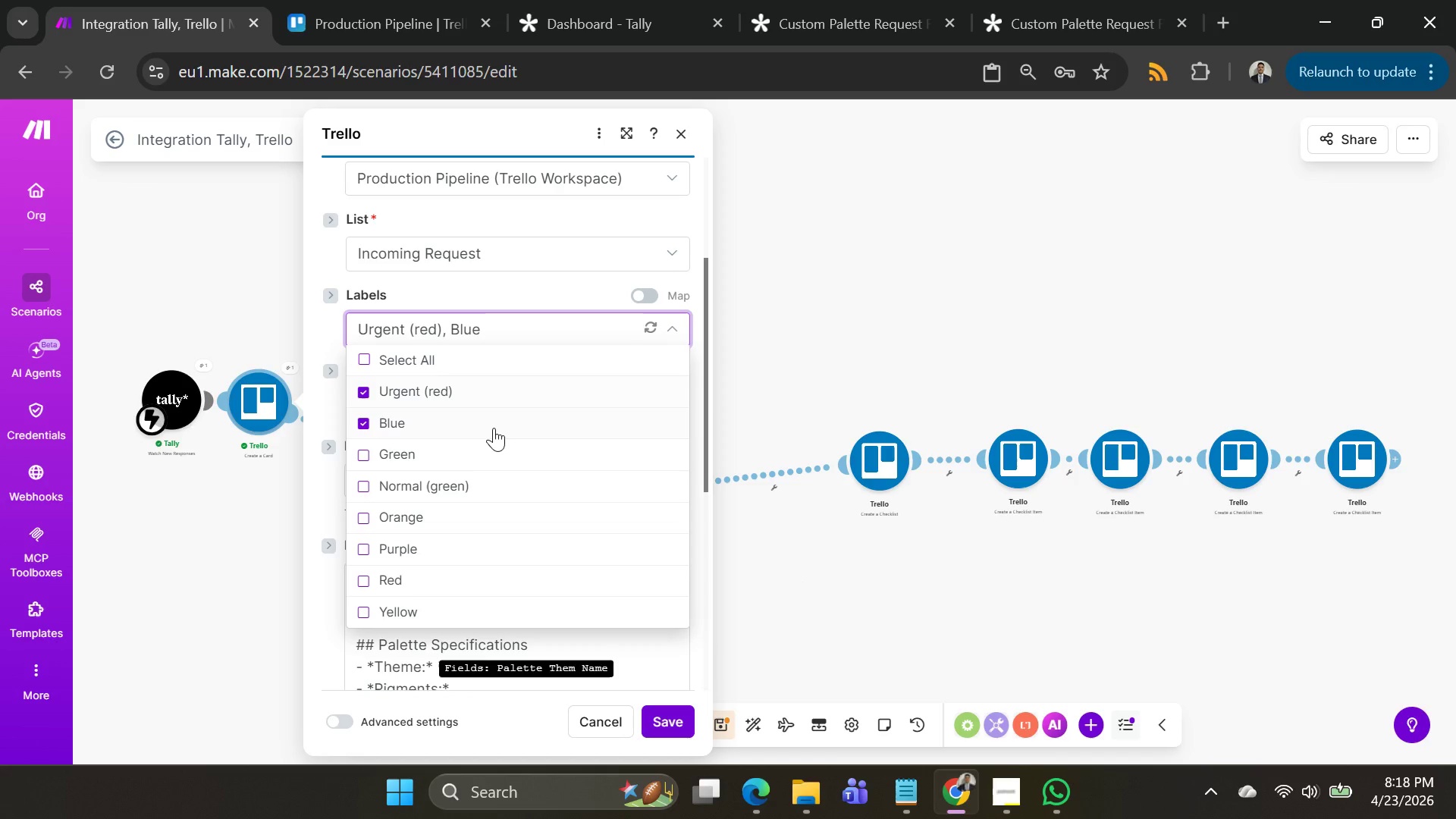 
wait(6.59)
 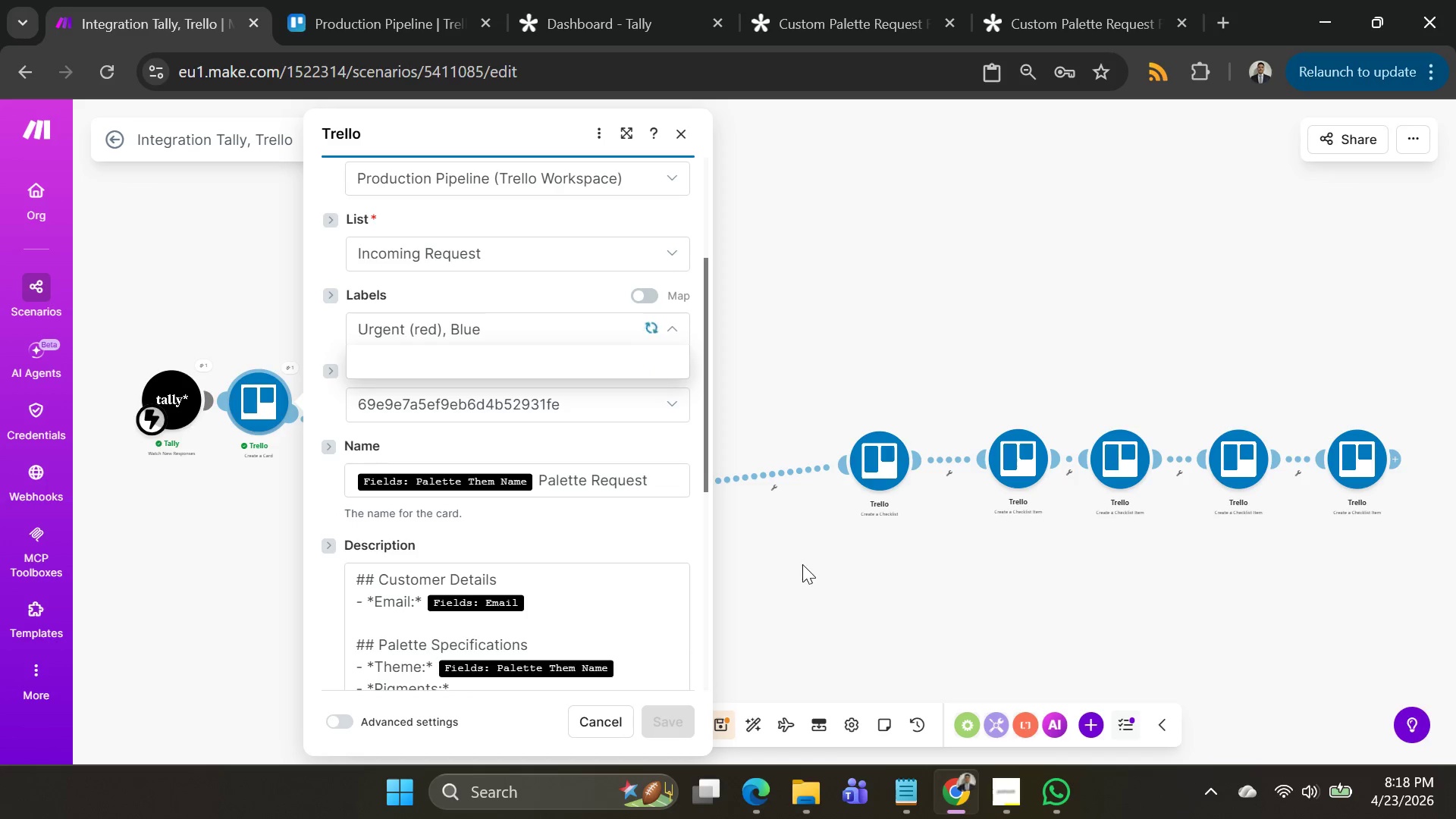 
left_click([362, 423])
 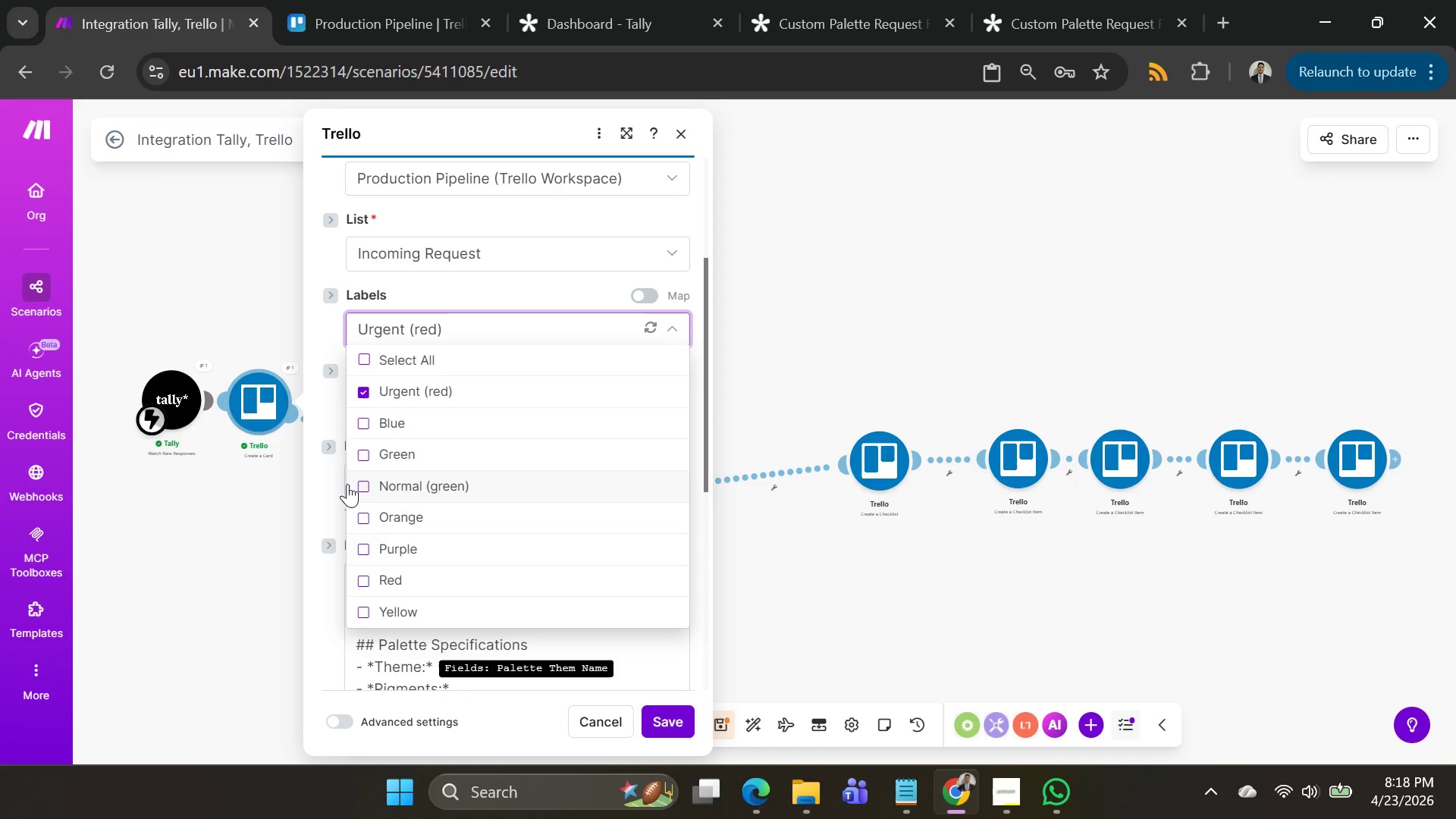 
left_click([361, 484])
 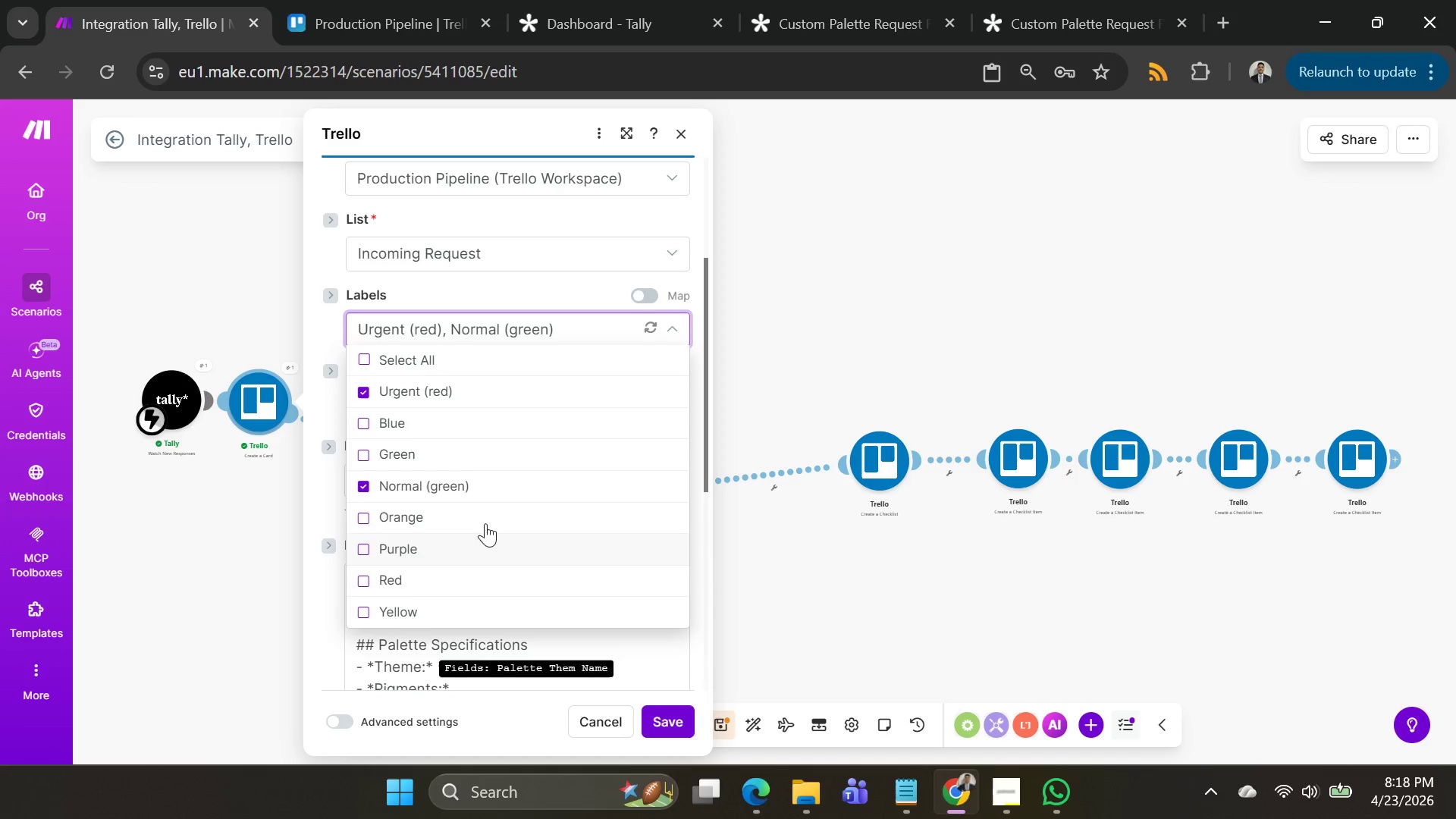 
wait(7.01)
 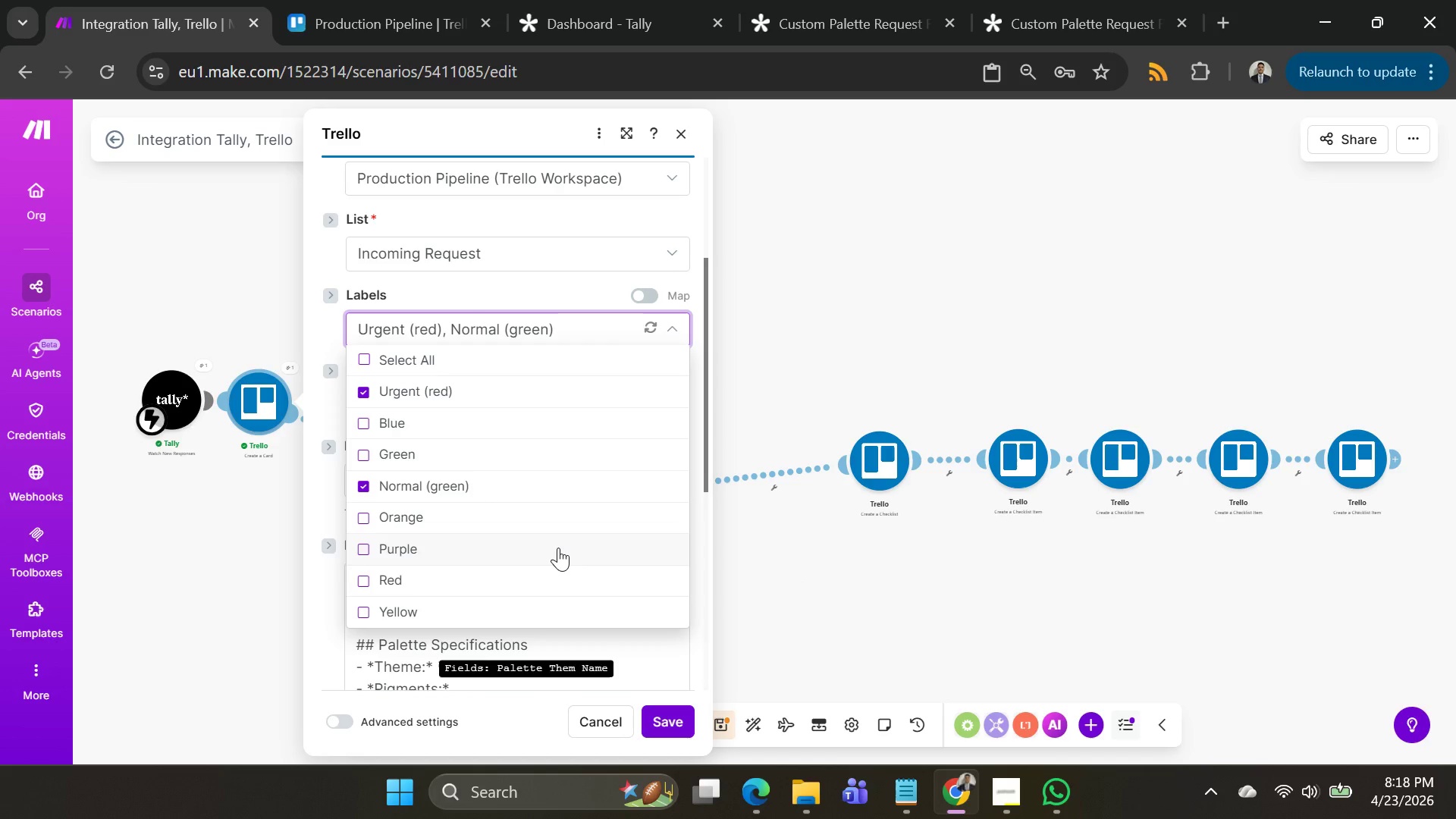 
left_click([370, 578])
 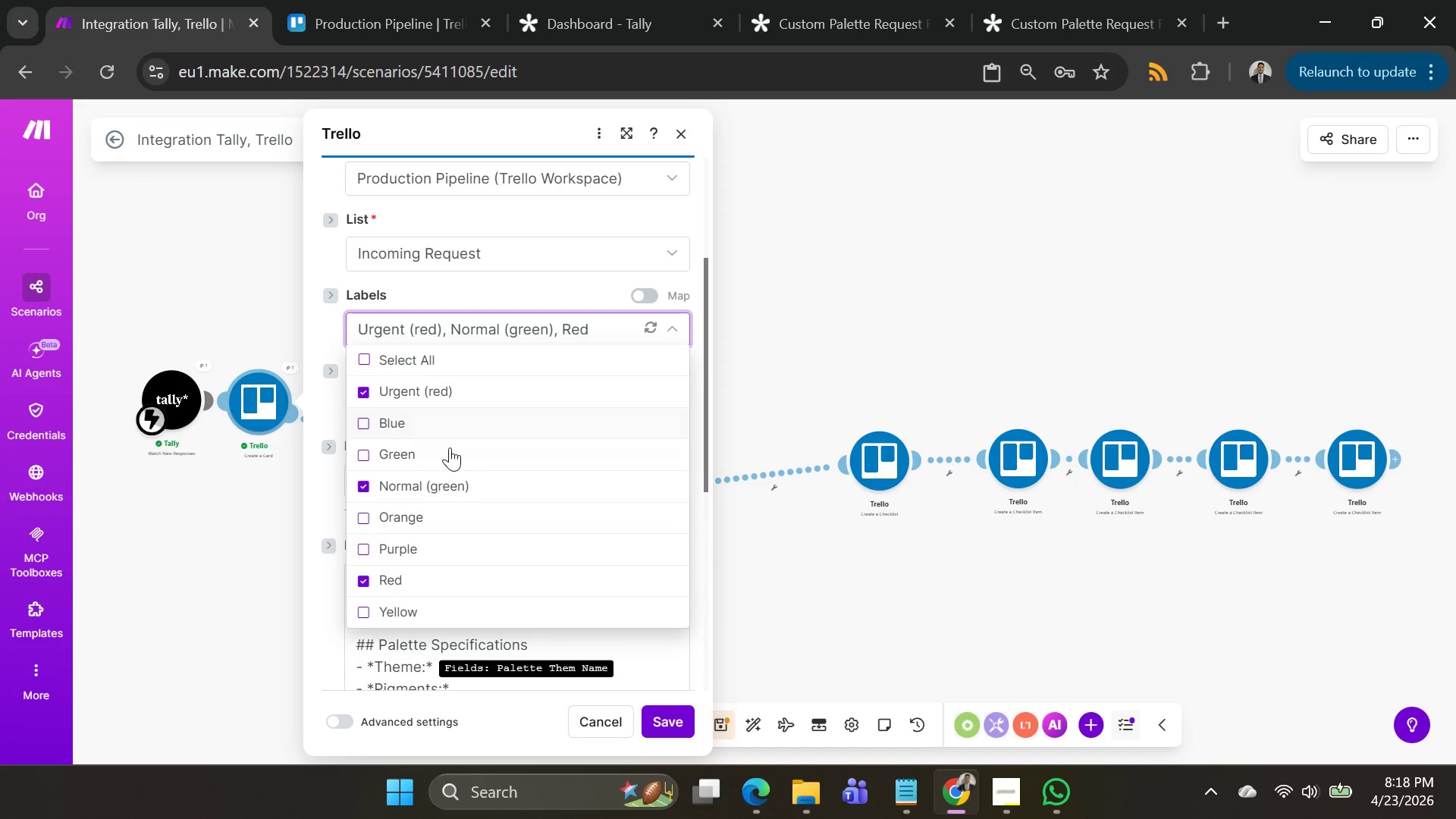 
scroll: coordinate [488, 455], scroll_direction: down, amount: 1.0
 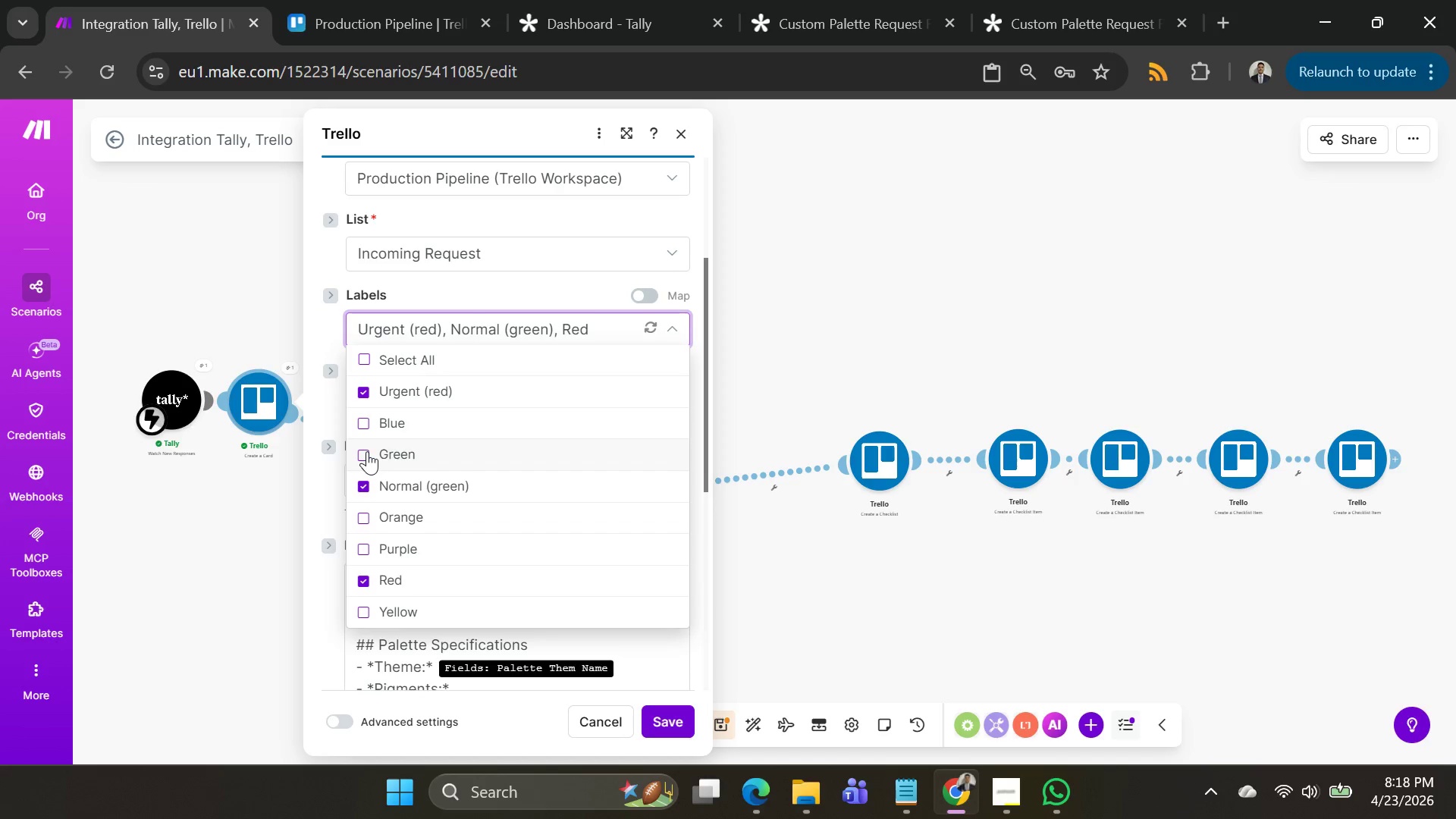 
left_click([367, 451])
 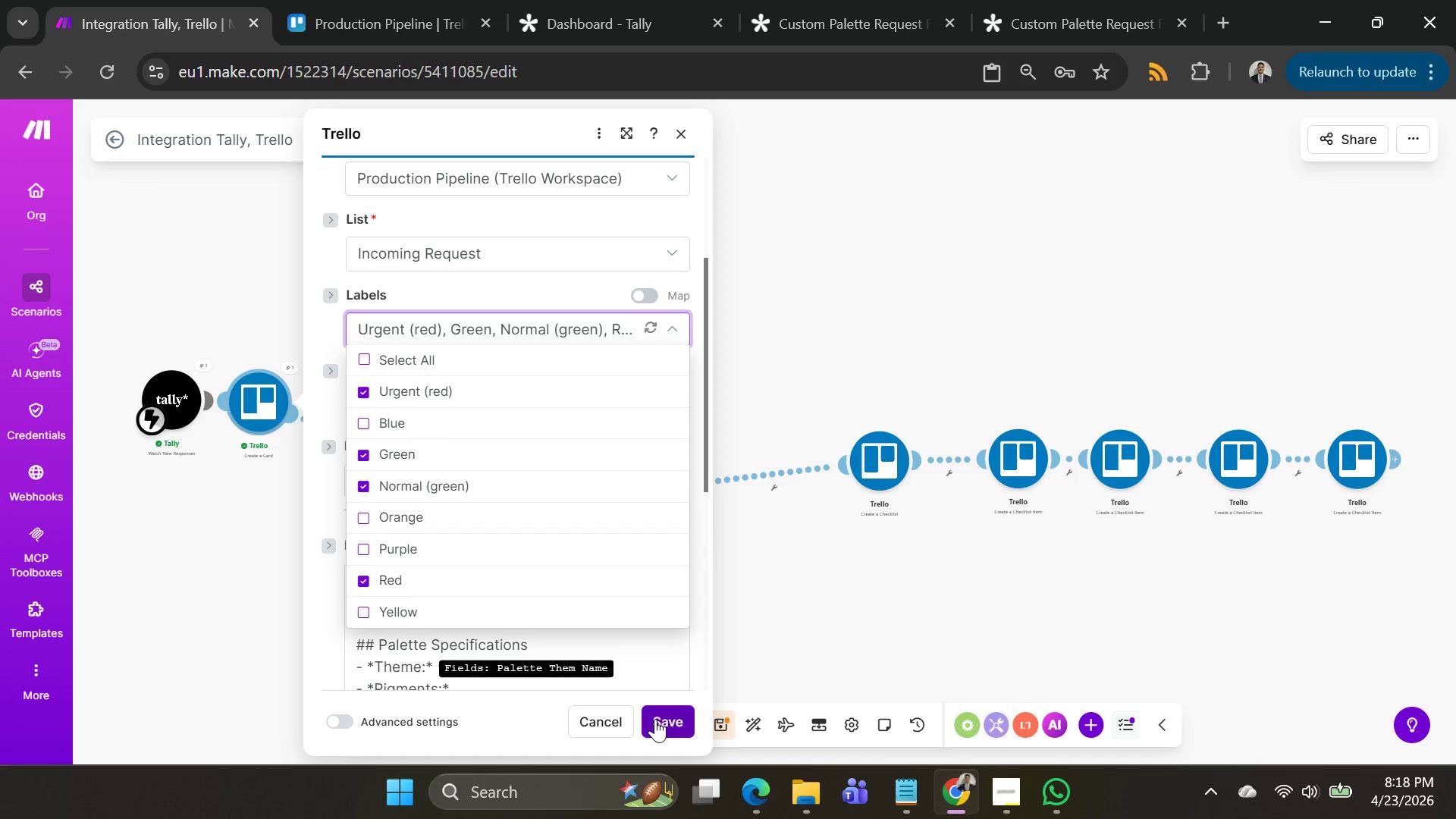 
left_click([657, 720])
 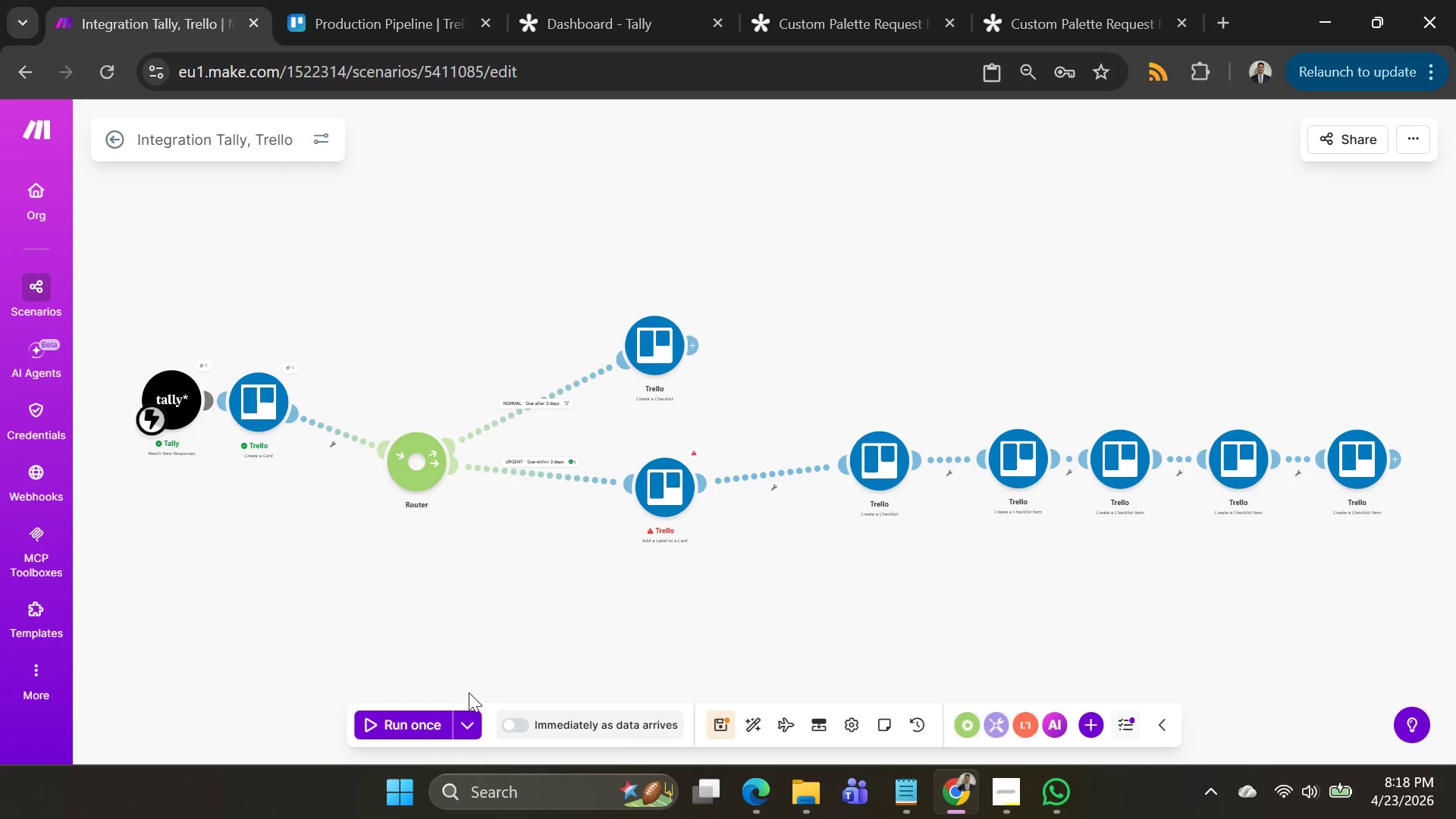 
left_click([464, 714])
 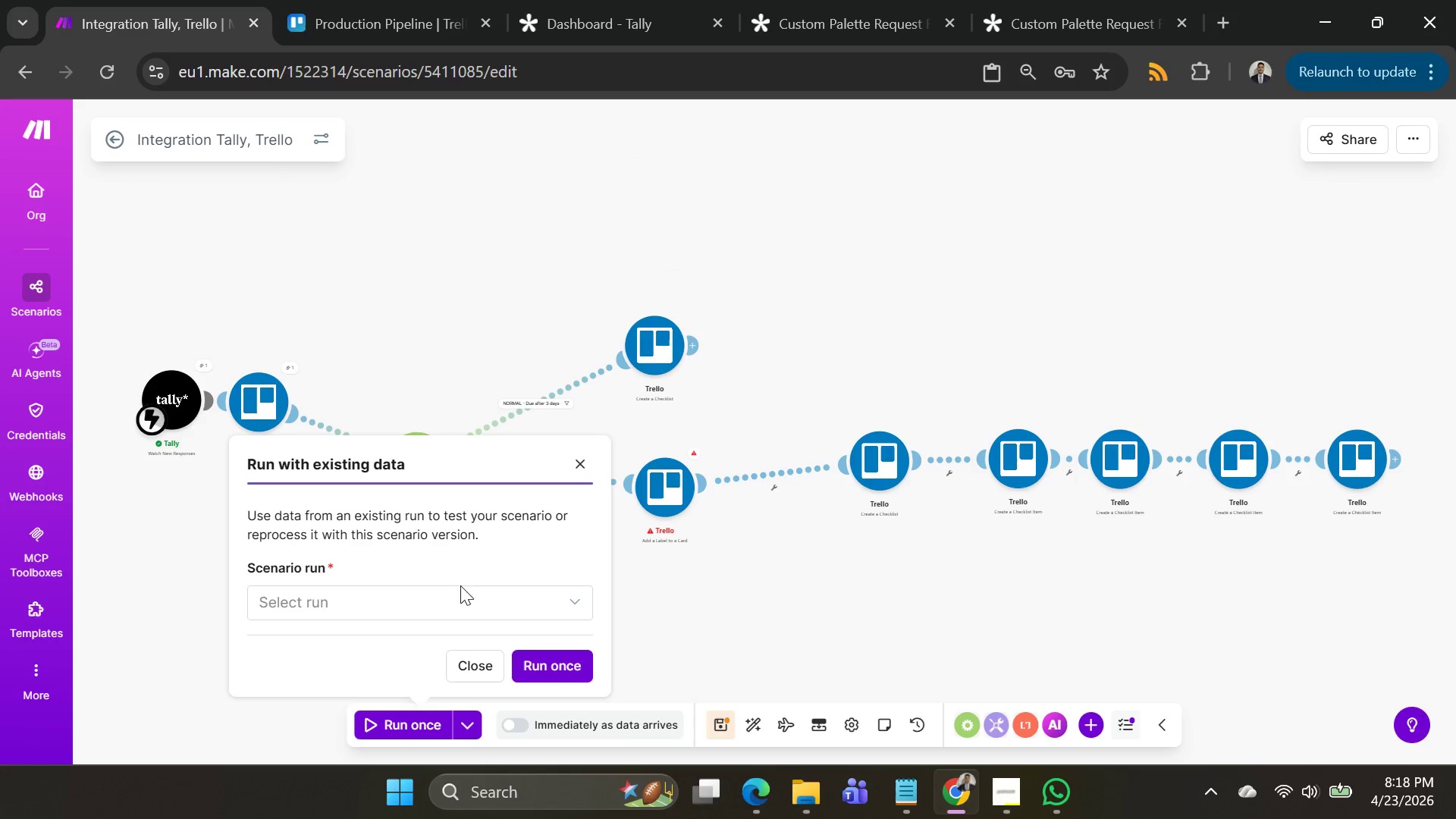 
left_click([456, 595])
 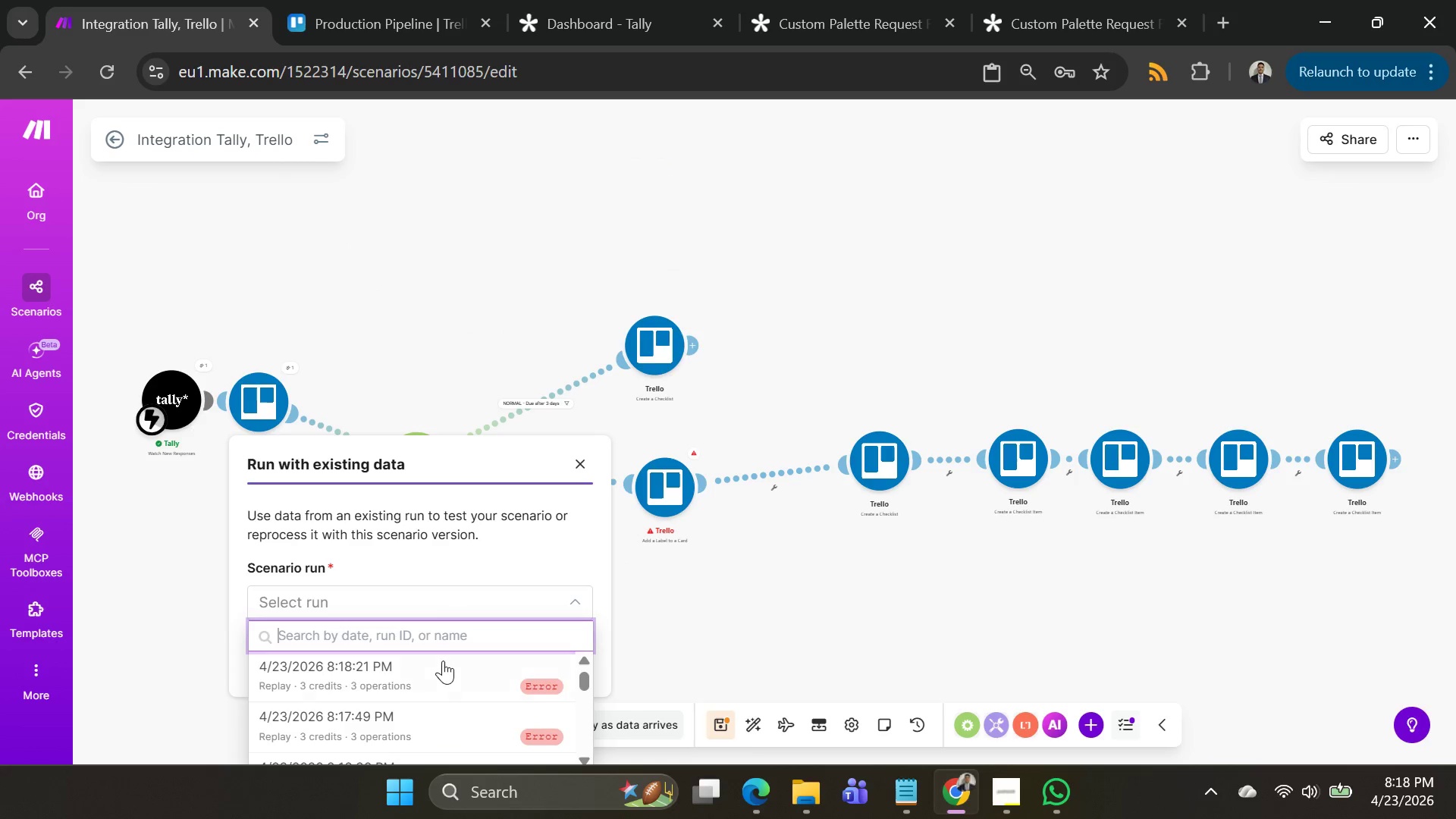 
left_click([439, 672])
 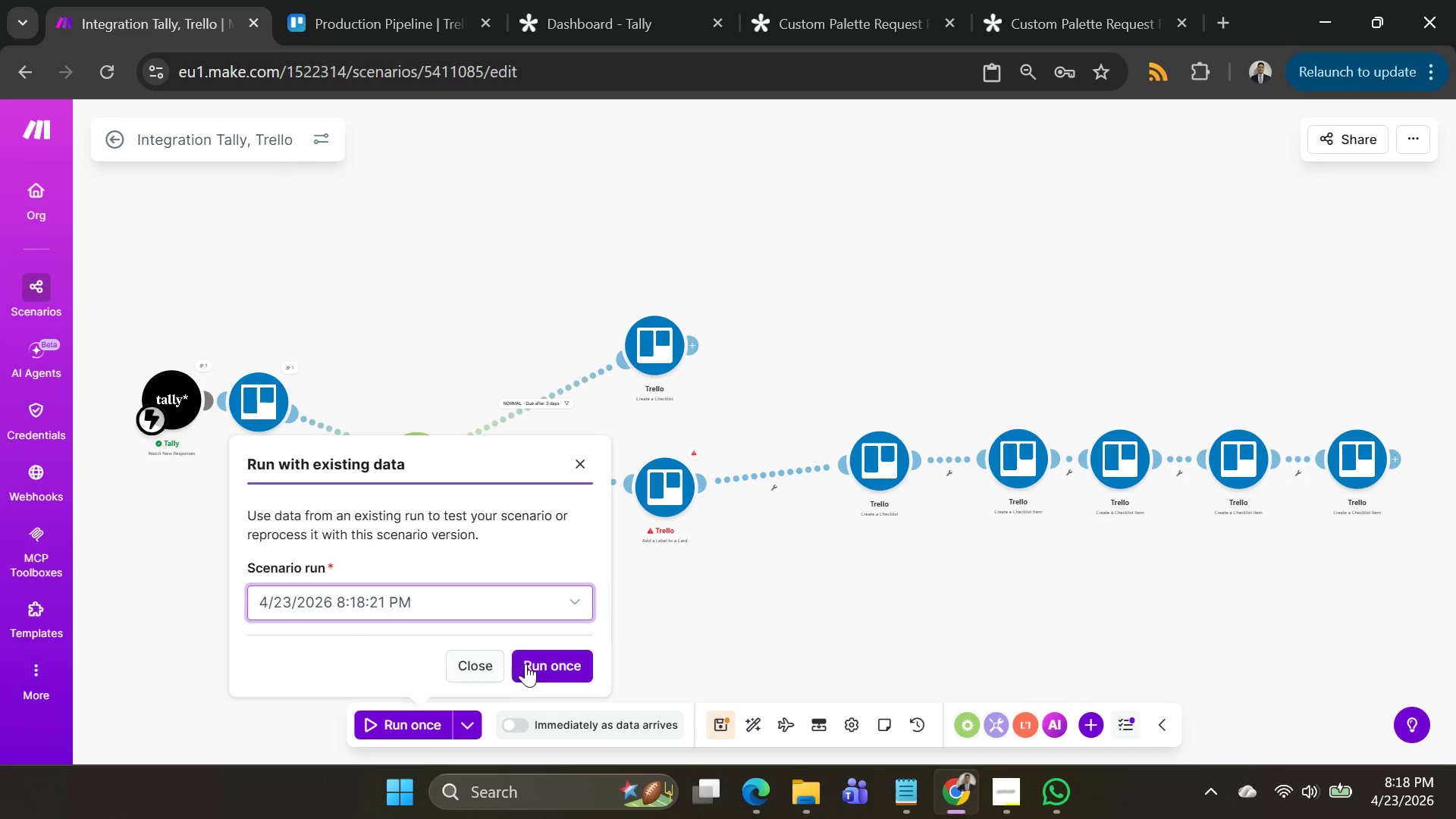 
left_click([540, 661])
 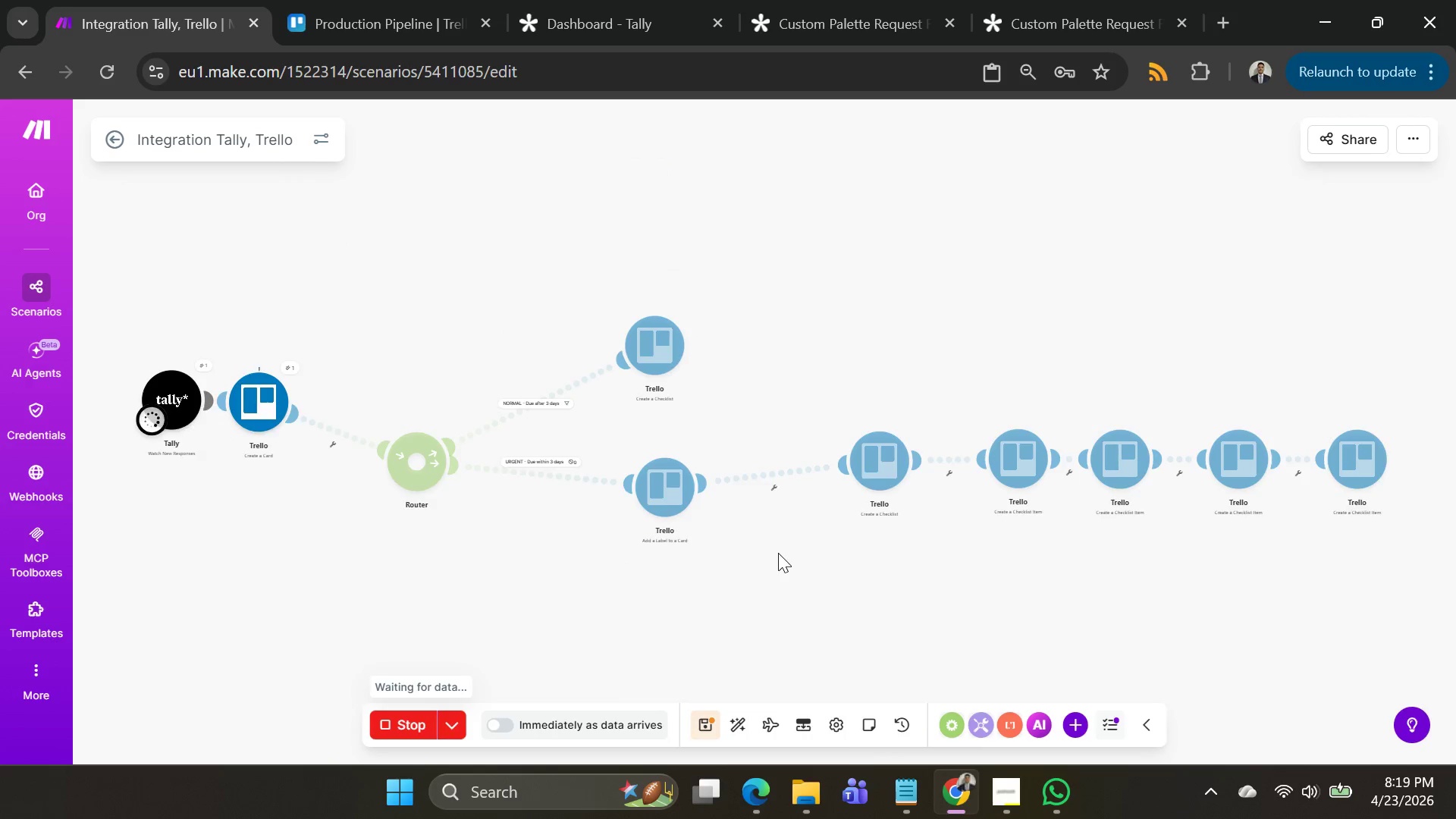 
left_click([676, 494])
 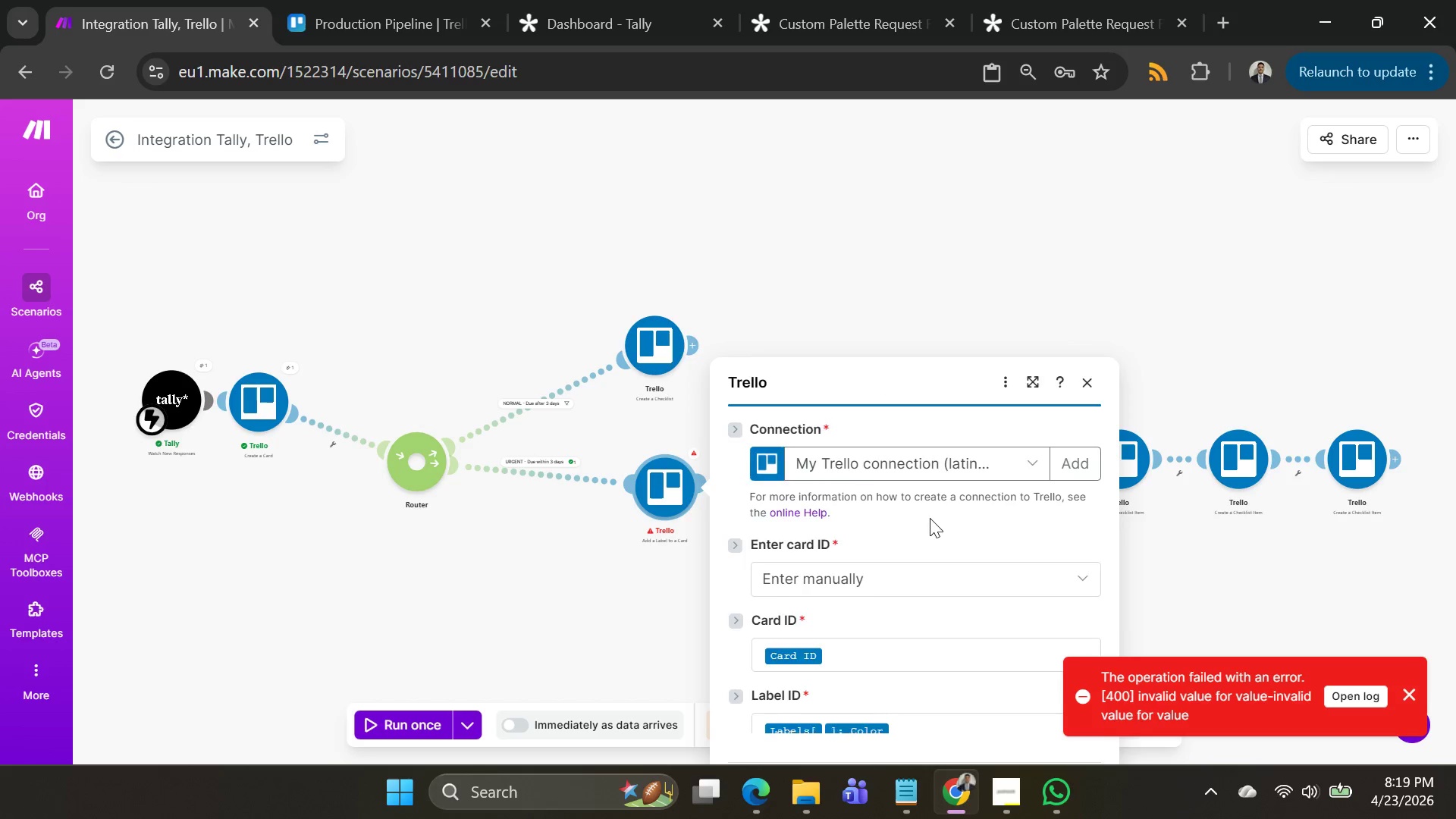 
scroll: coordinate [930, 513], scroll_direction: down, amount: 4.0
 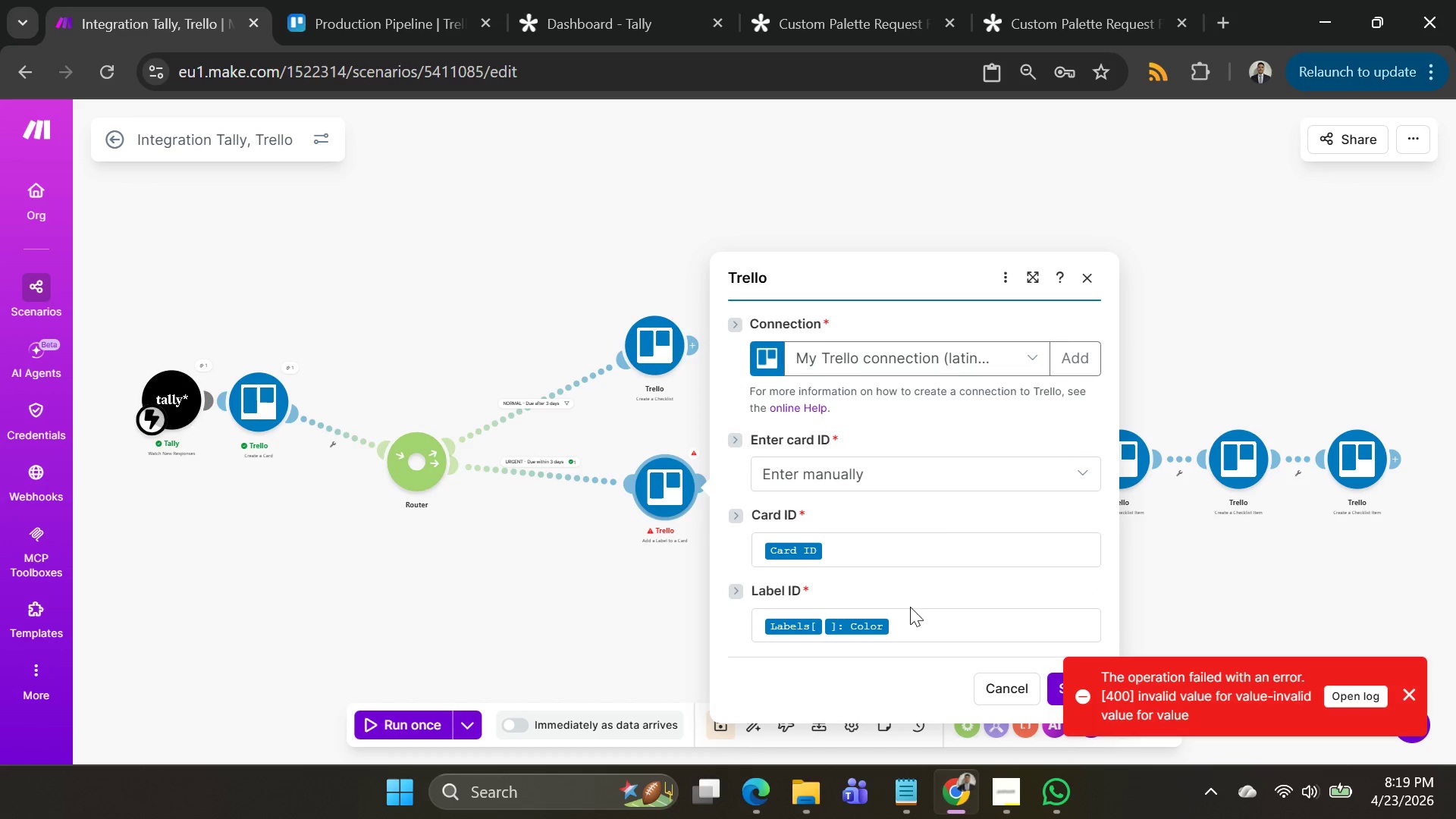 
left_click([912, 617])
 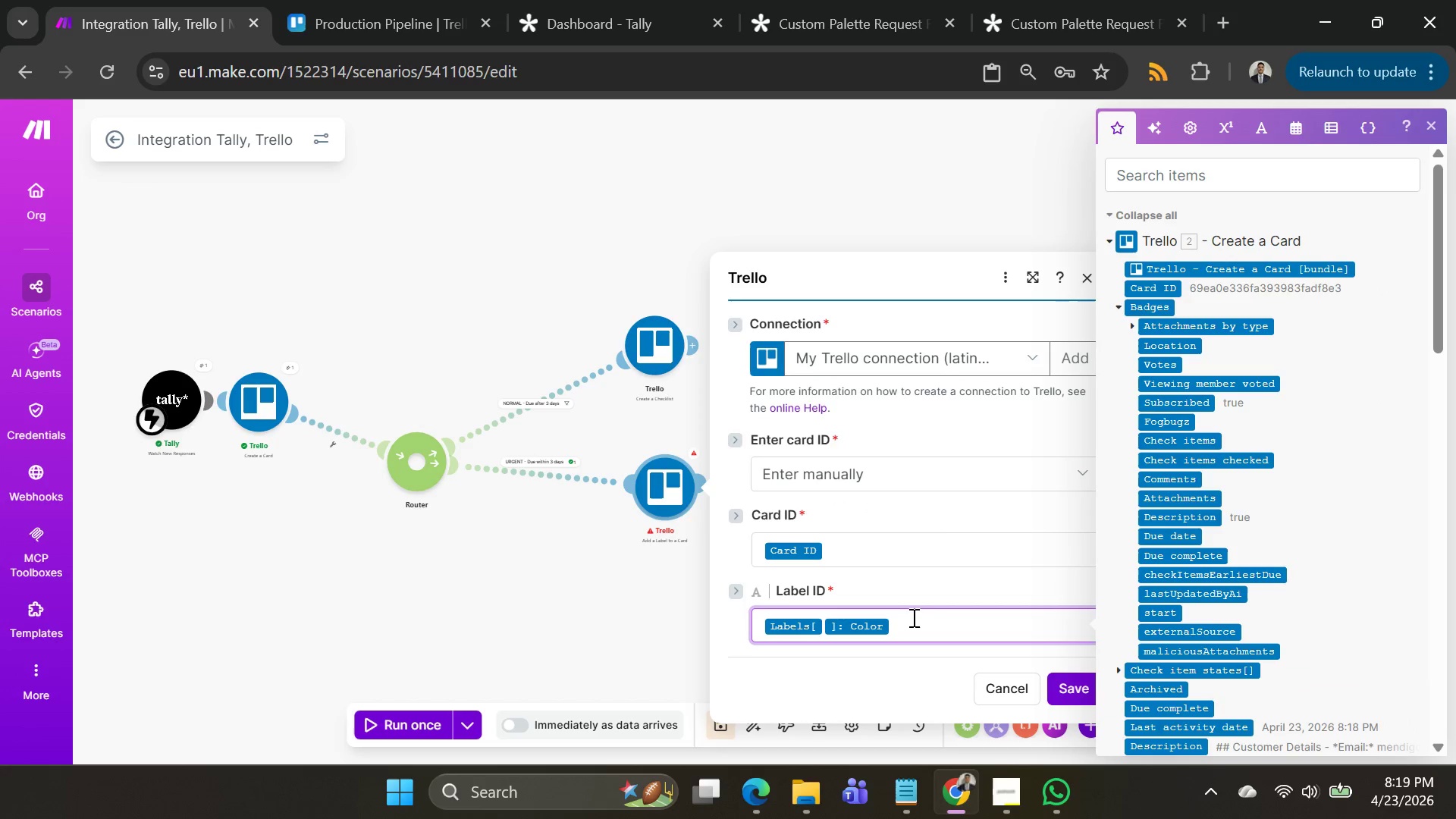 
key(Backspace)
 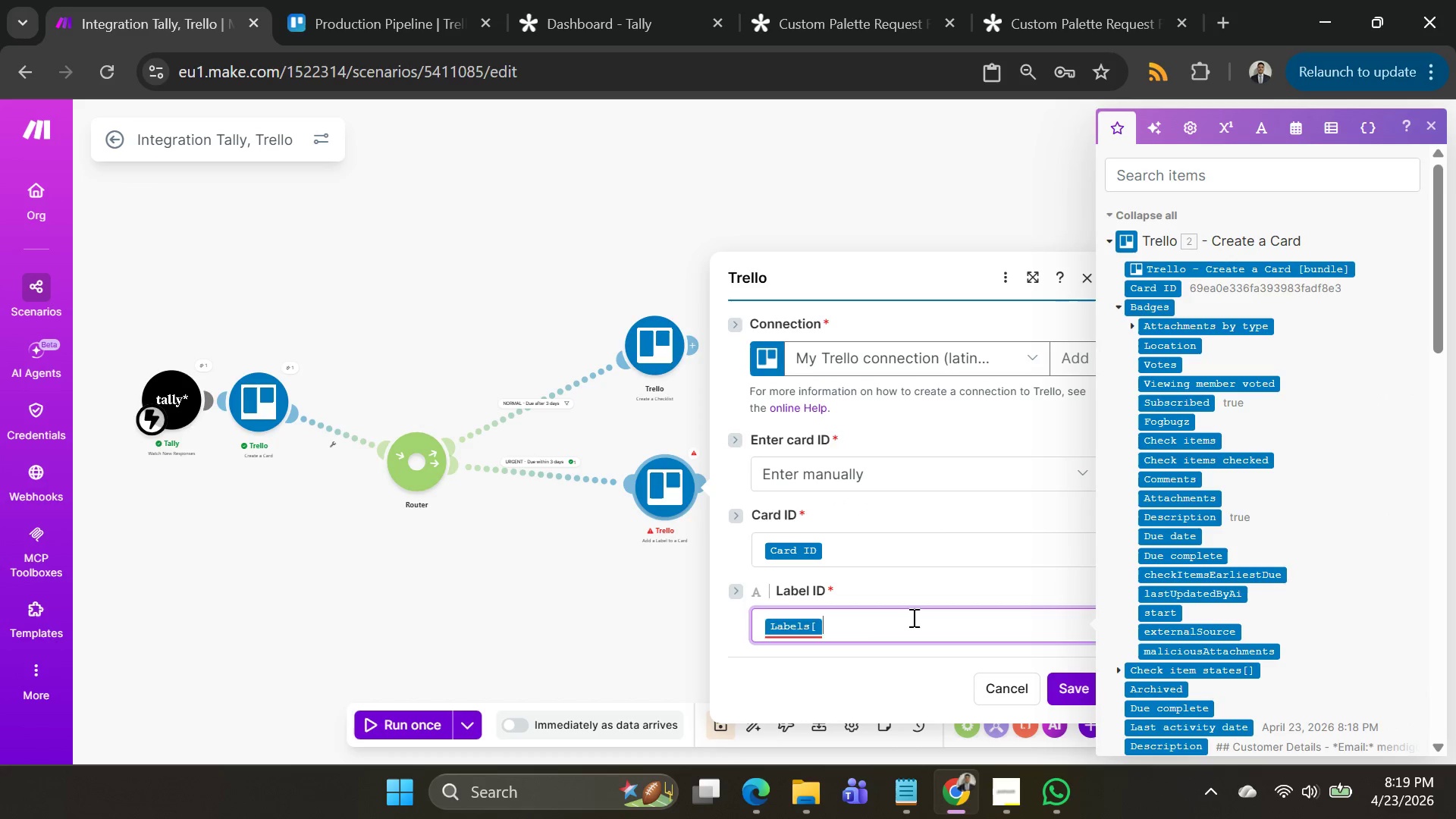 
key(Backspace)
 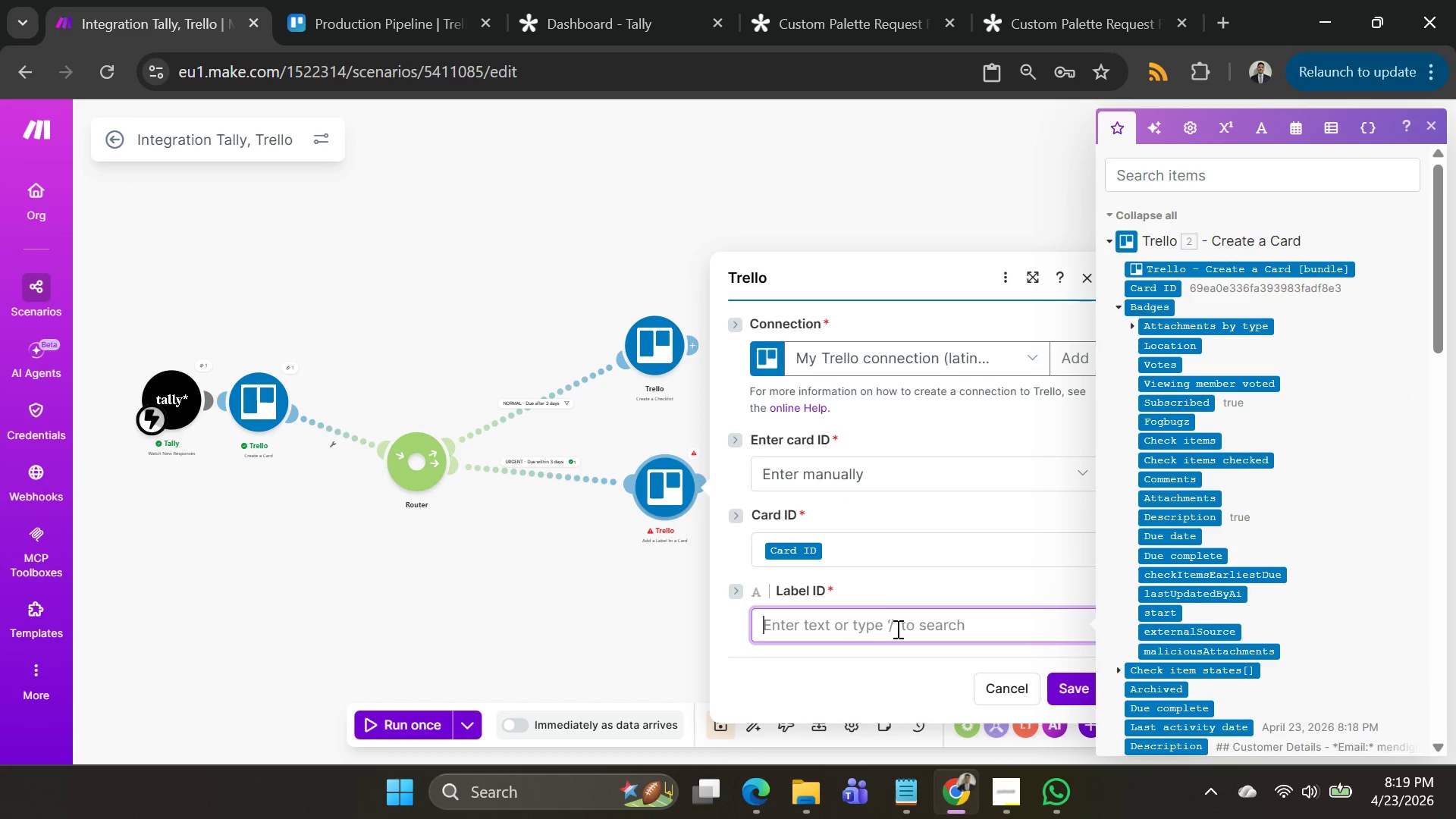 
left_click([892, 632])
 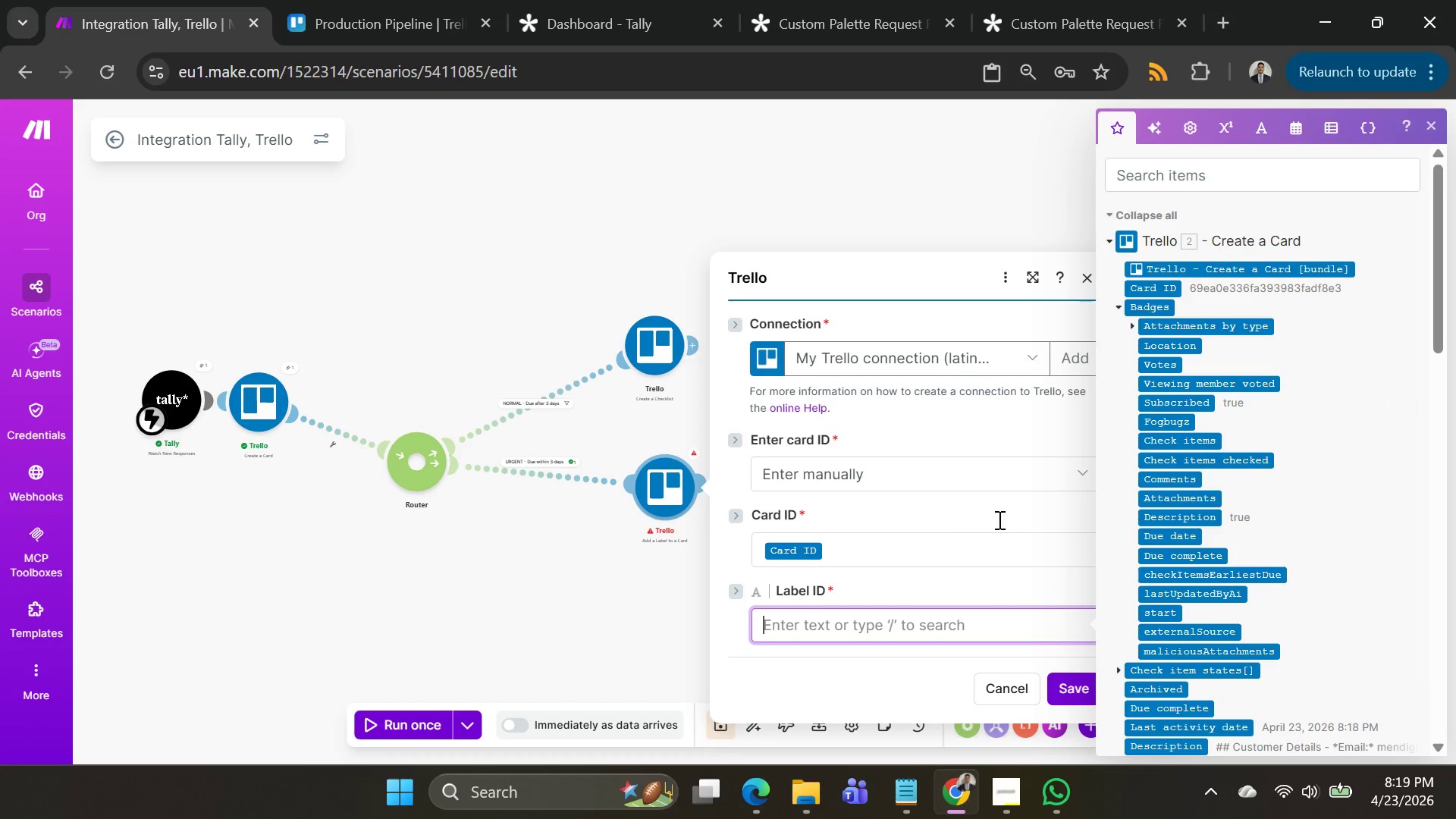 
scroll: coordinate [1185, 517], scroll_direction: down, amount: 7.0
 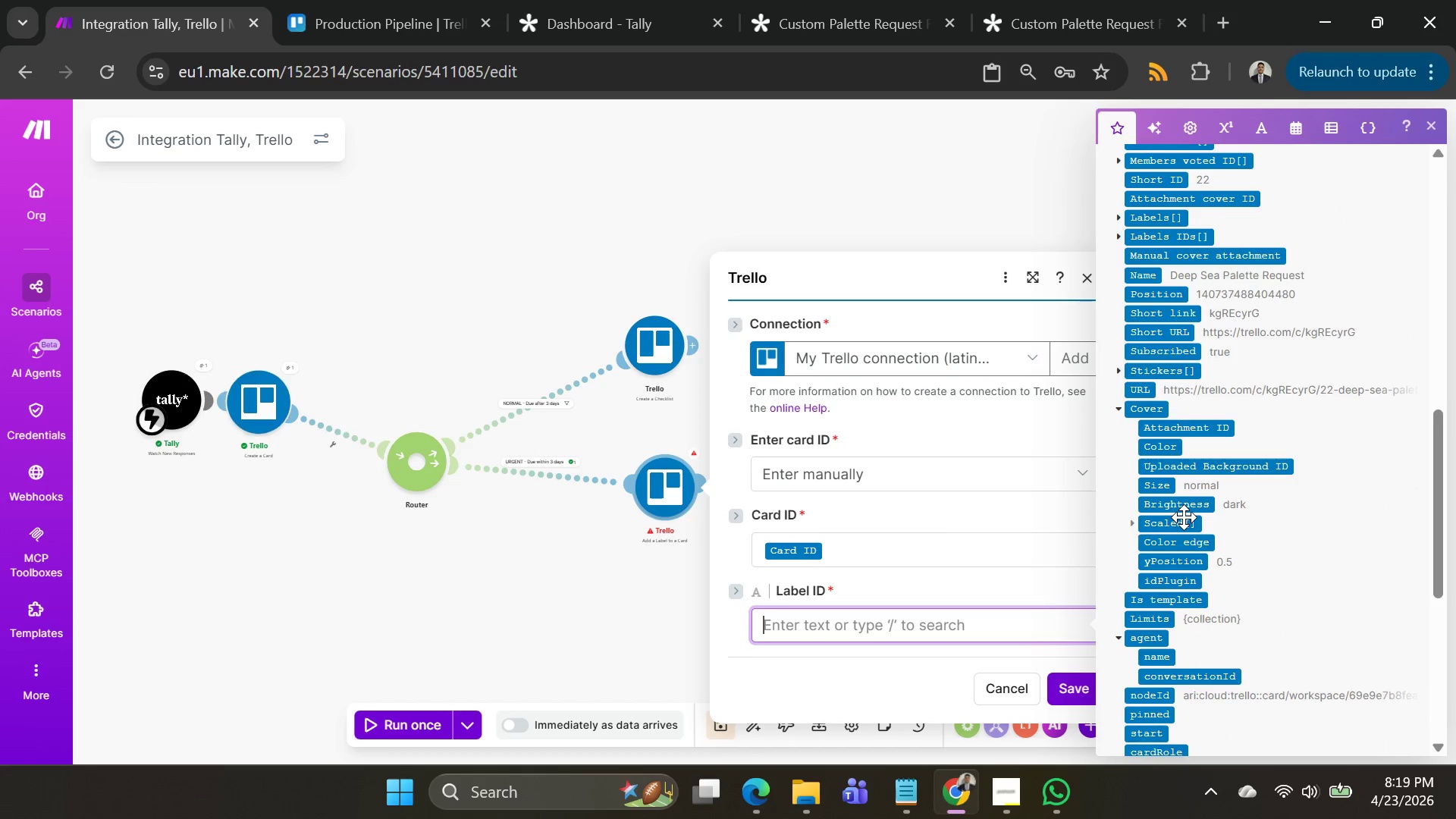 
scroll: coordinate [1184, 517], scroll_direction: up, amount: 1.0
 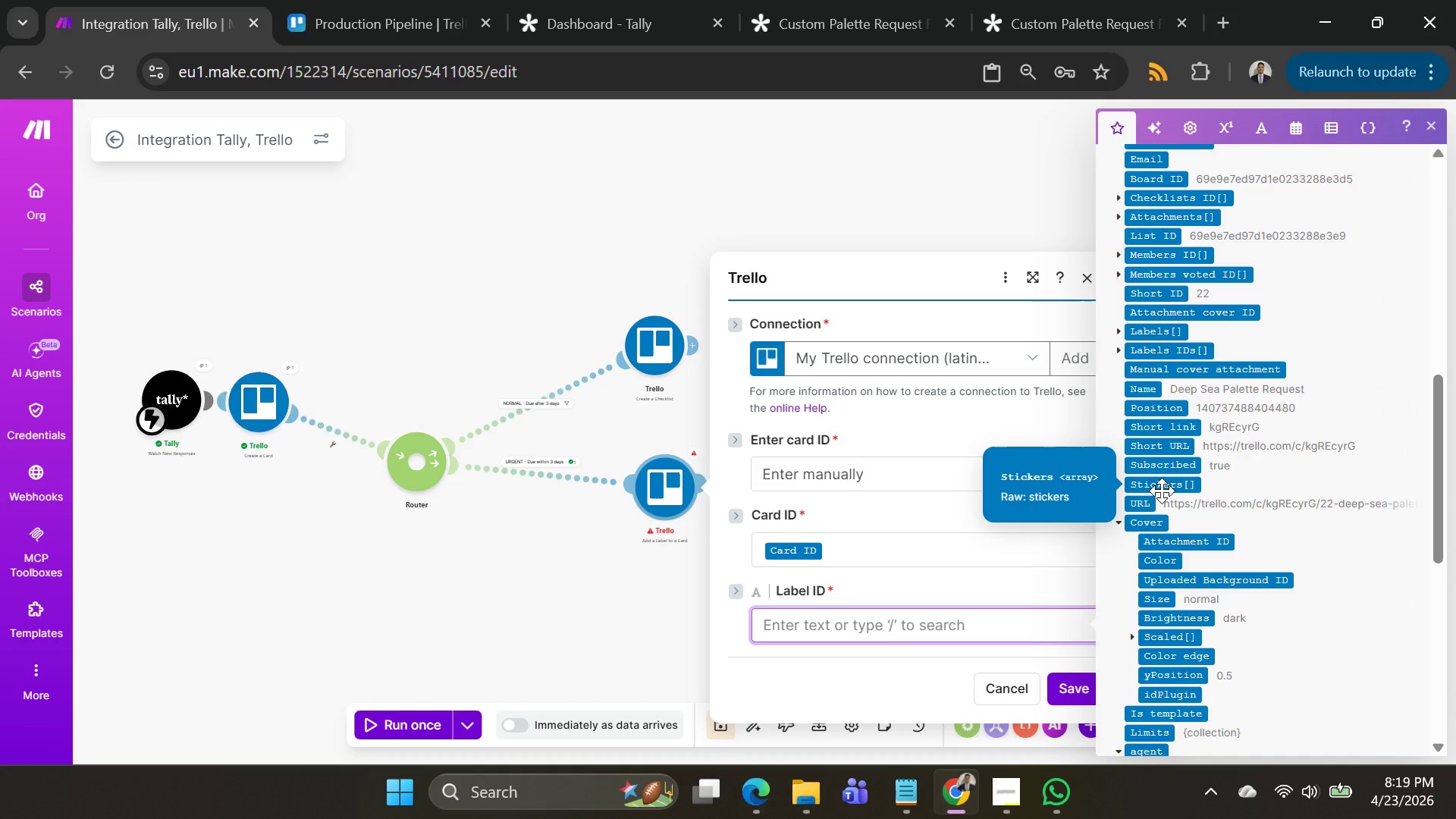 
scroll: coordinate [1165, 484], scroll_direction: down, amount: 1.0
 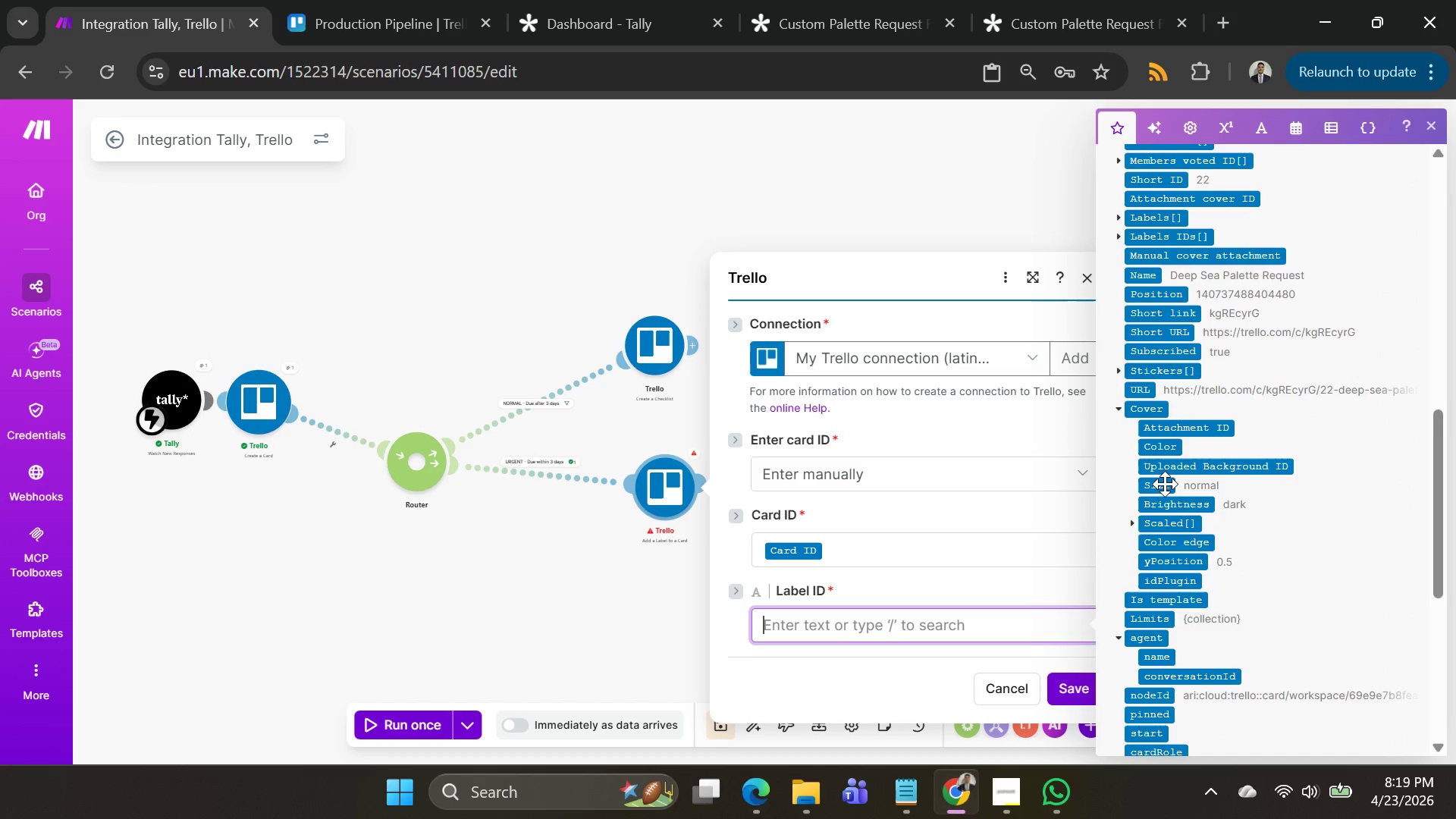 
scroll: coordinate [1165, 484], scroll_direction: up, amount: 2.0
 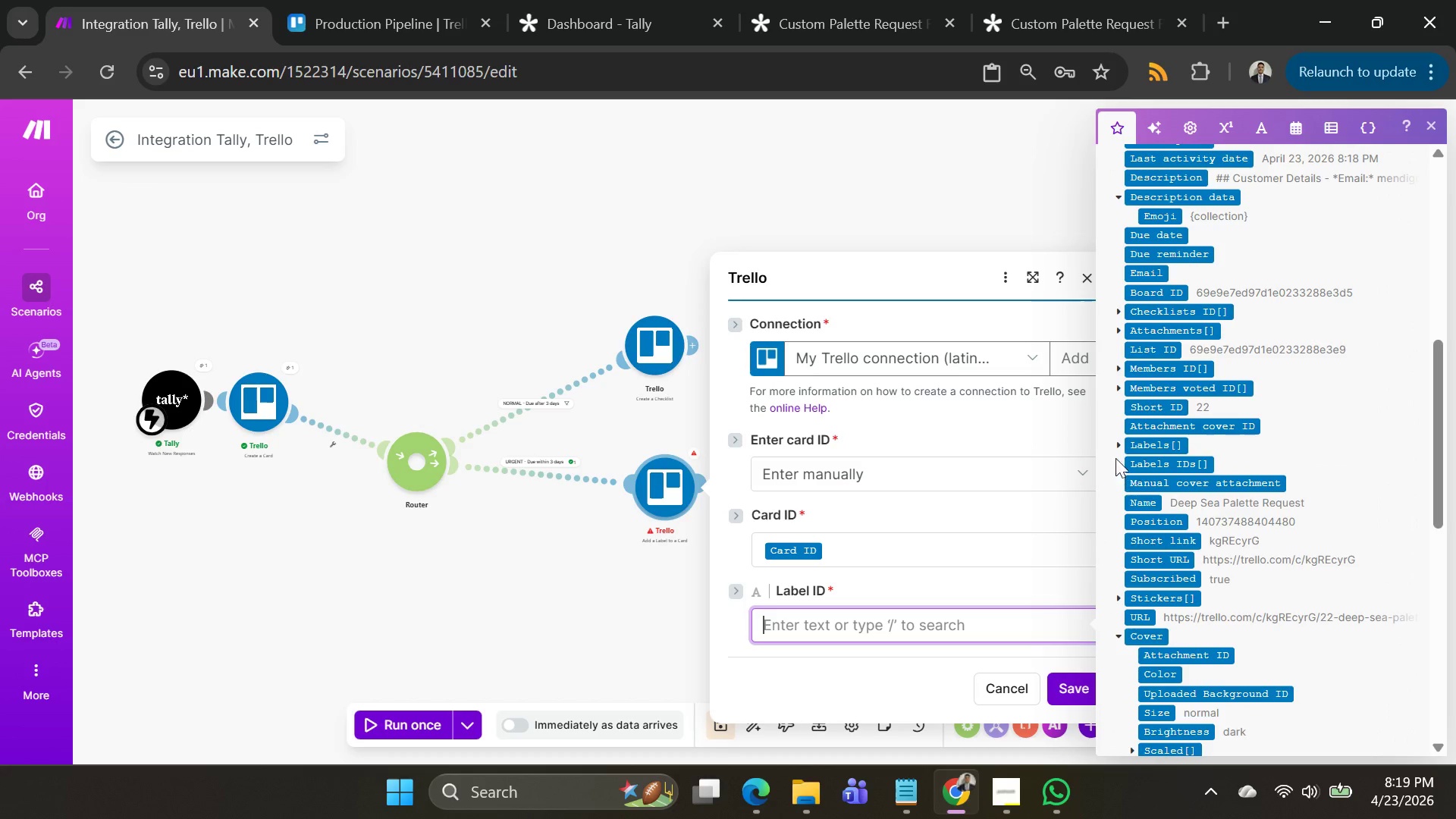 
left_click([1113, 443])
 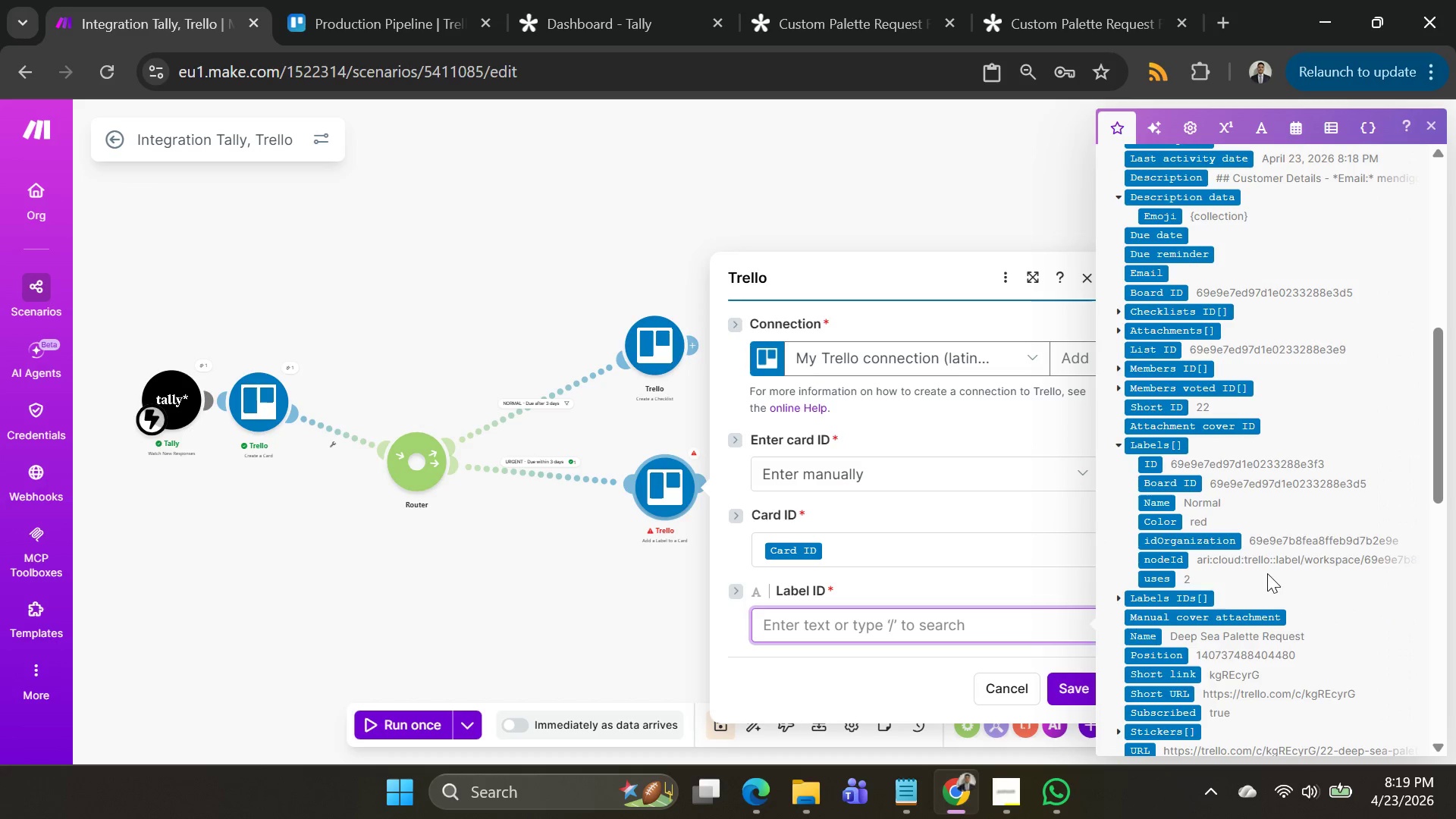 
mouse_move([1224, 548])
 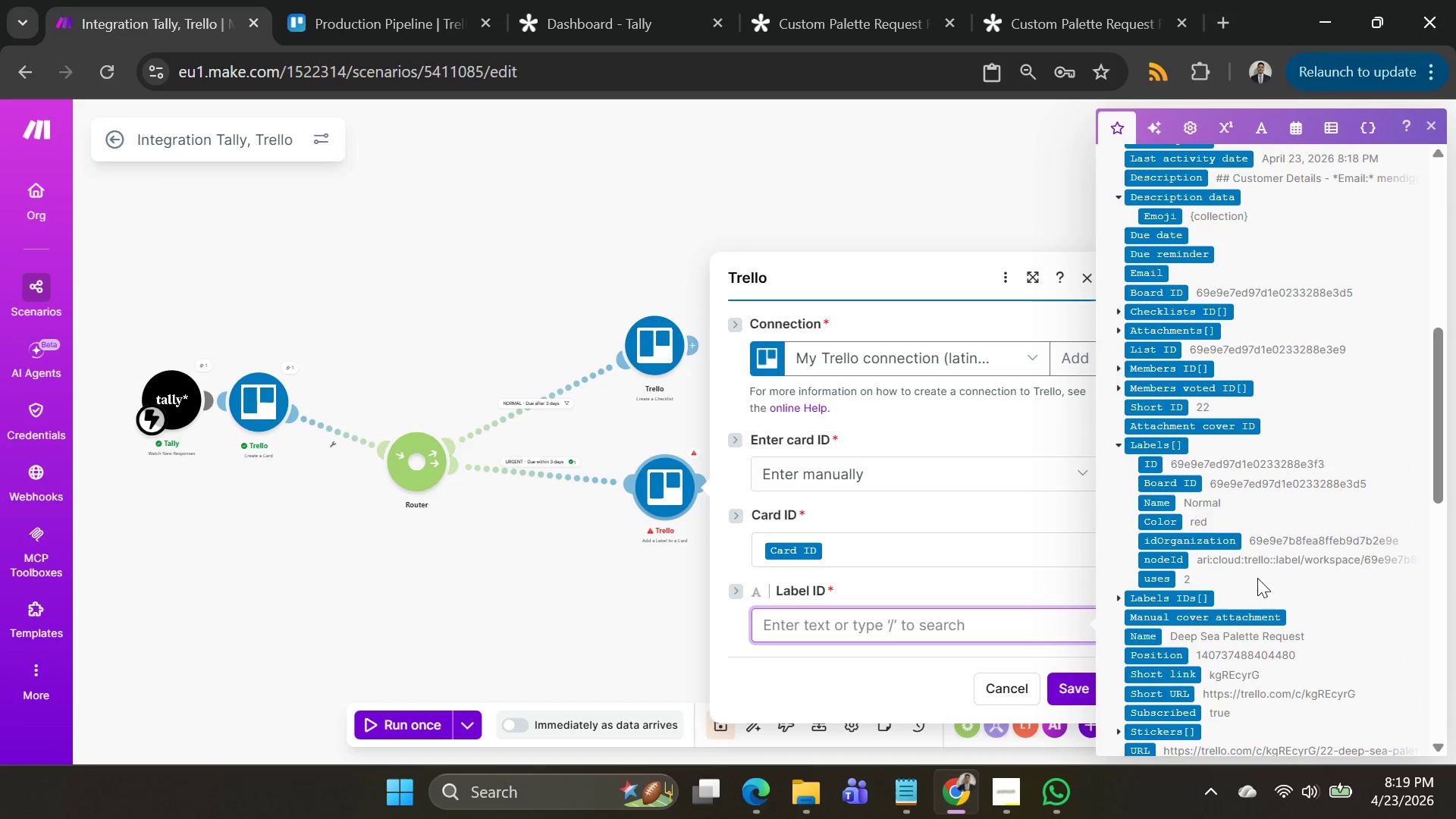 
scroll: coordinate [1258, 578], scroll_direction: down, amount: 1.0
 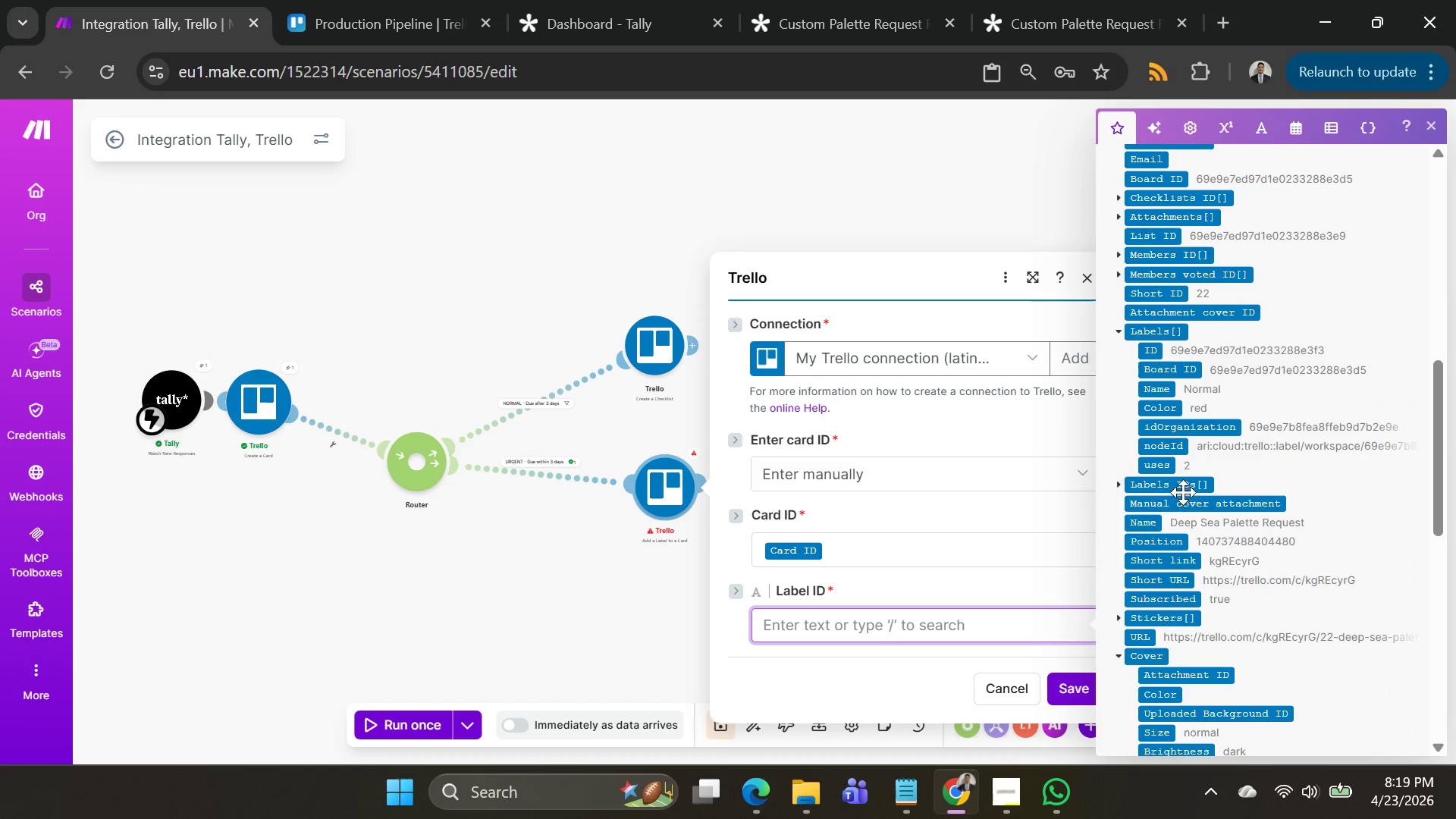 
wait(9.32)
 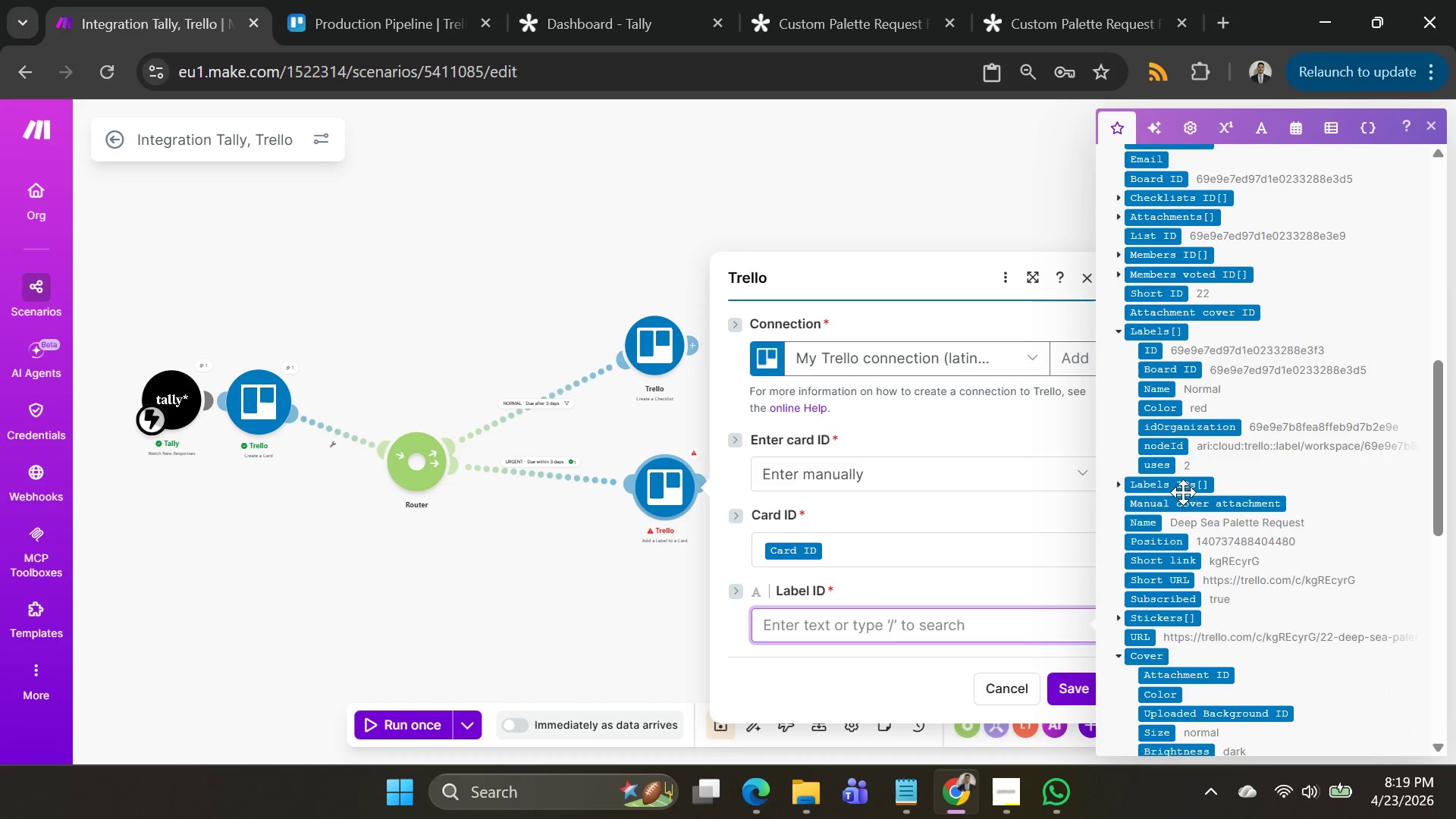 
left_click([1153, 410])
 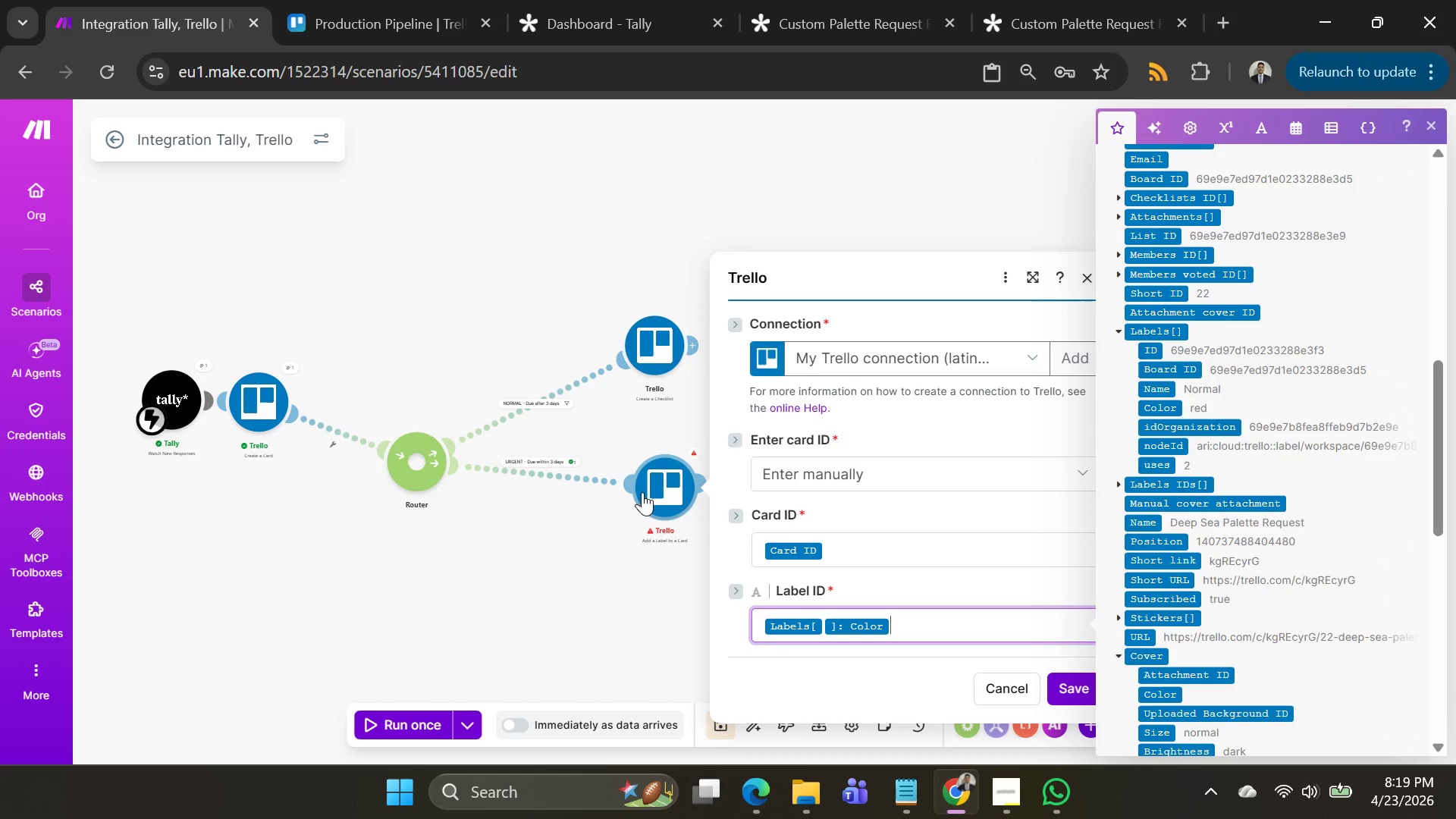 
left_click([1063, 690])
 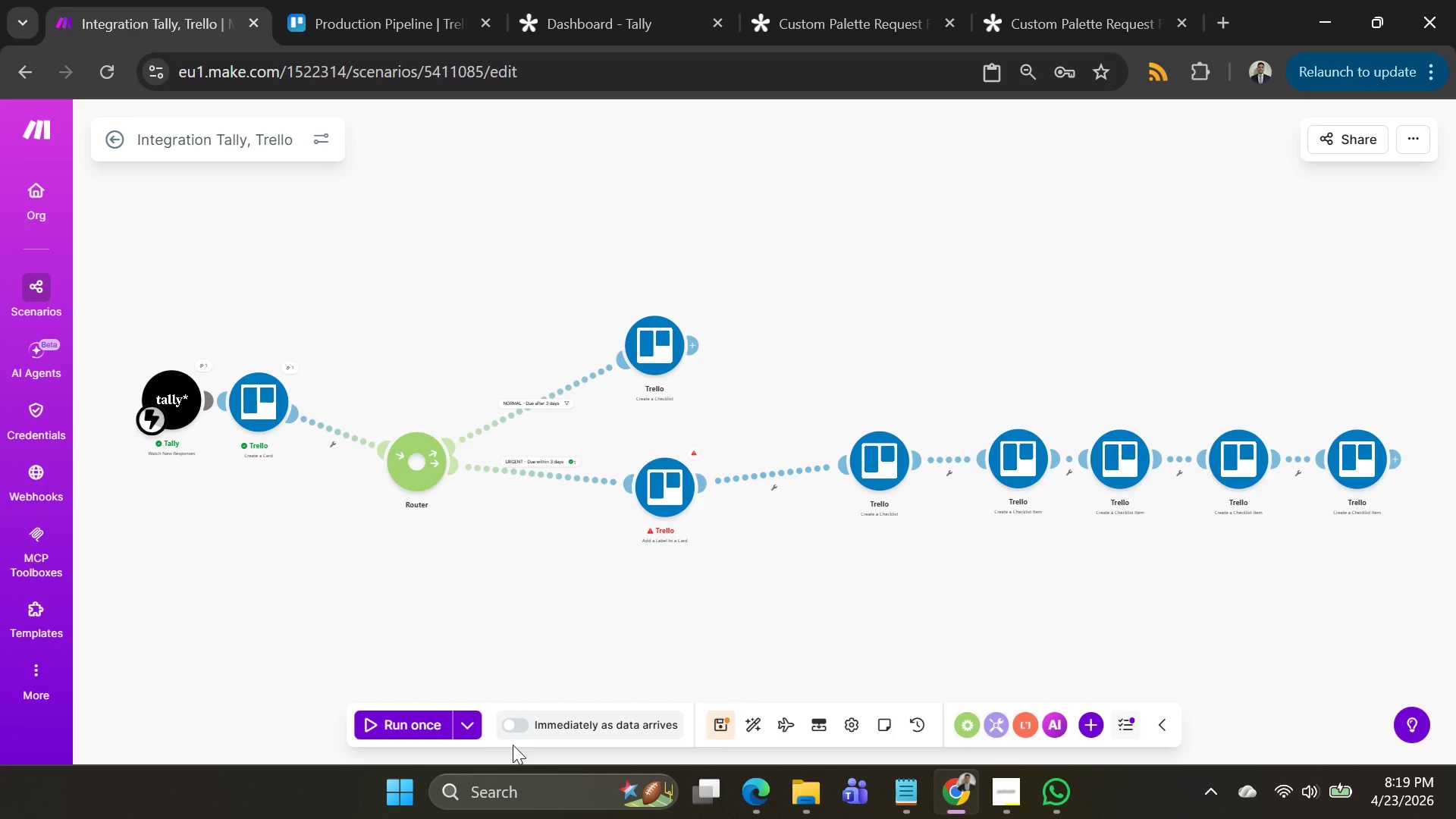 
left_click([471, 733])
 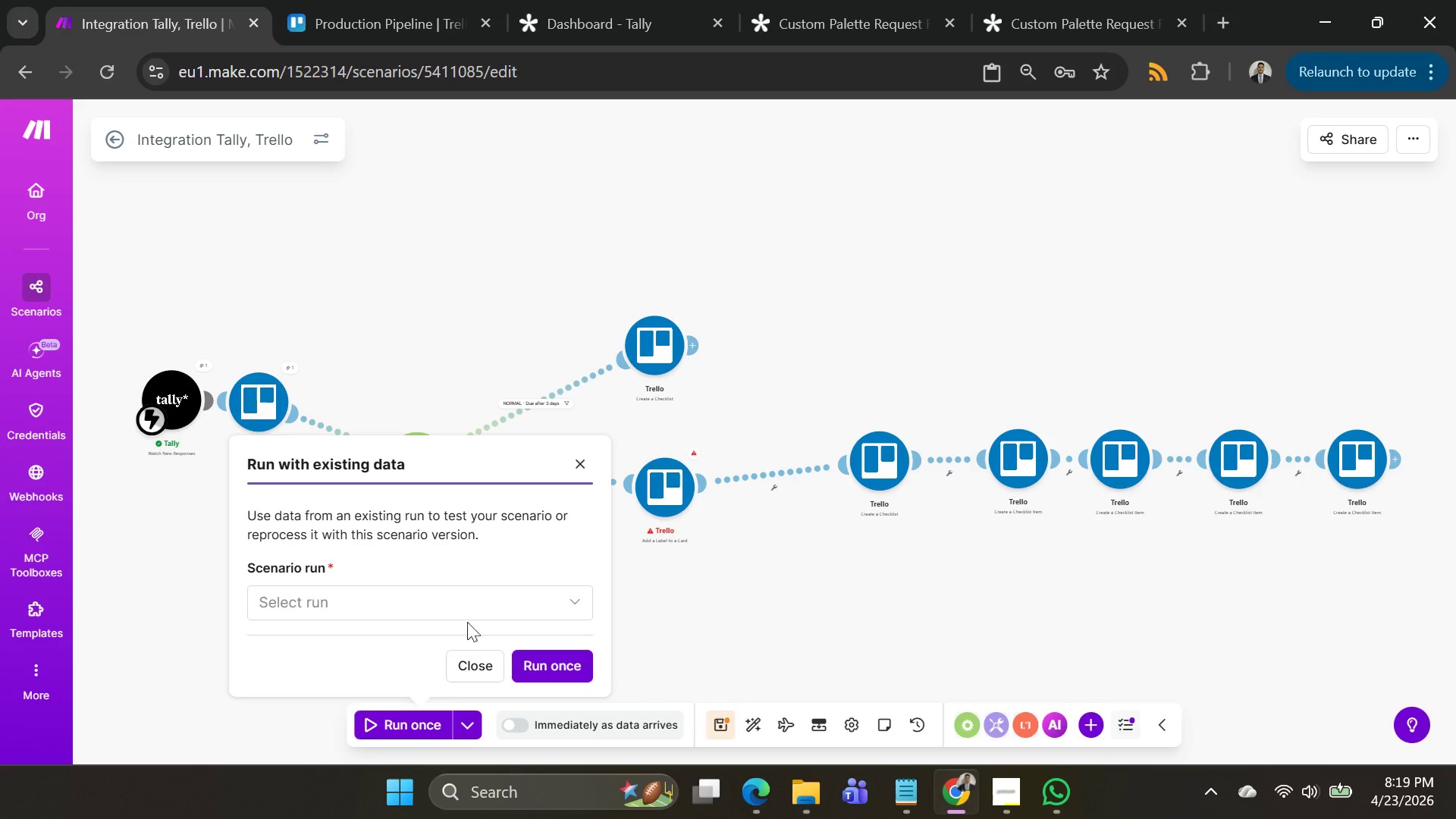 
left_click([460, 602])
 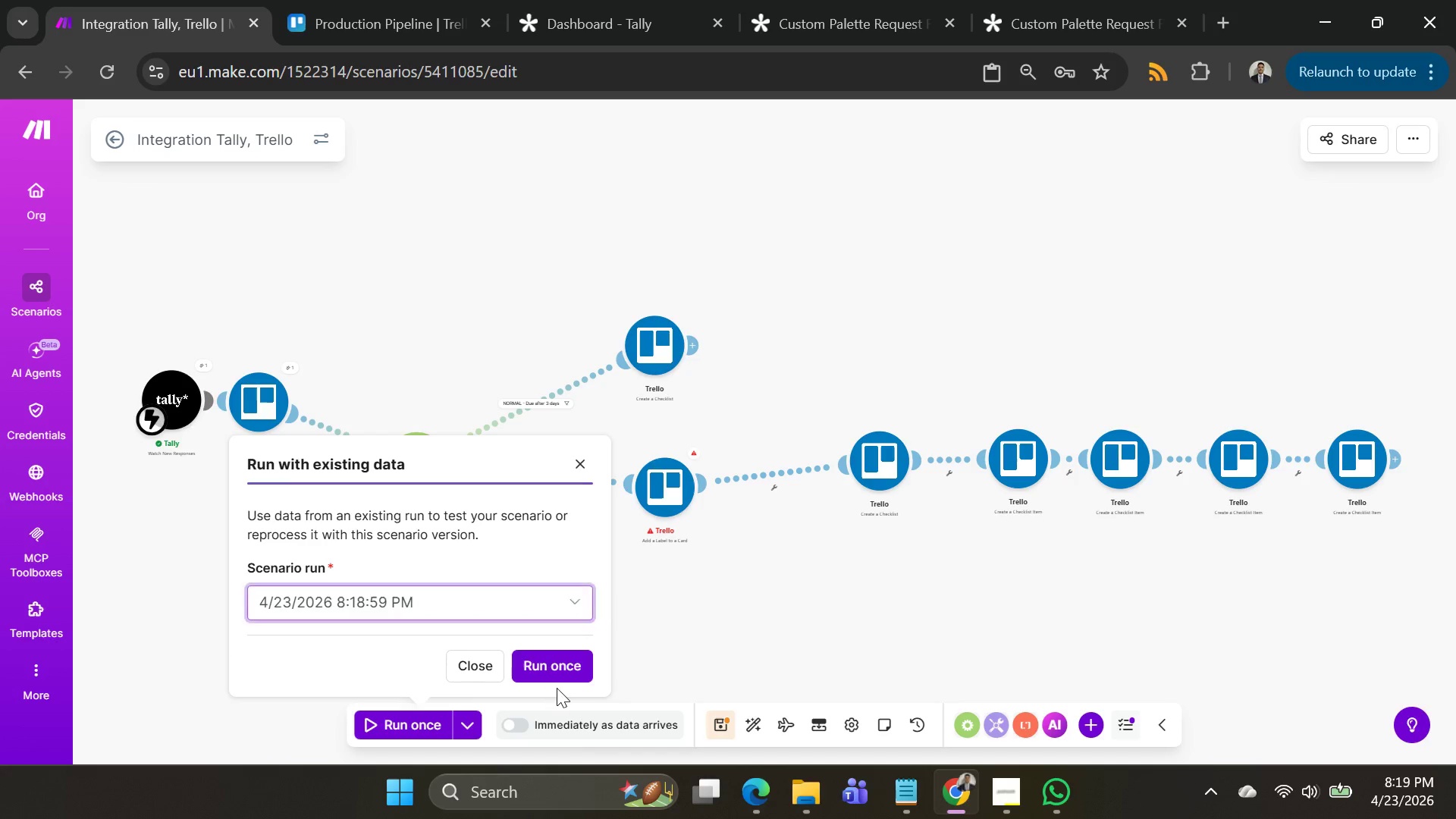 
left_click([559, 673])
 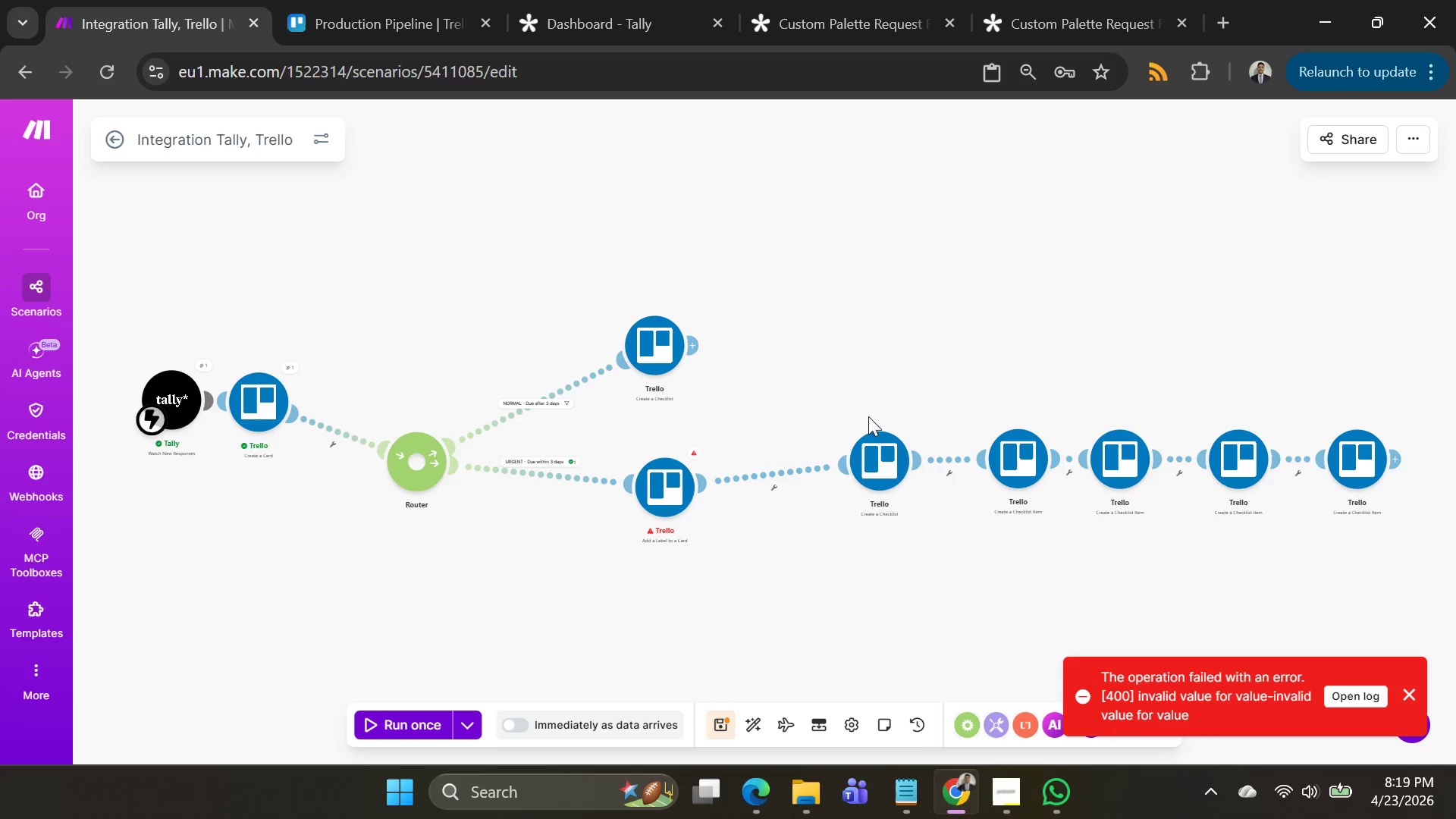 
left_click([676, 485])
 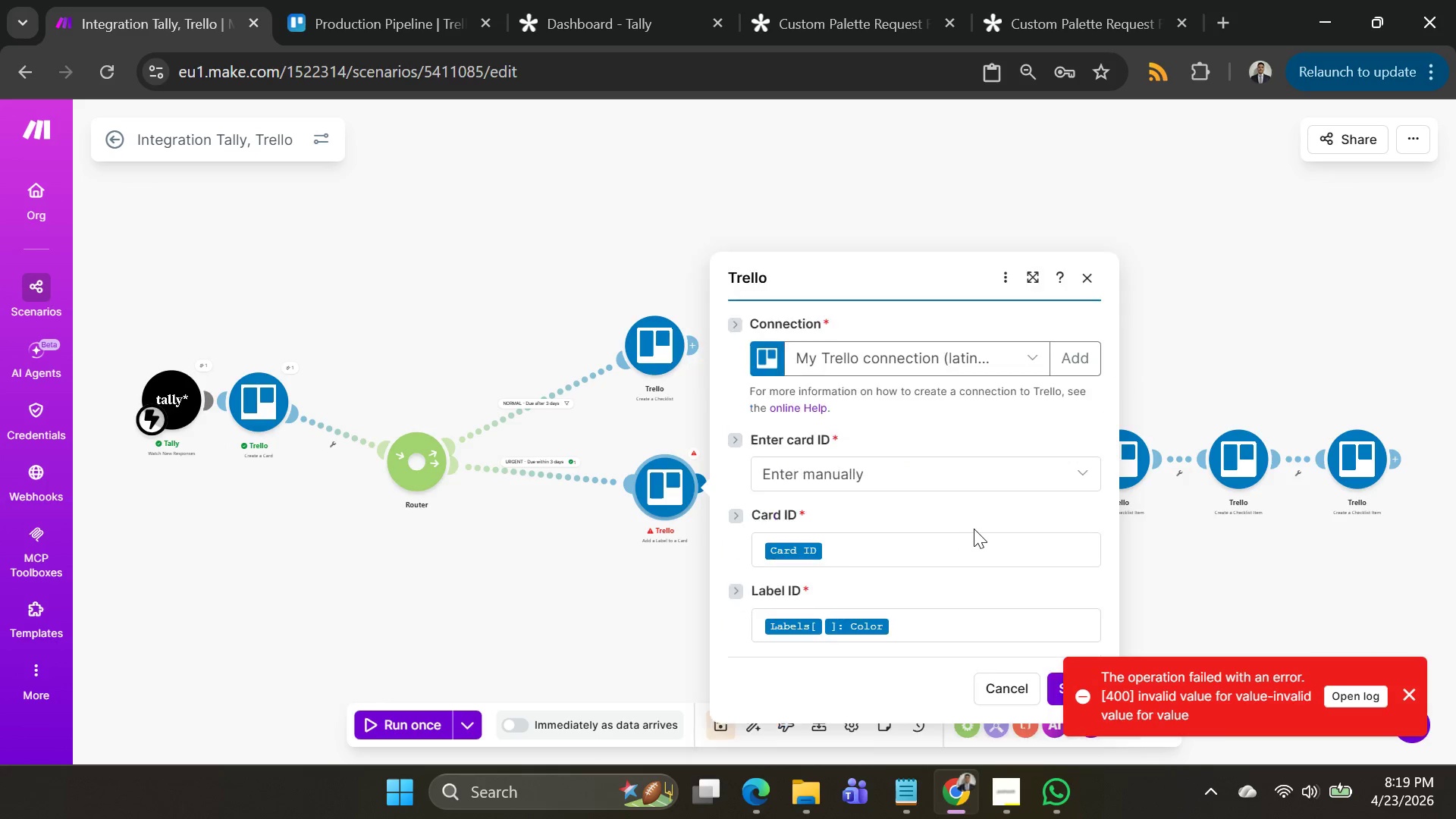 
scroll: coordinate [977, 526], scroll_direction: down, amount: 4.0
 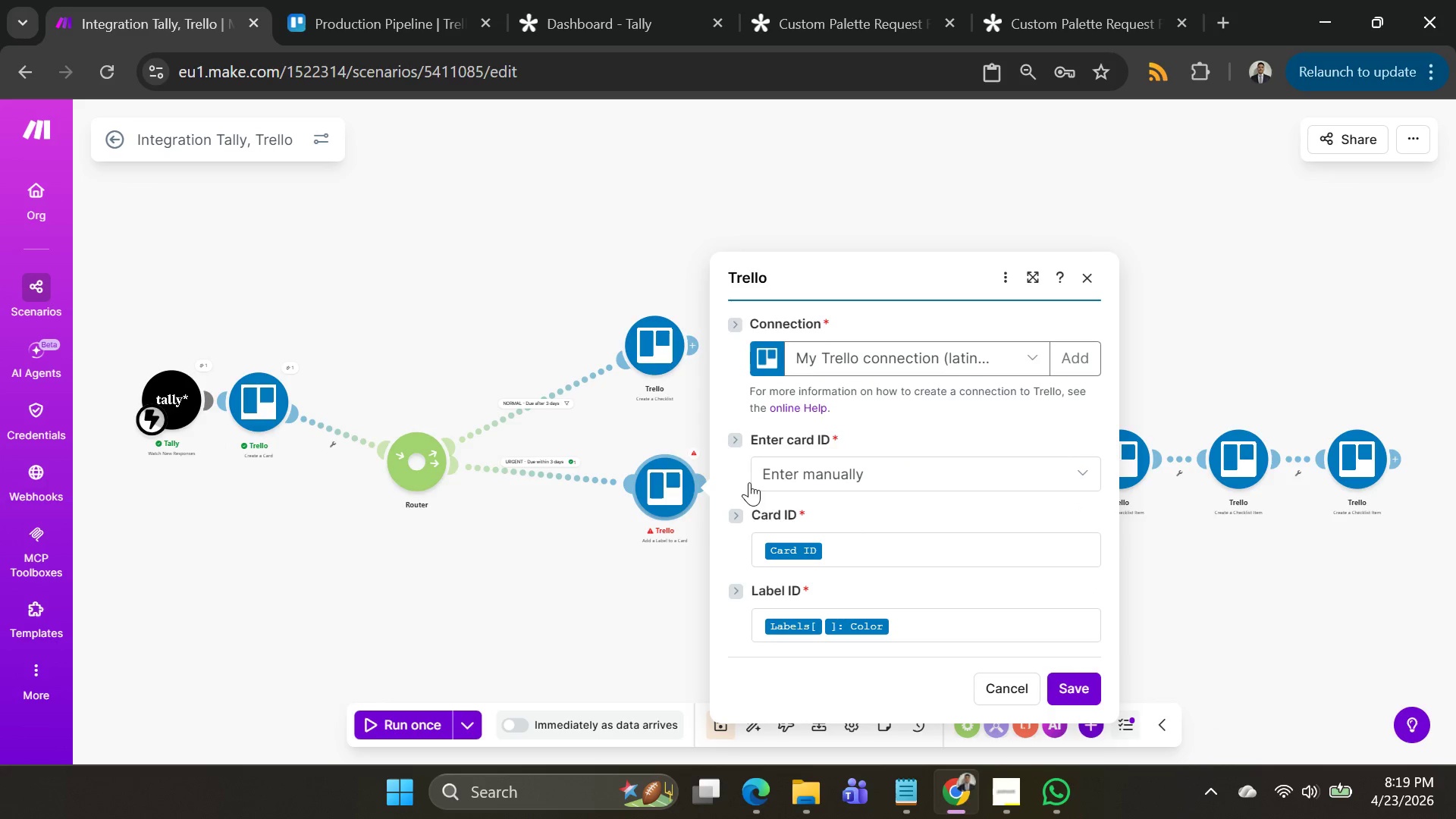 
left_click([695, 453])
 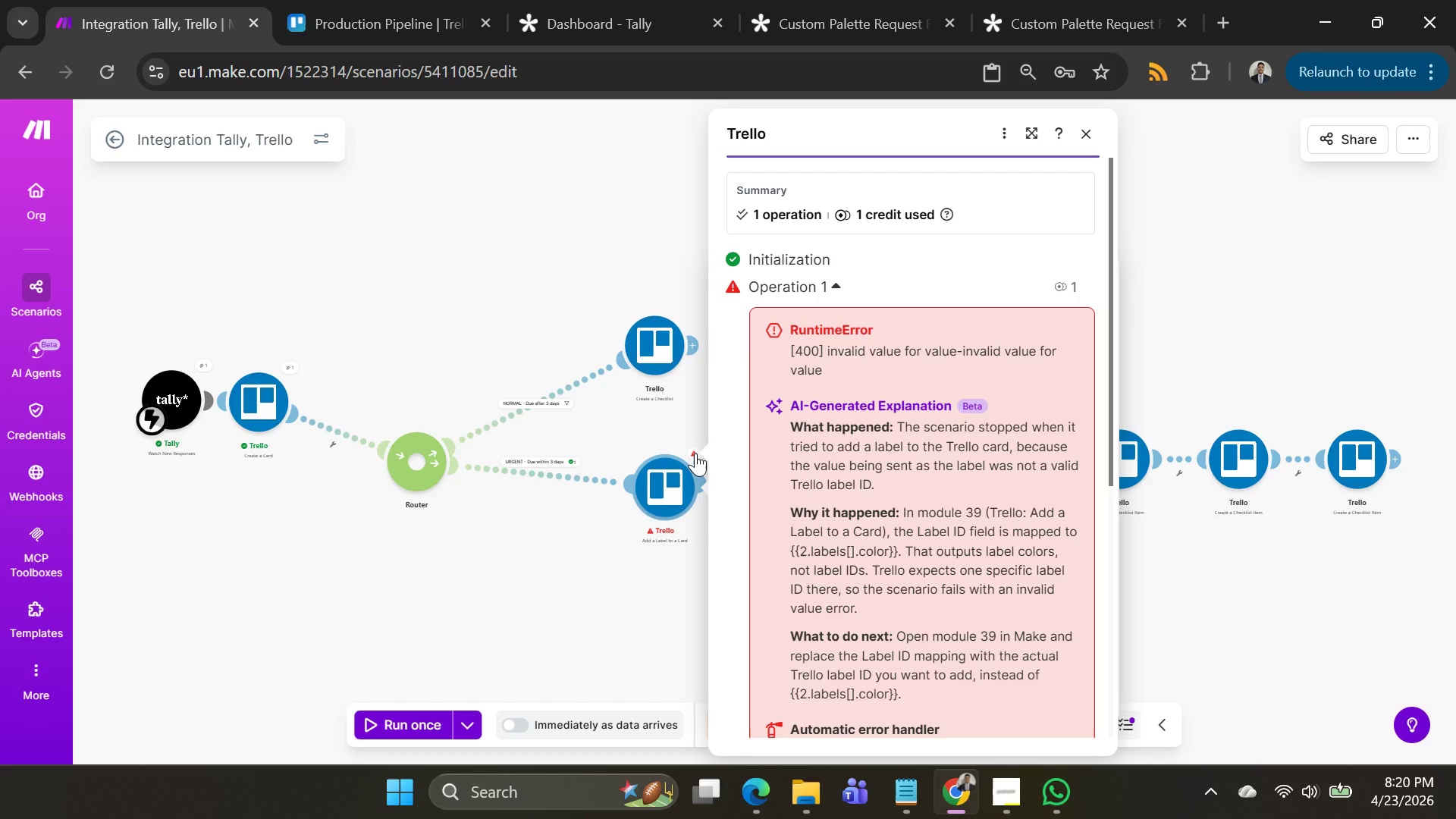 
wait(65.44)
 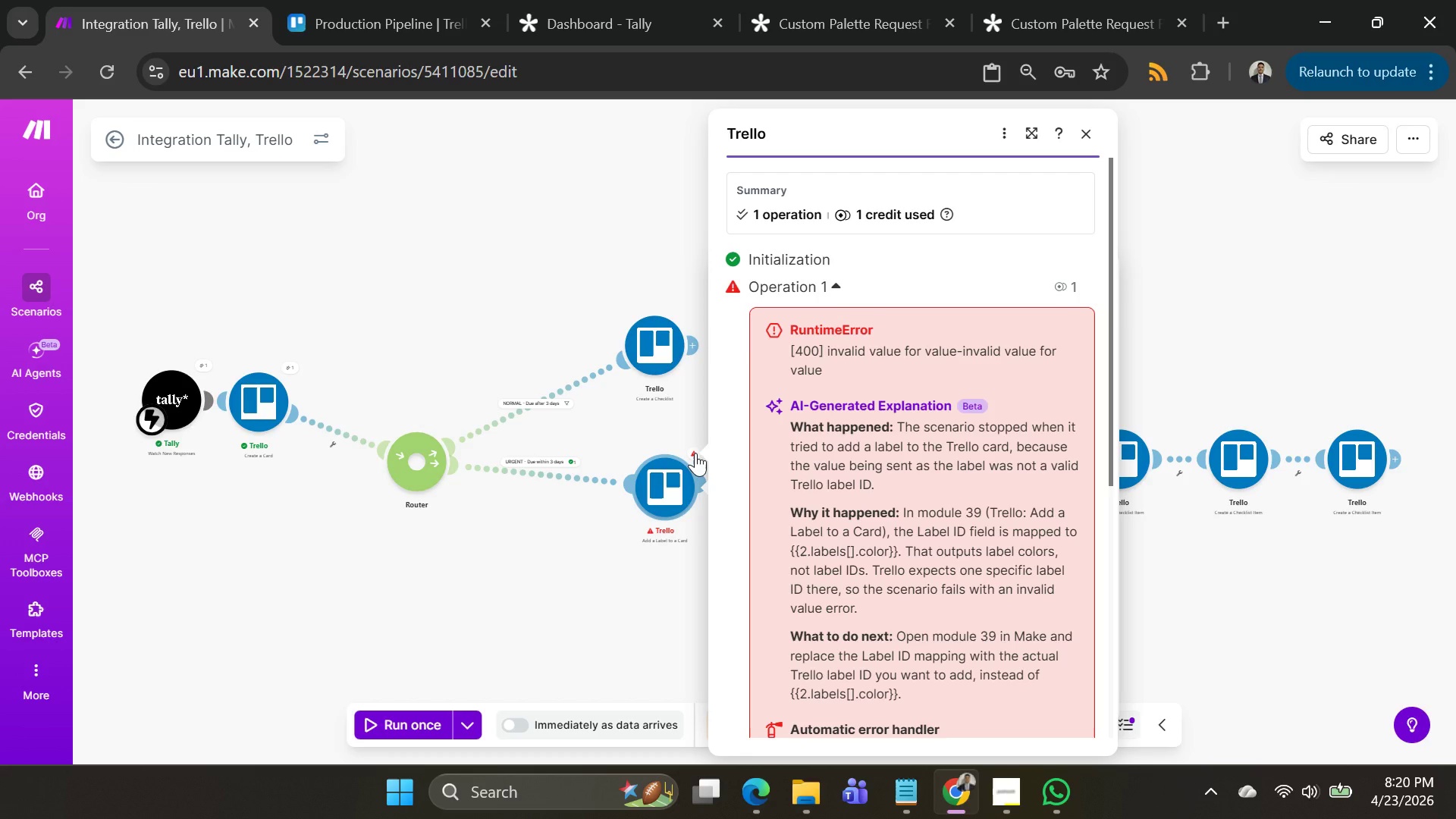 
scroll: coordinate [832, 450], scroll_direction: down, amount: 1.0
 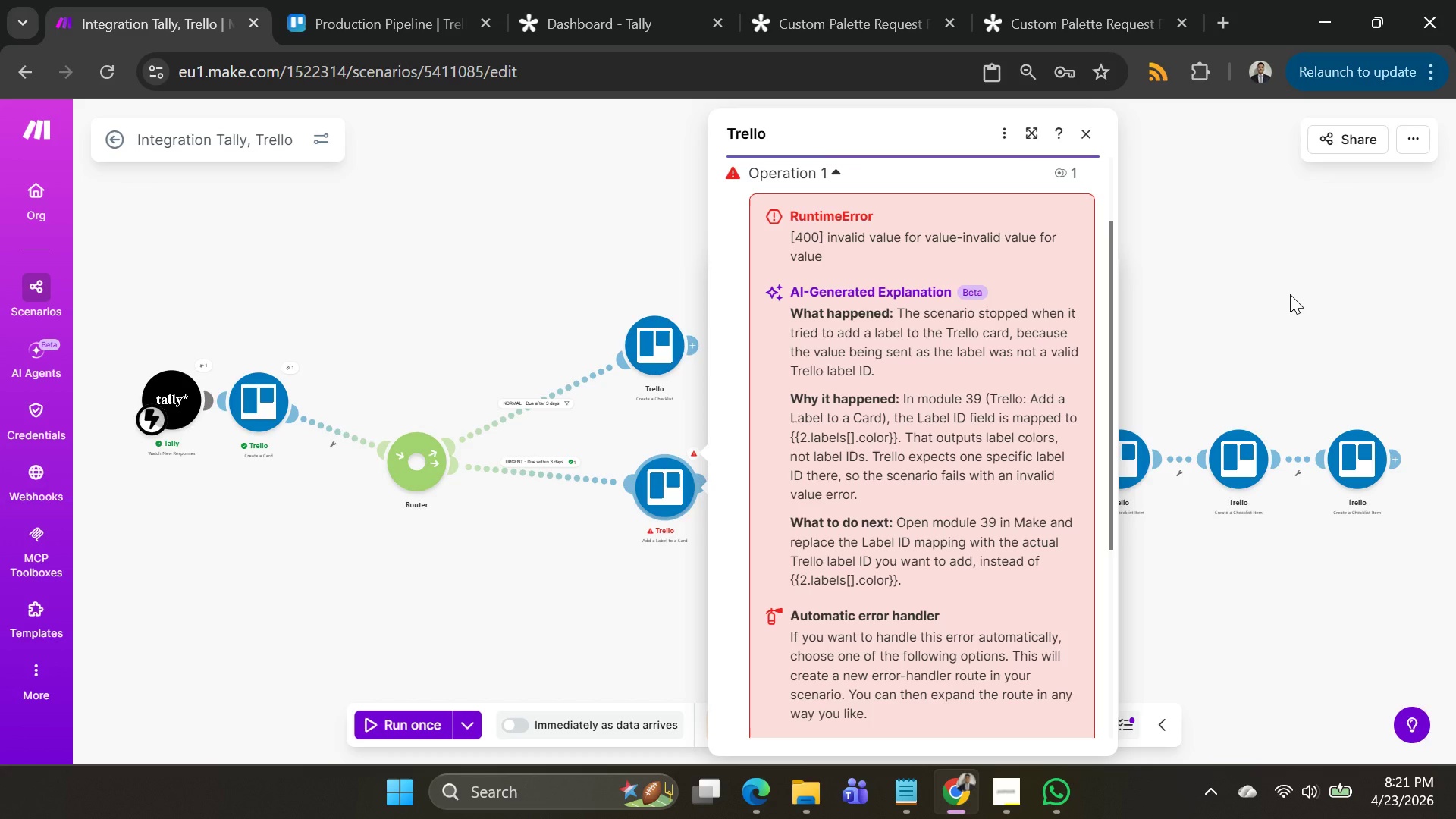 
wait(16.52)
 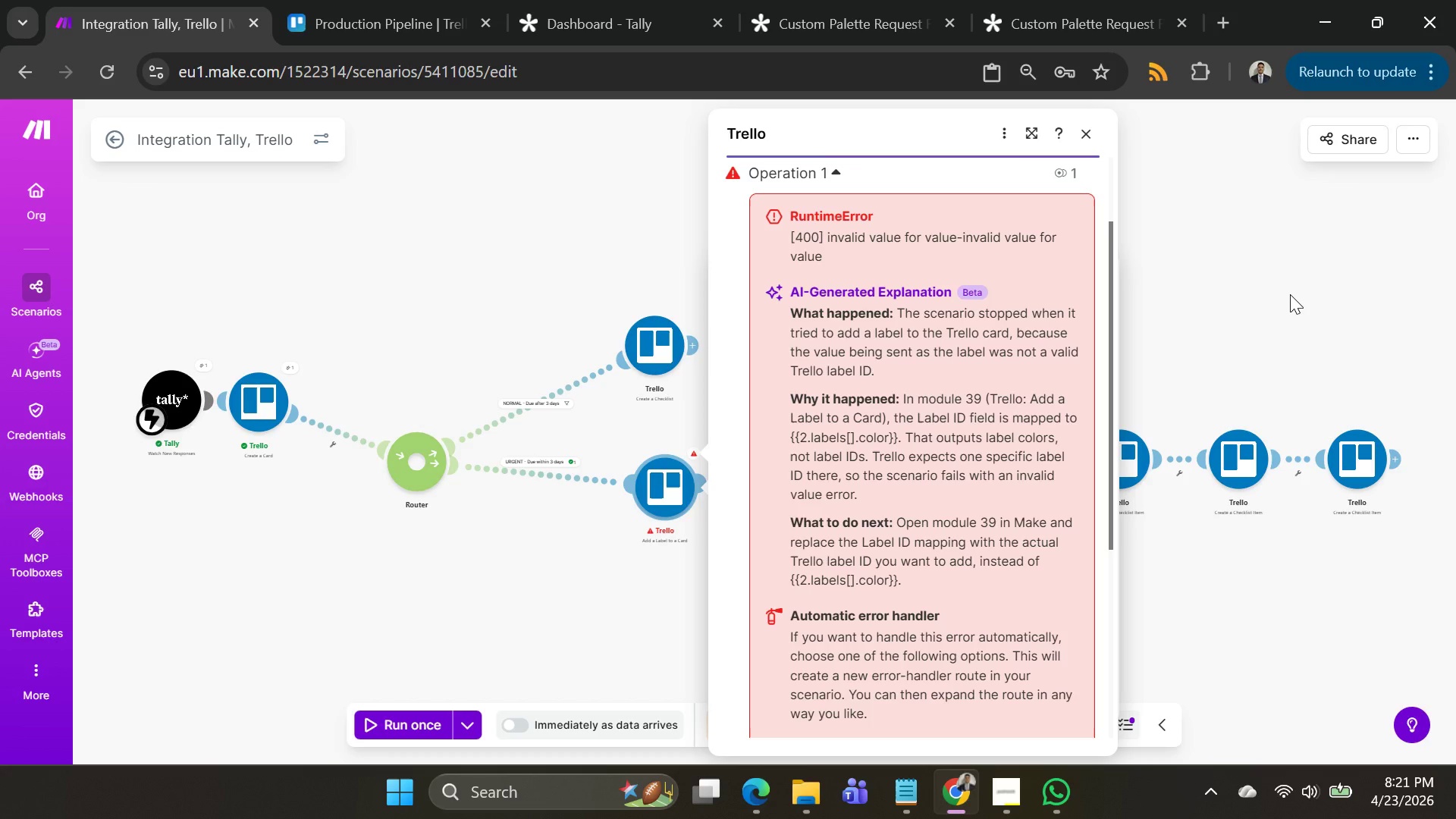 
left_click([690, 430])
 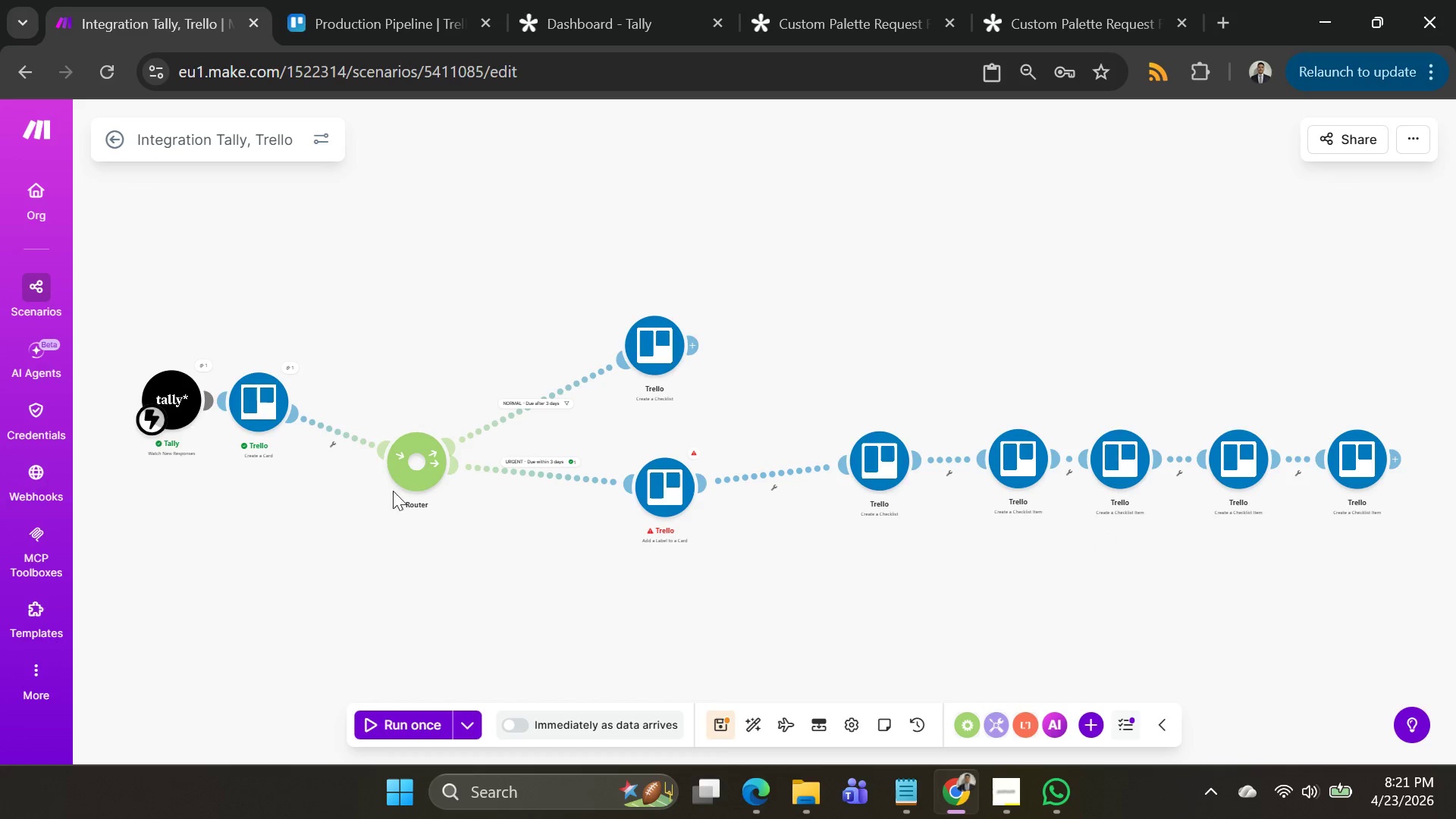 
left_click([250, 405])
 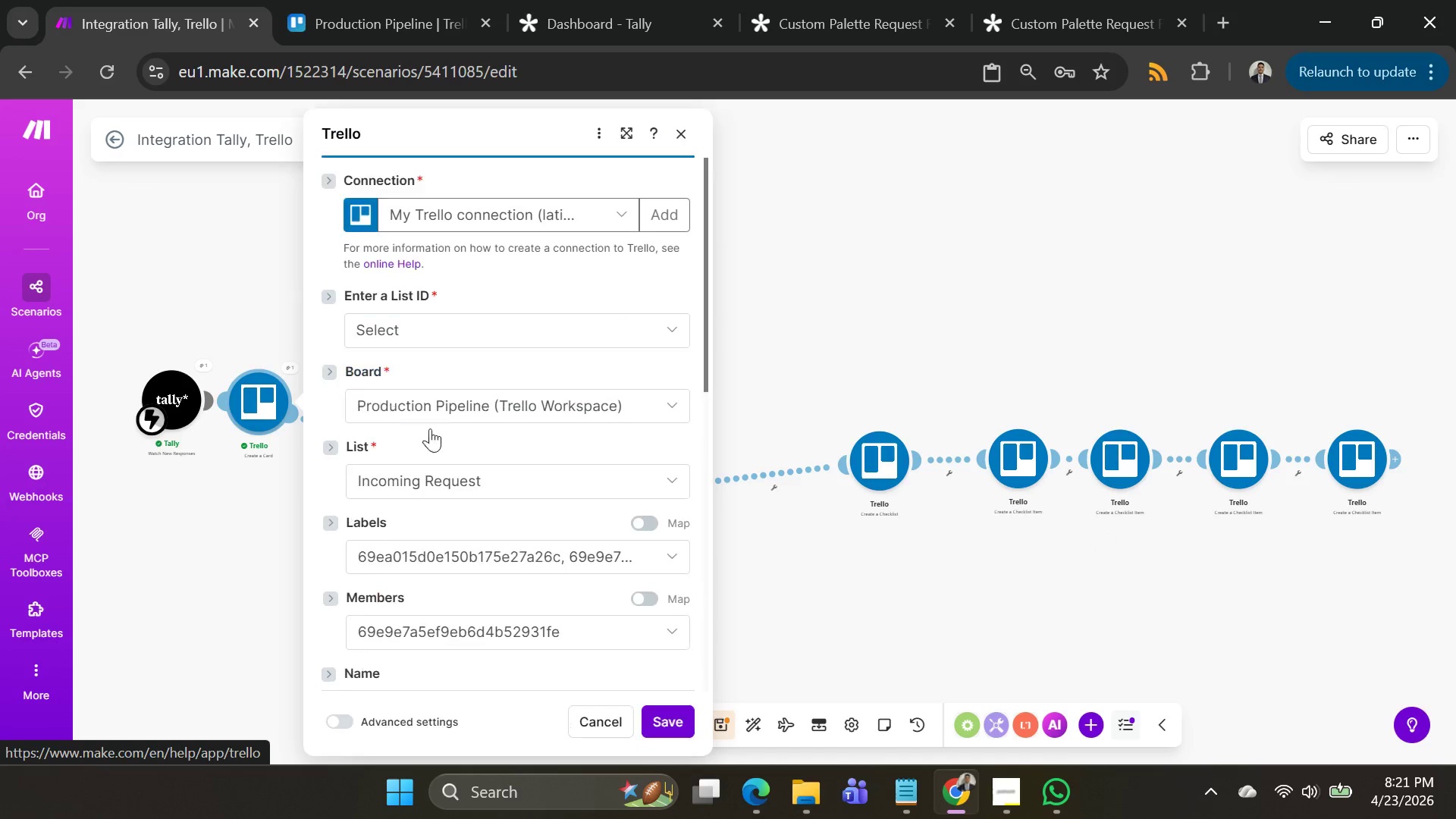 
scroll: coordinate [595, 465], scroll_direction: down, amount: 10.0
 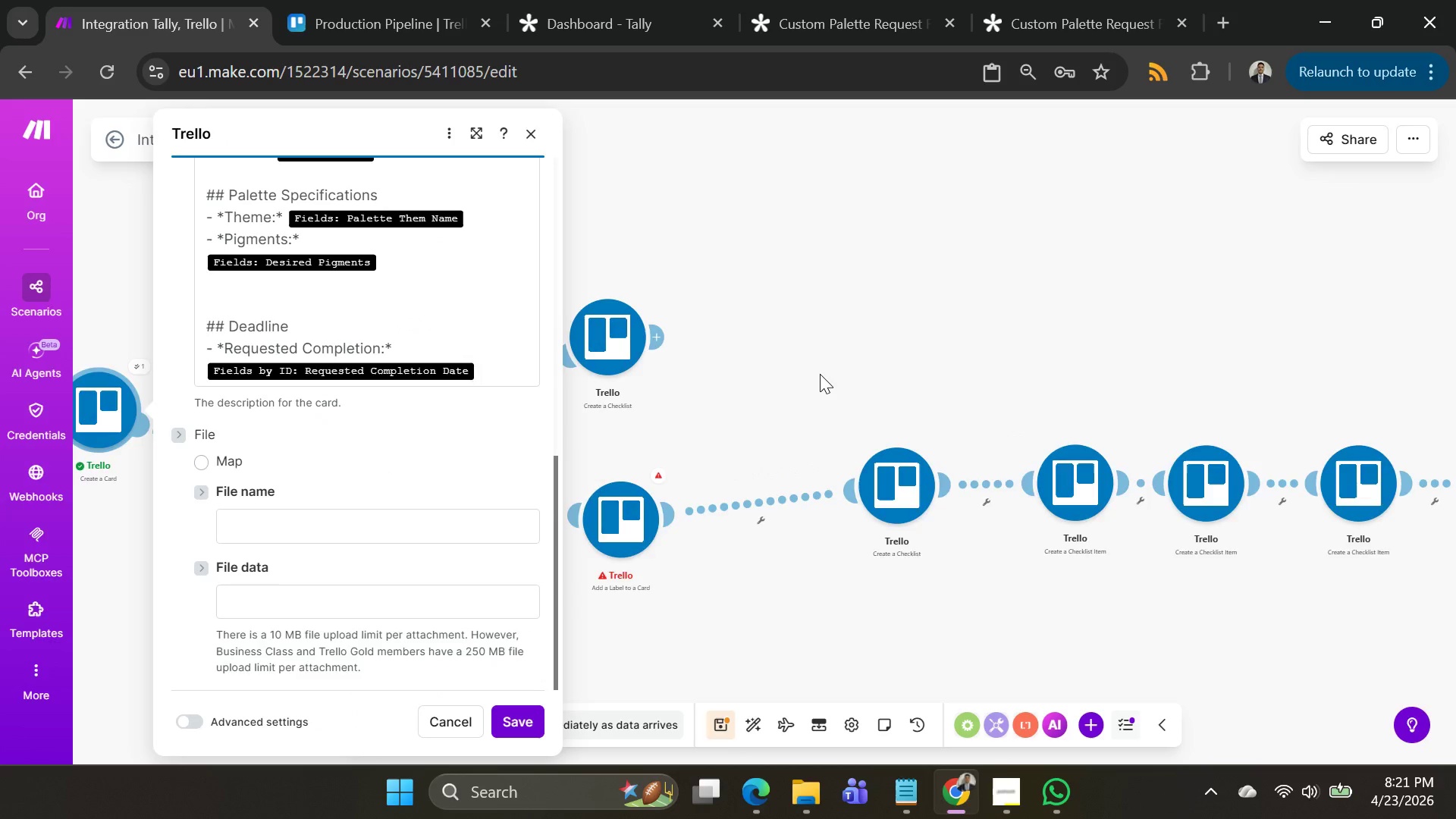 
left_click_drag(start_coordinate=[820, 374], to_coordinate=[1332, 260])
 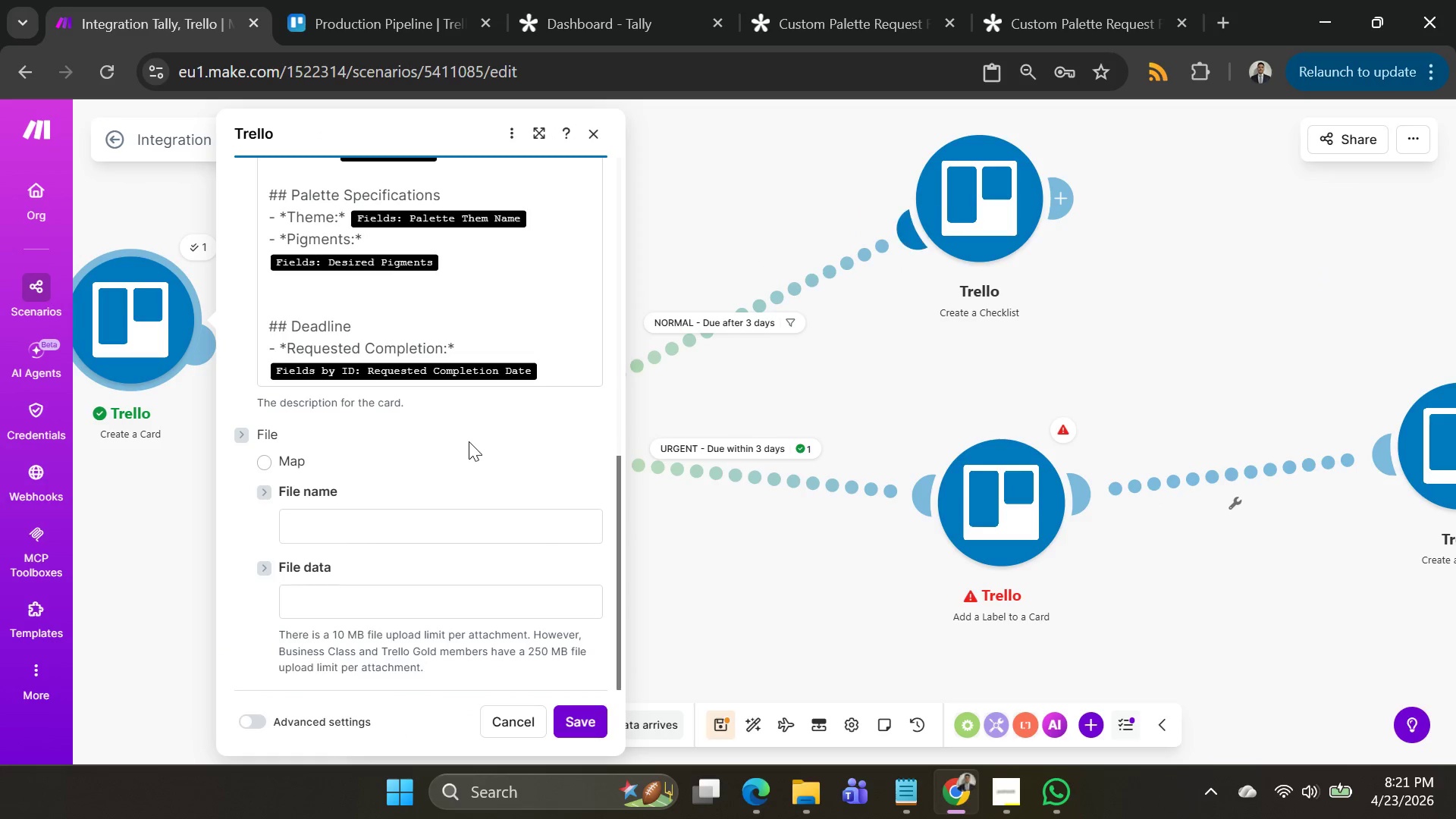 
scroll: coordinate [474, 435], scroll_direction: up, amount: 10.0
 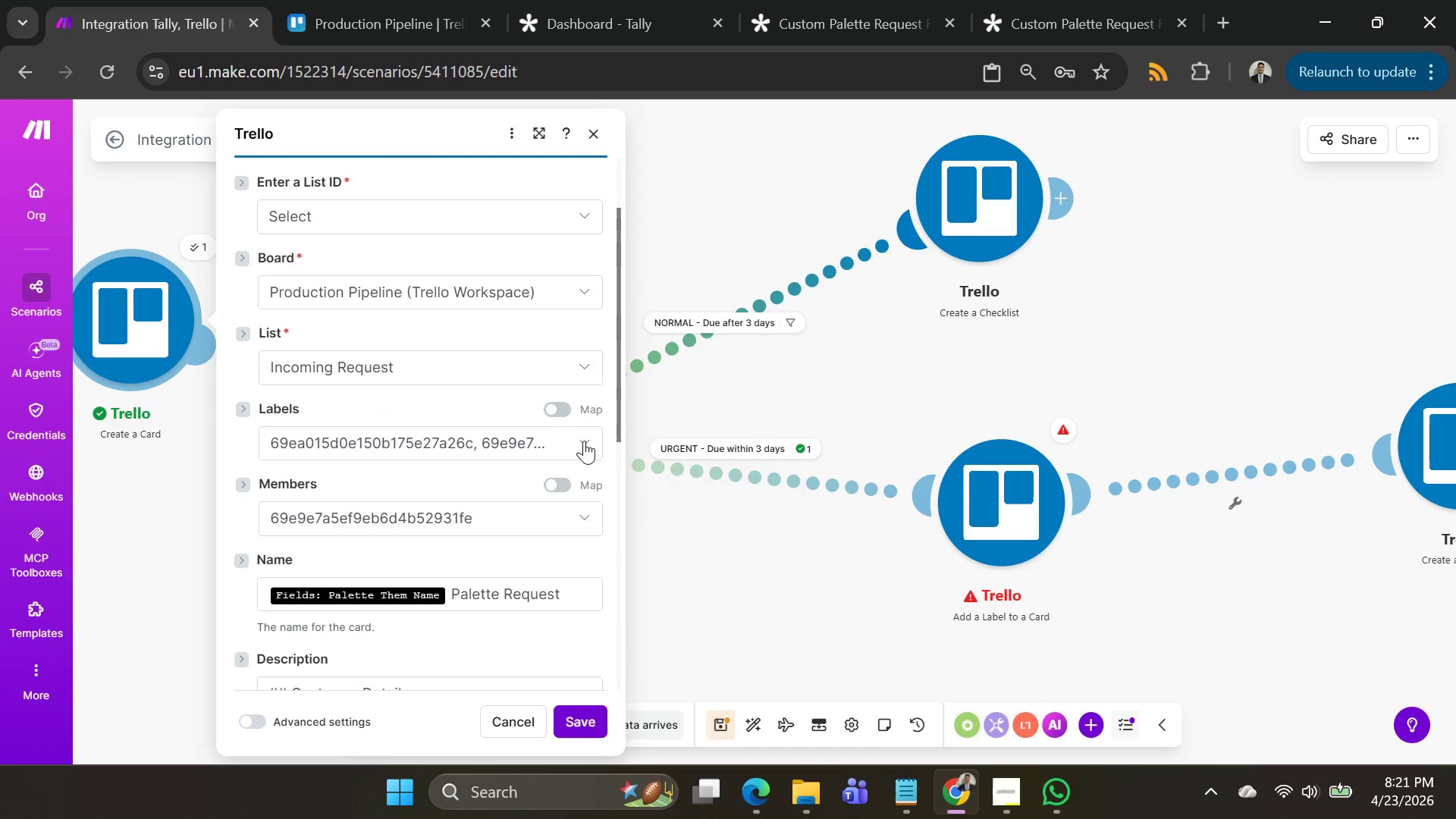 
left_click([519, 450])
 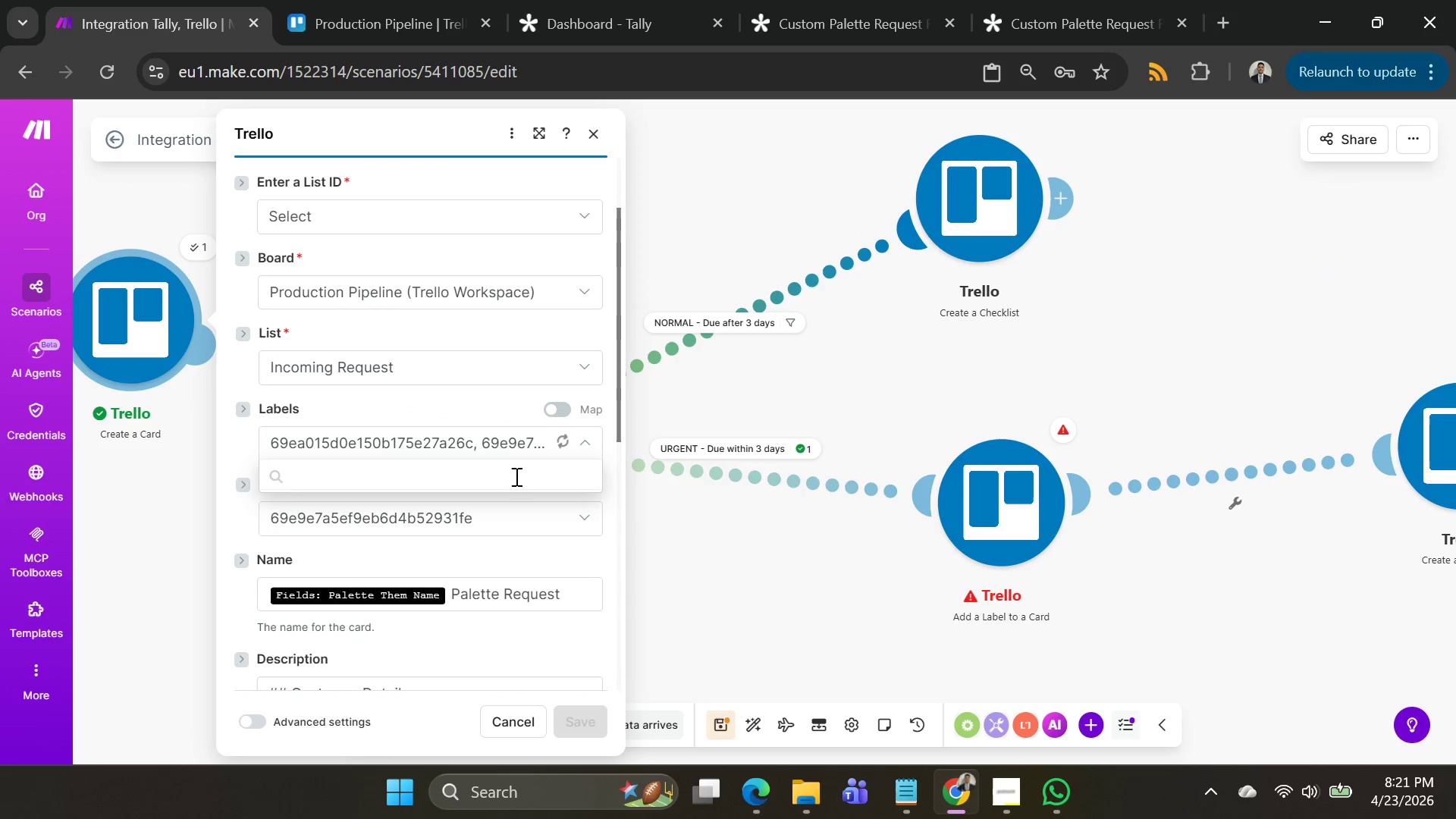 
mouse_move([507, 515])
 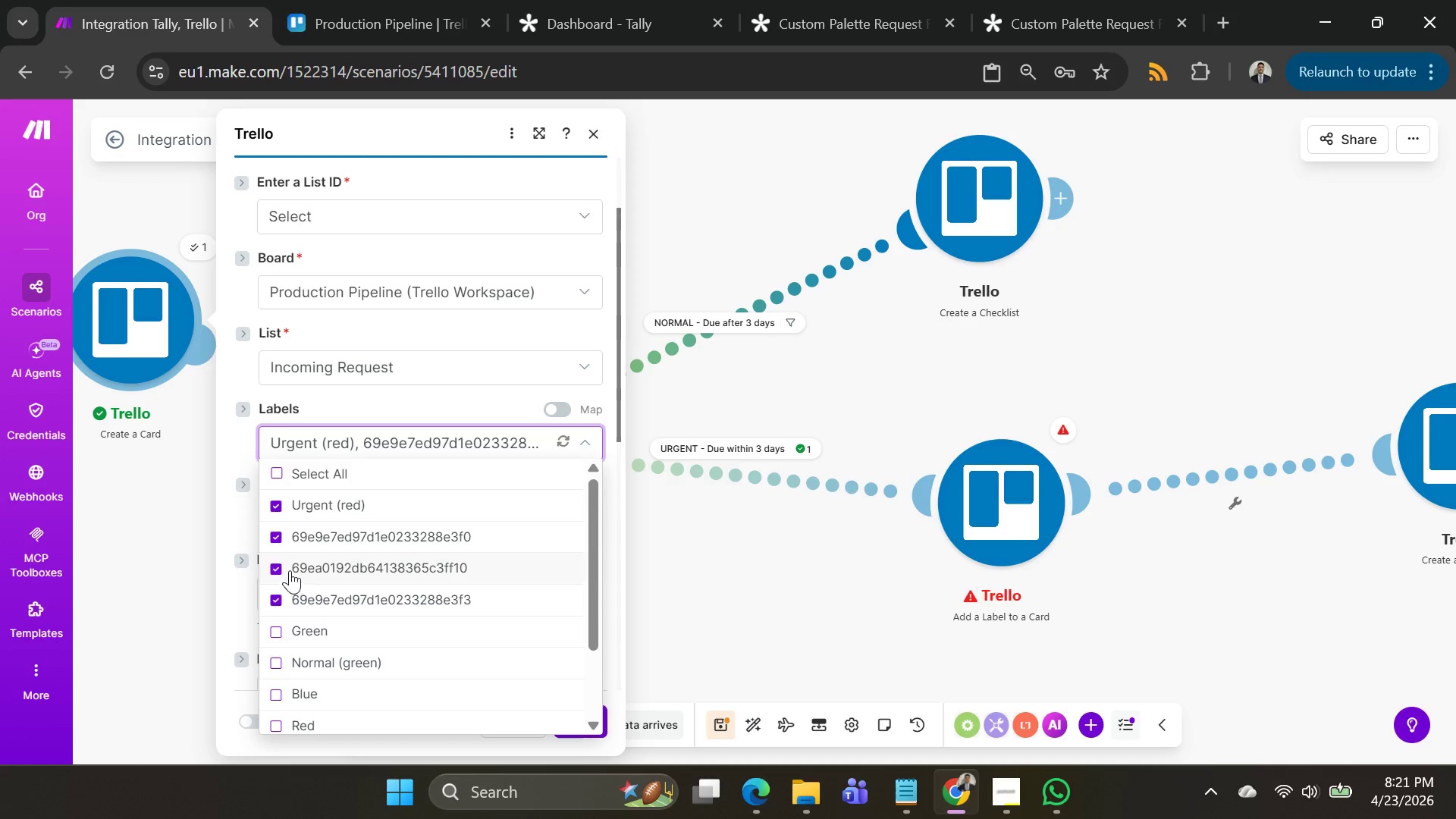 
left_click([271, 566])
 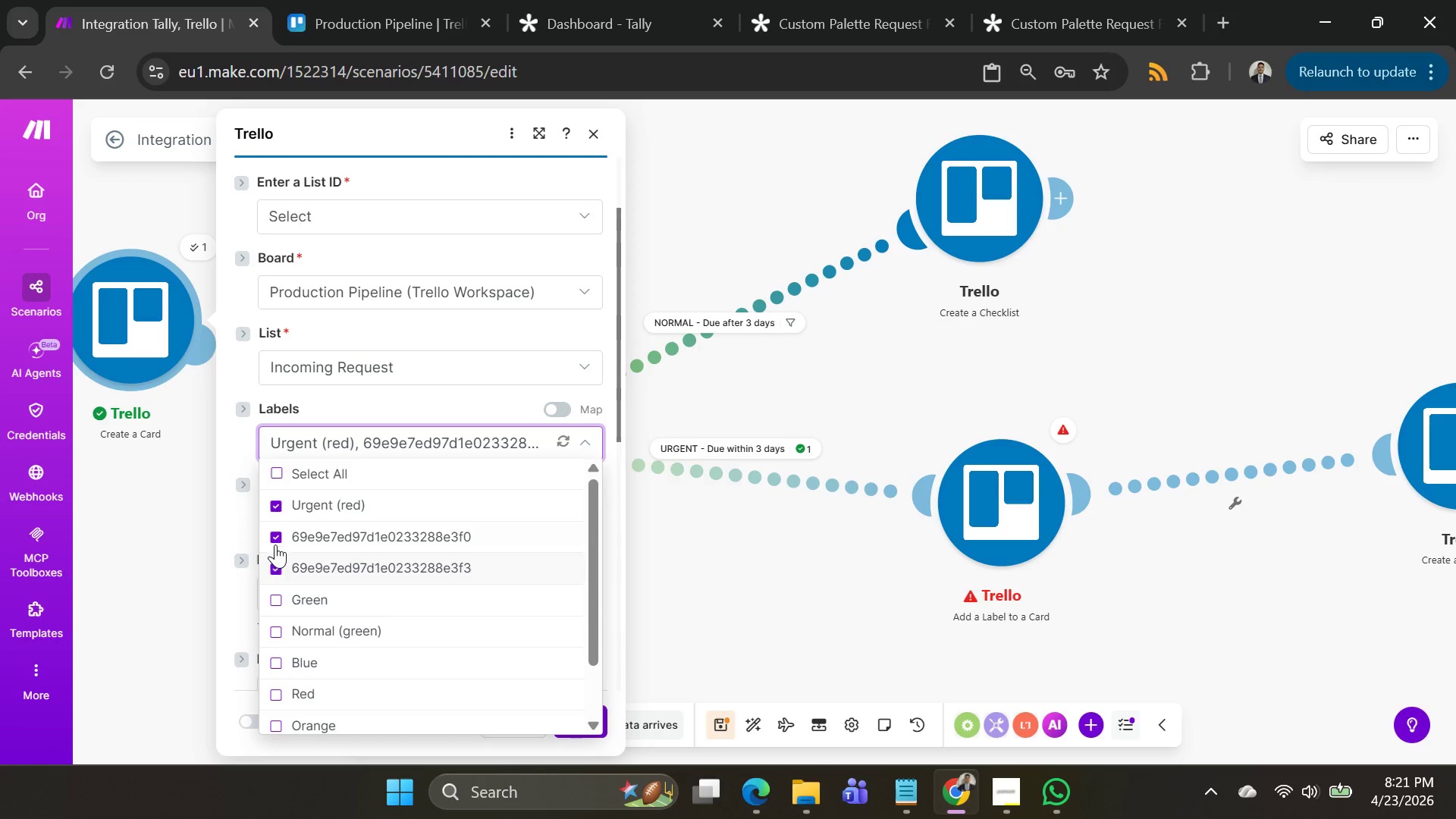 
left_click([278, 538])
 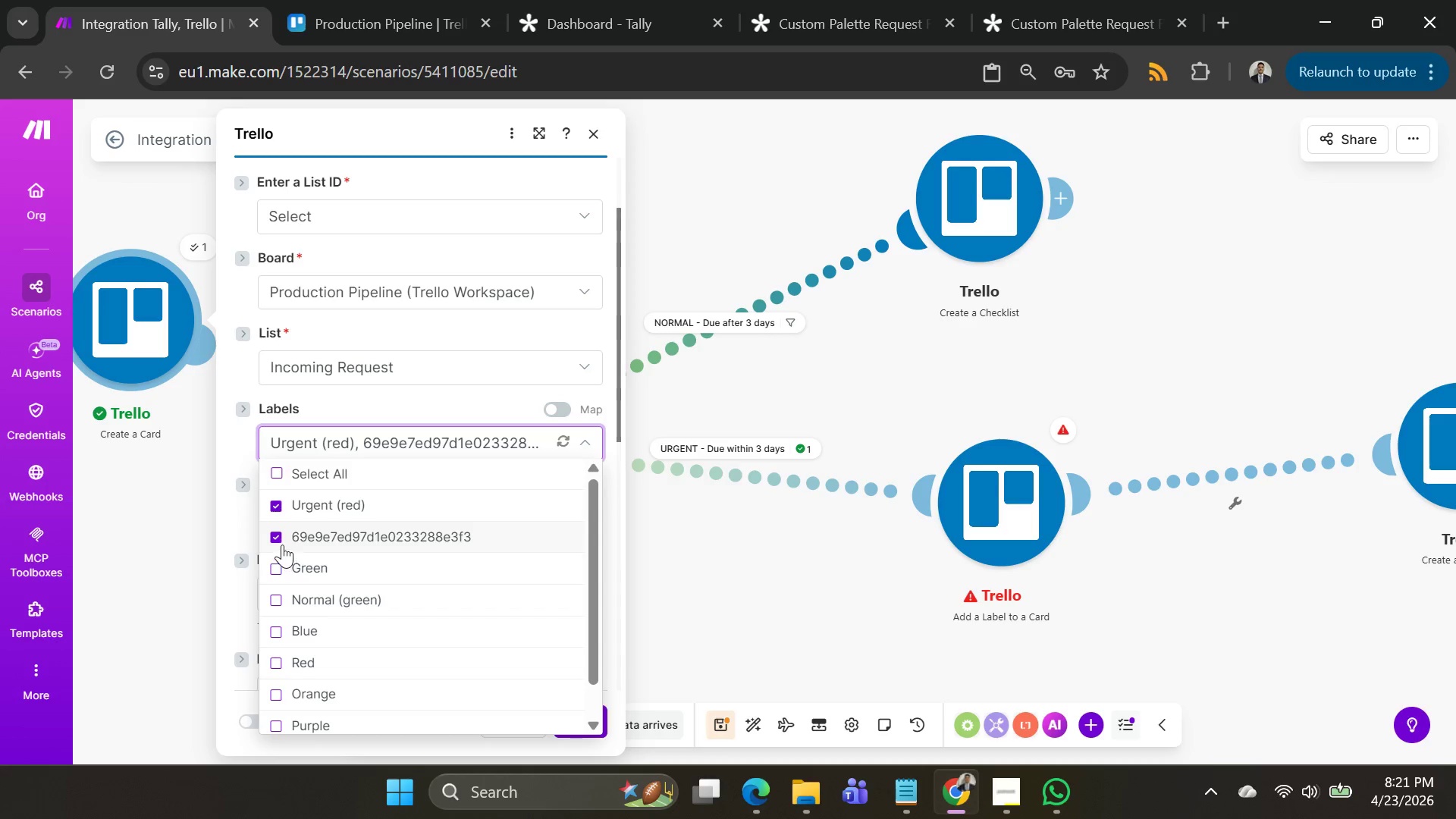 
left_click([275, 532])
 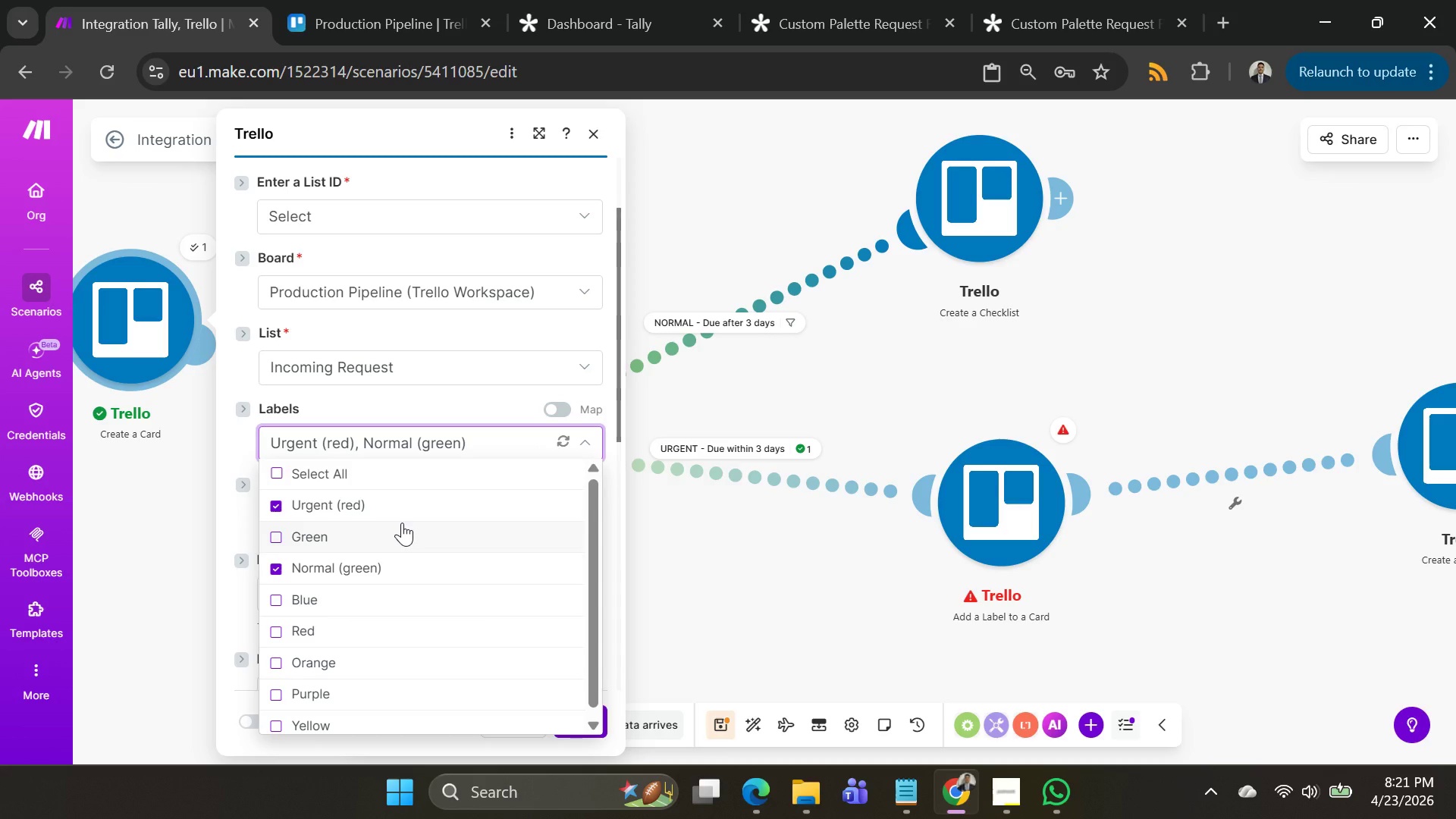 
scroll: coordinate [519, 622], scroll_direction: down, amount: 9.0
 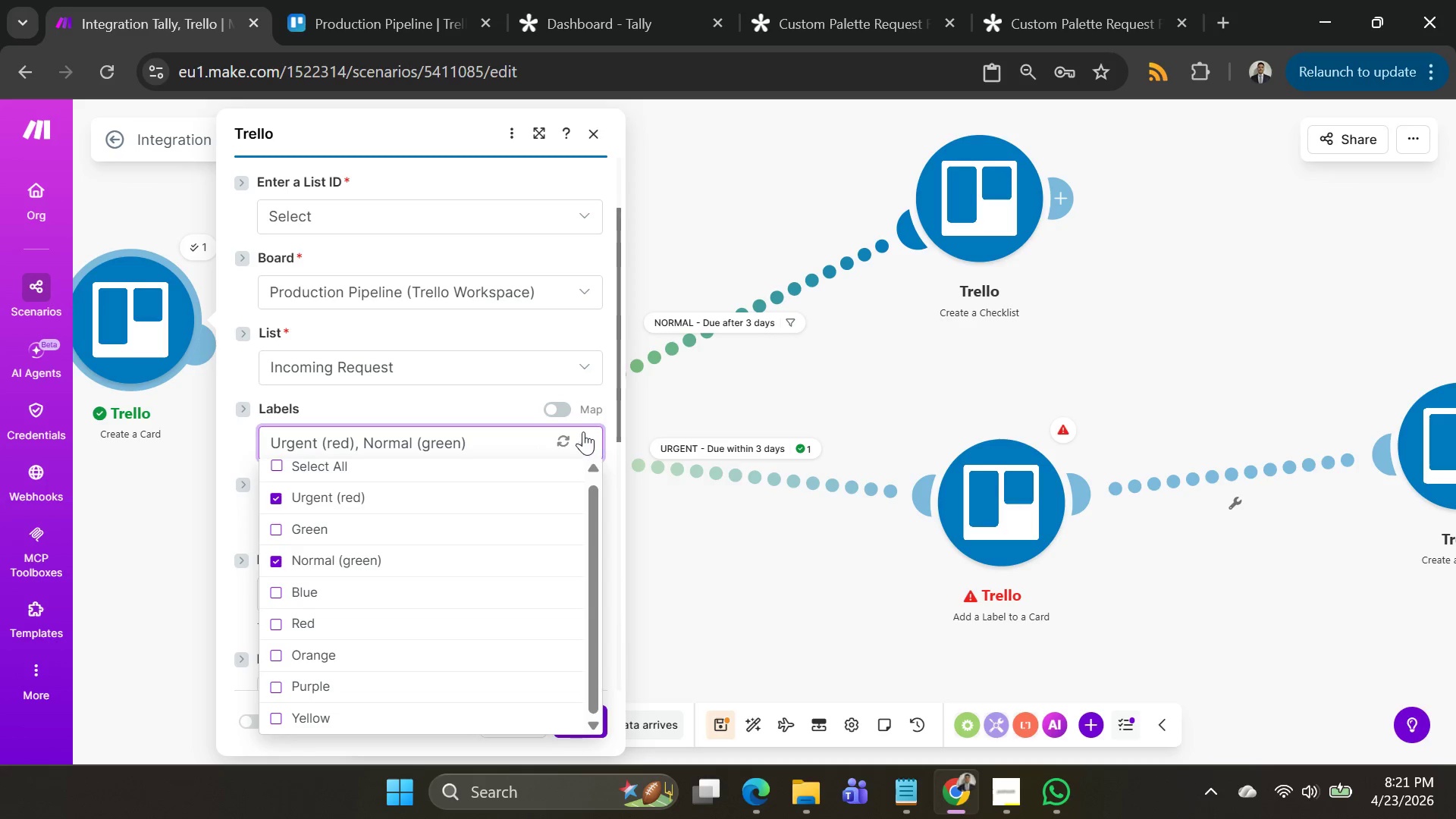 
left_click([566, 436])
 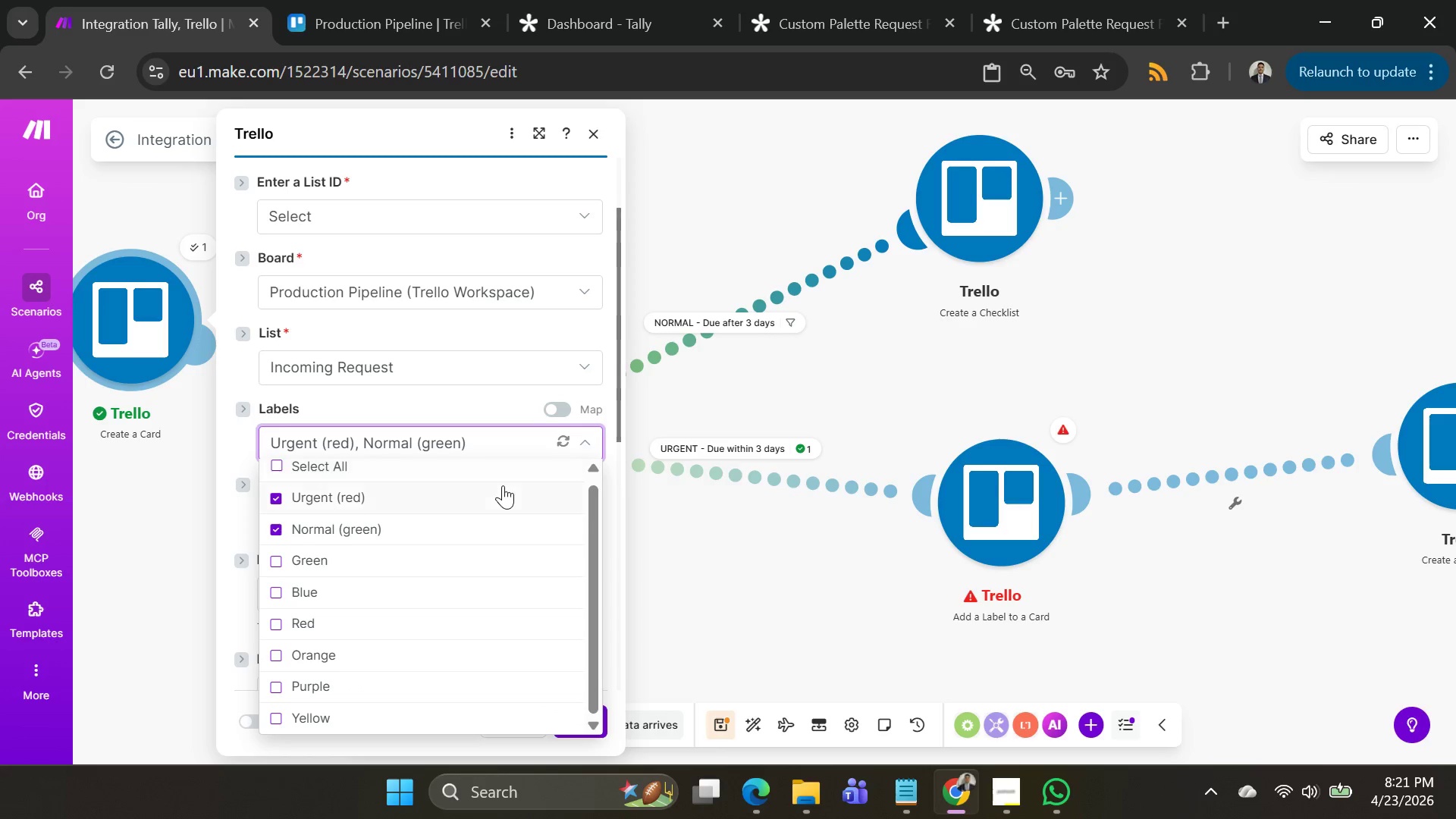 
left_click([410, 406])
 